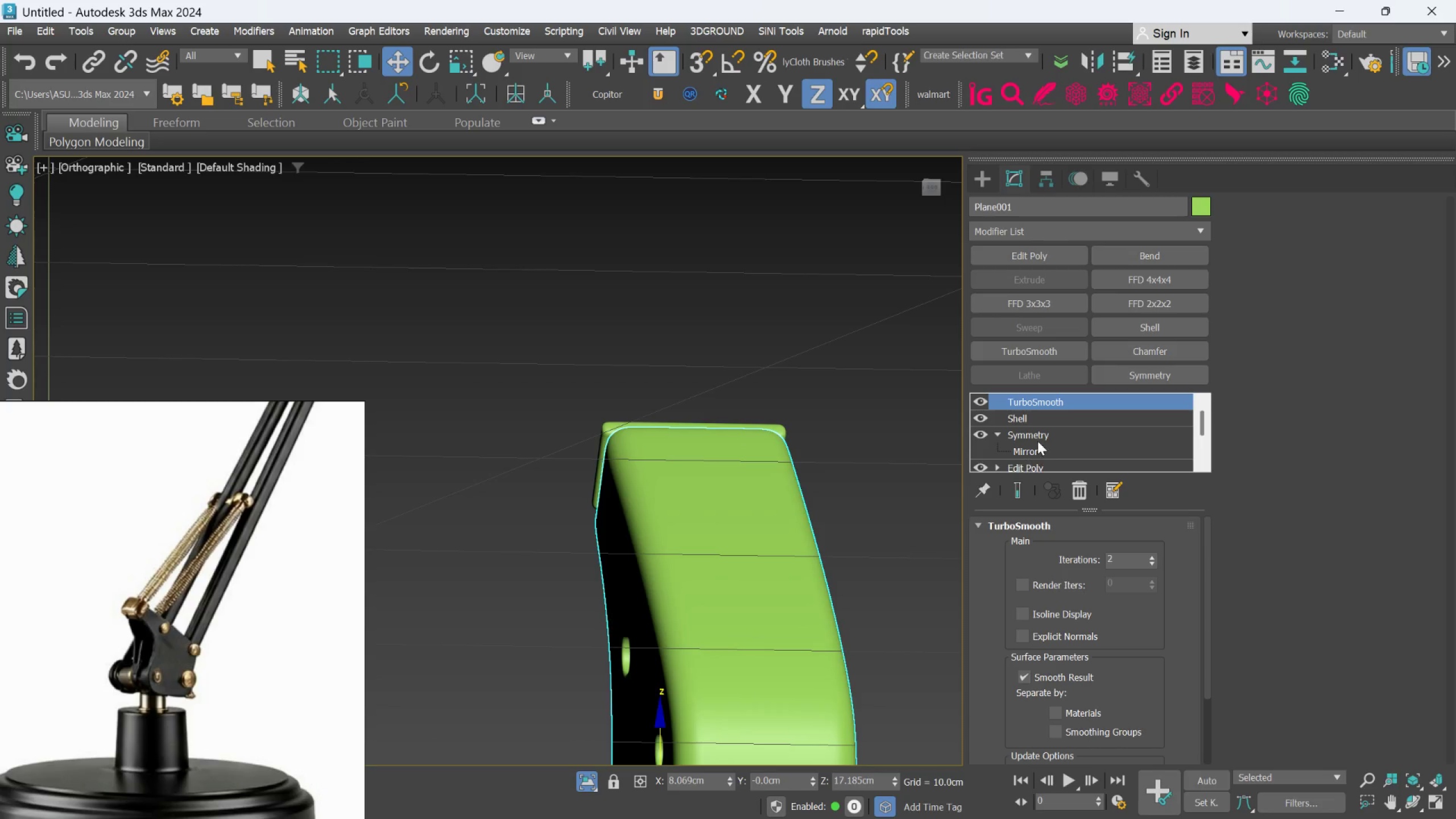 
scroll: coordinate [1038, 437], scroll_direction: down, amount: 1.0
 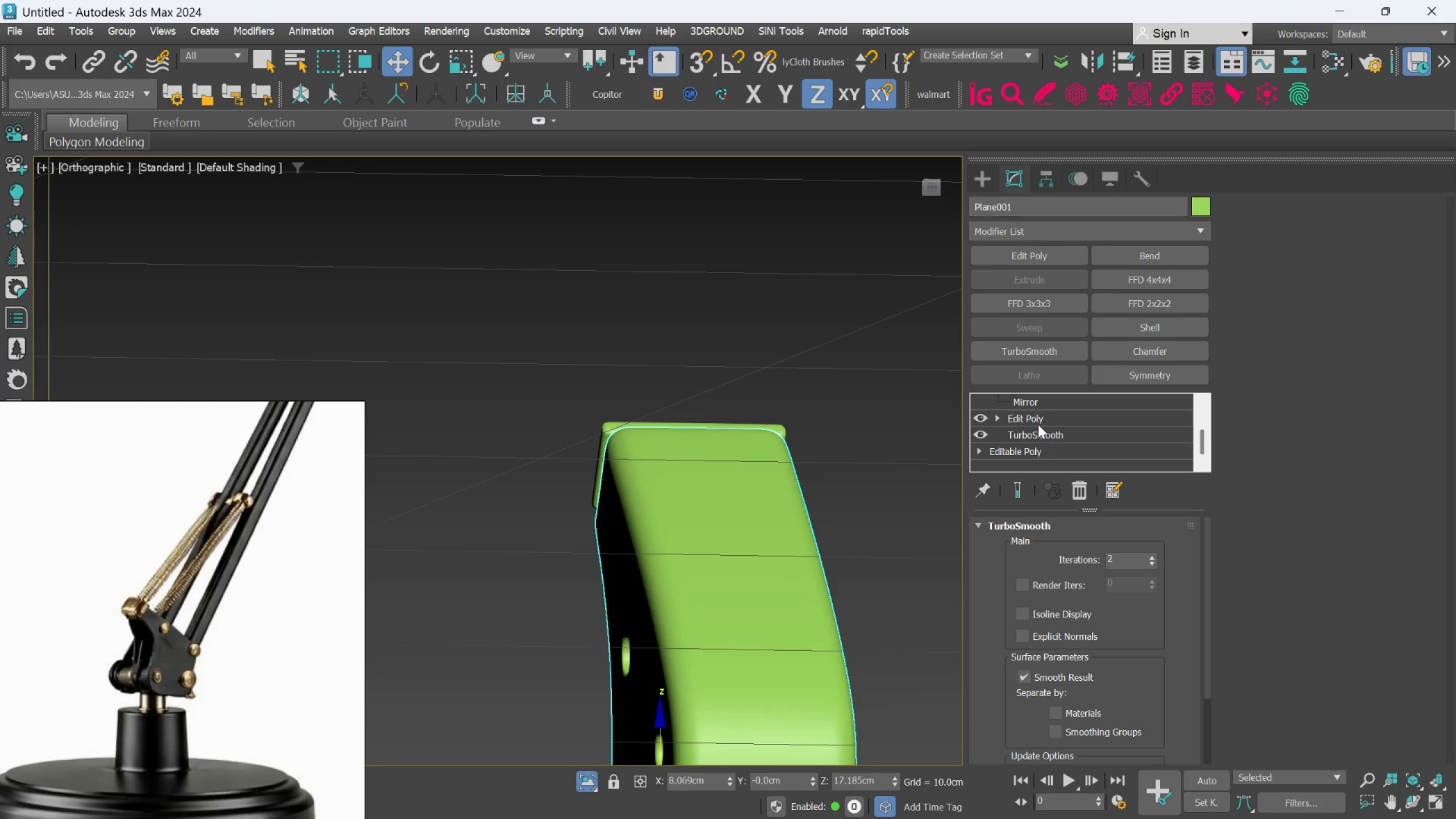 
left_click([1038, 423])
 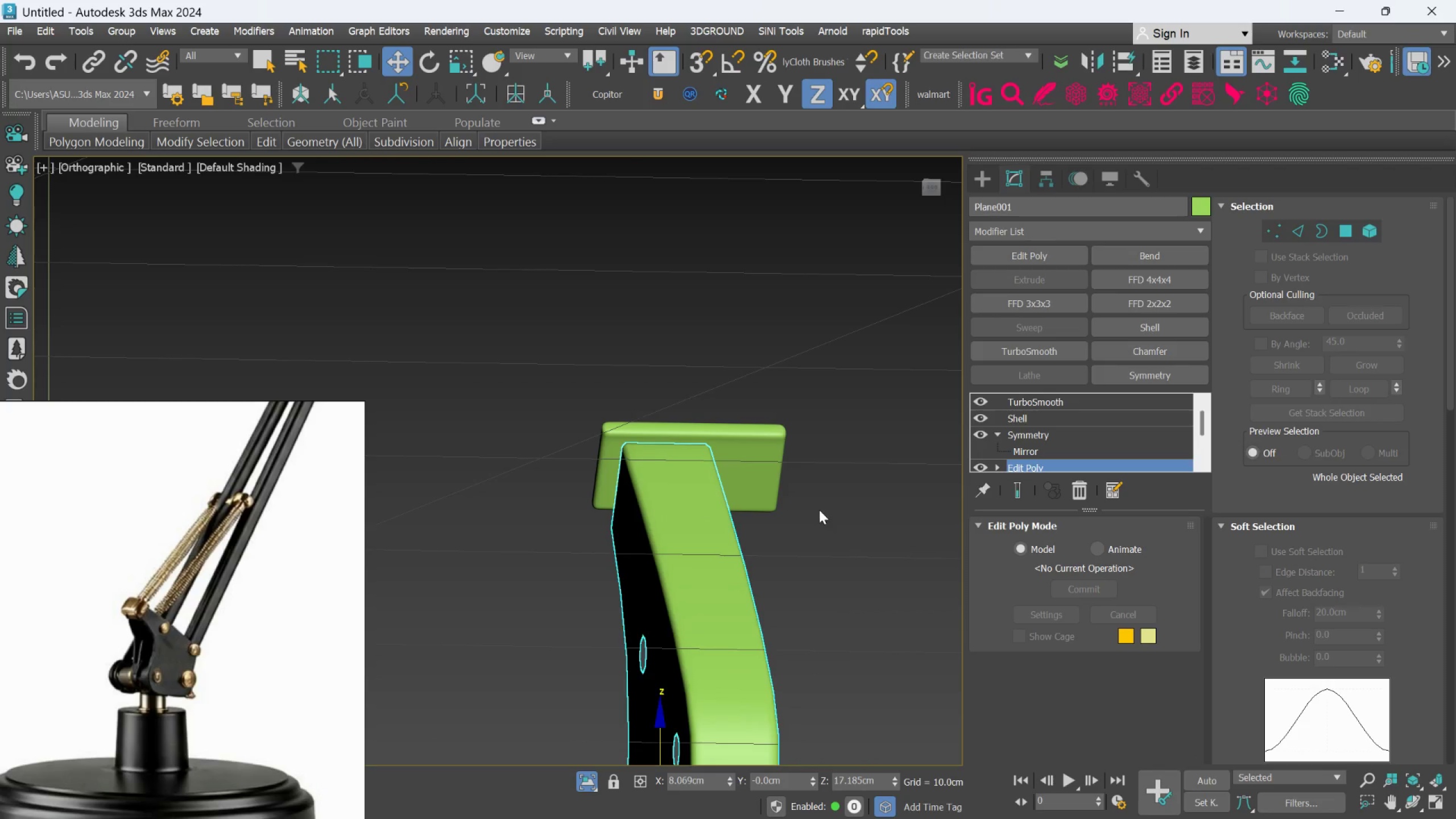 
scroll: coordinate [1028, 435], scroll_direction: down, amount: 1.0
 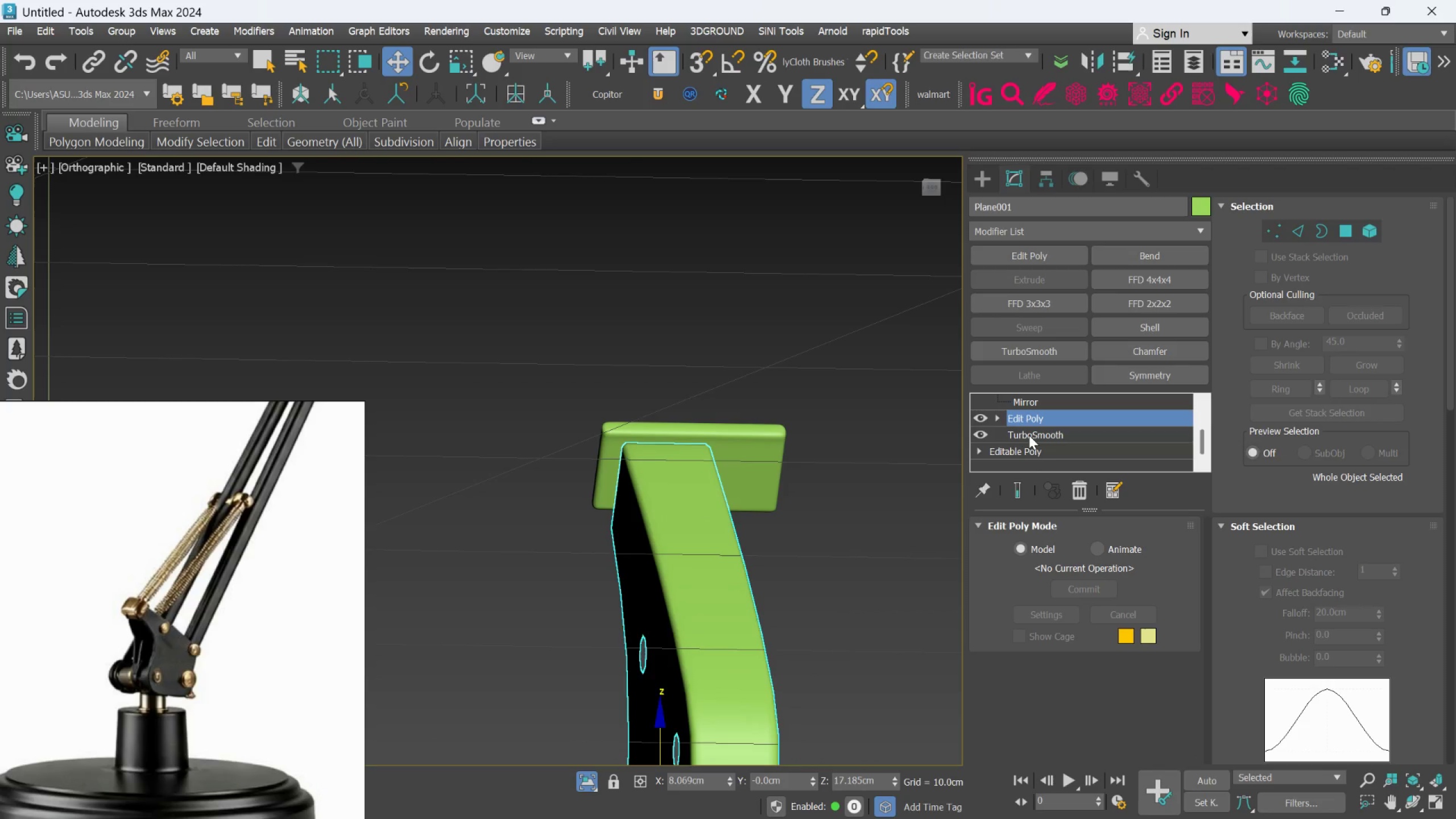 
hold_key(key=AltLeft, duration=1.5)
 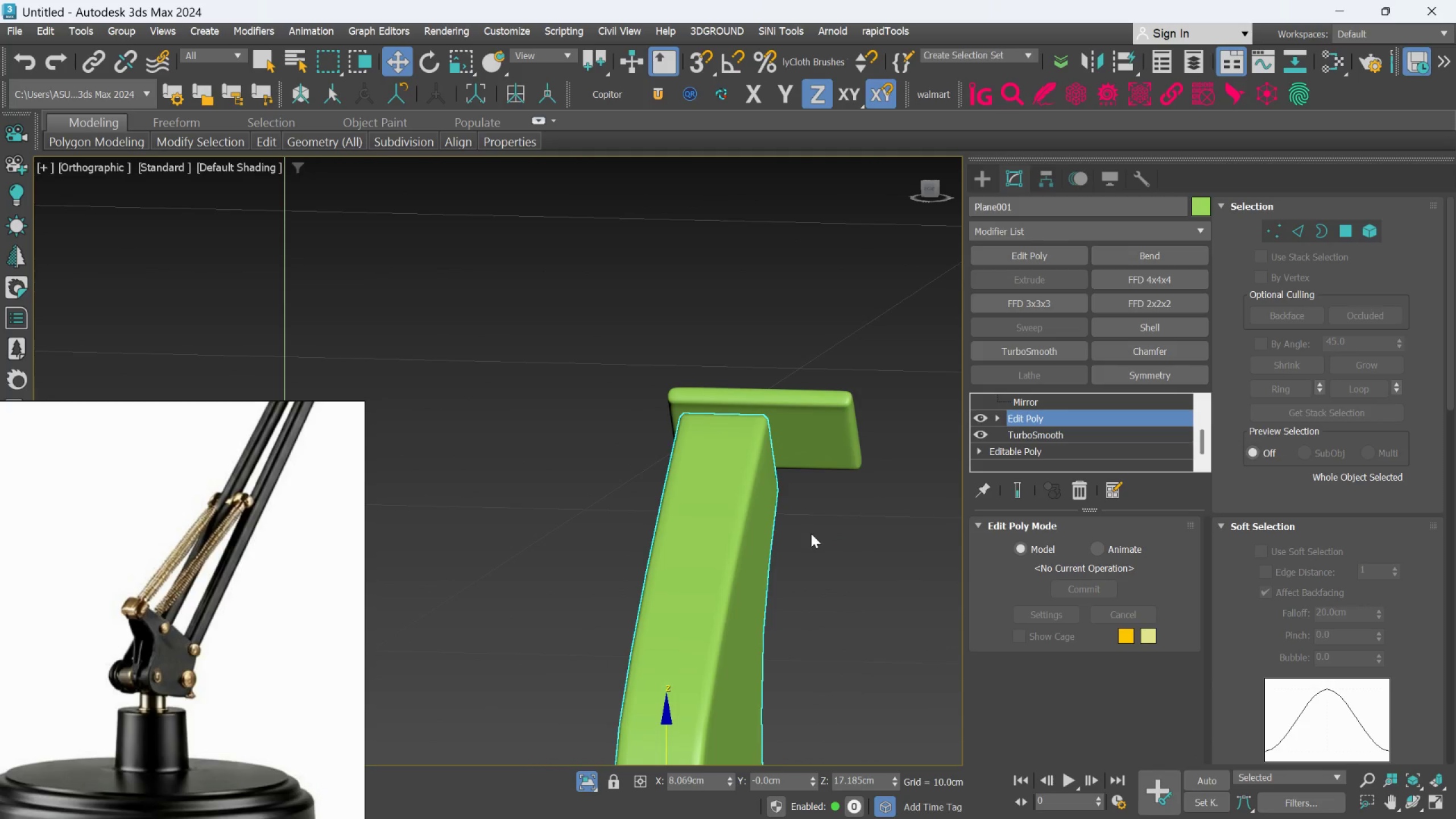 
hold_key(key=AltLeft, duration=1.44)
 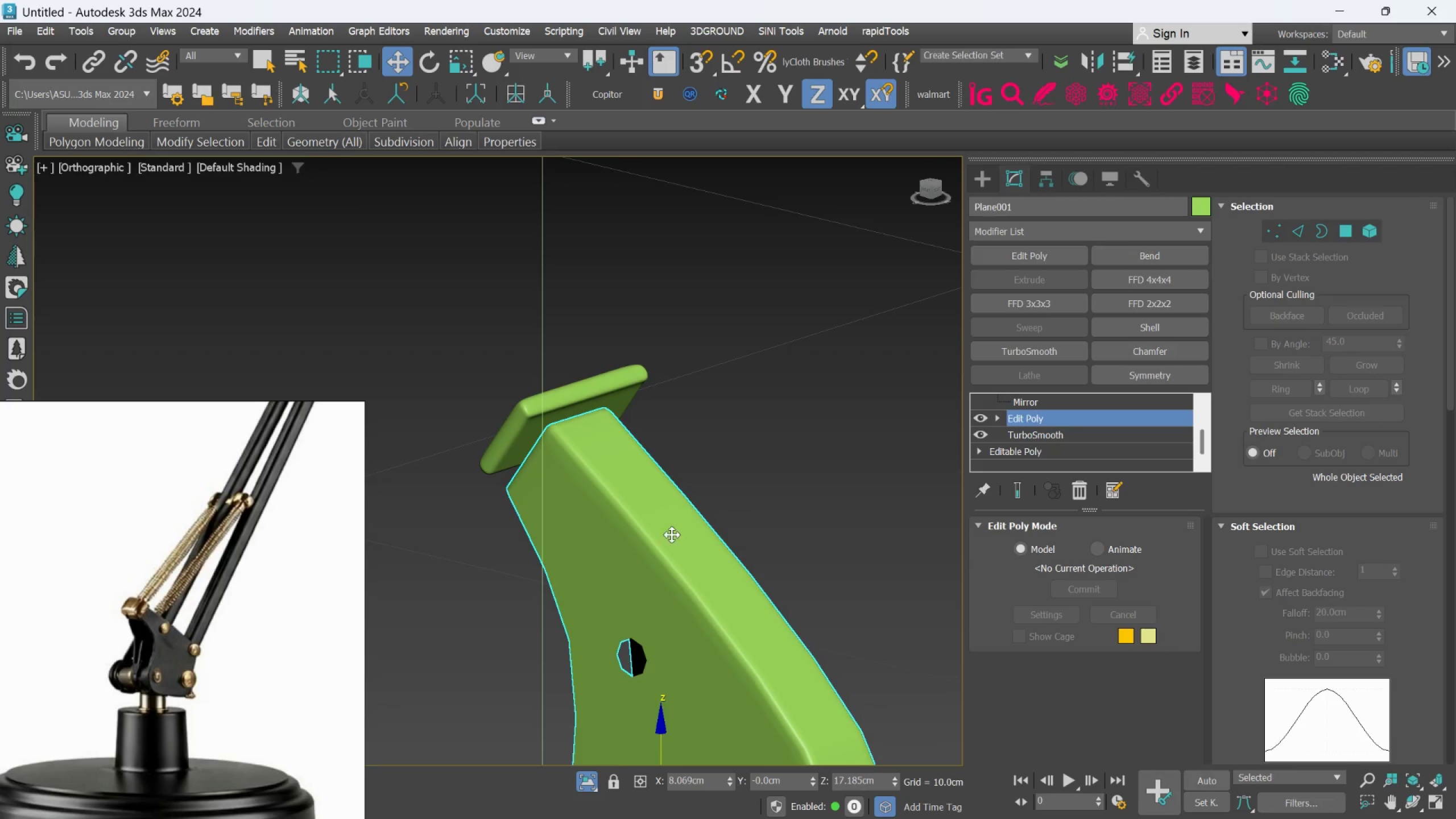 
scroll: coordinate [666, 533], scroll_direction: up, amount: 1.0
 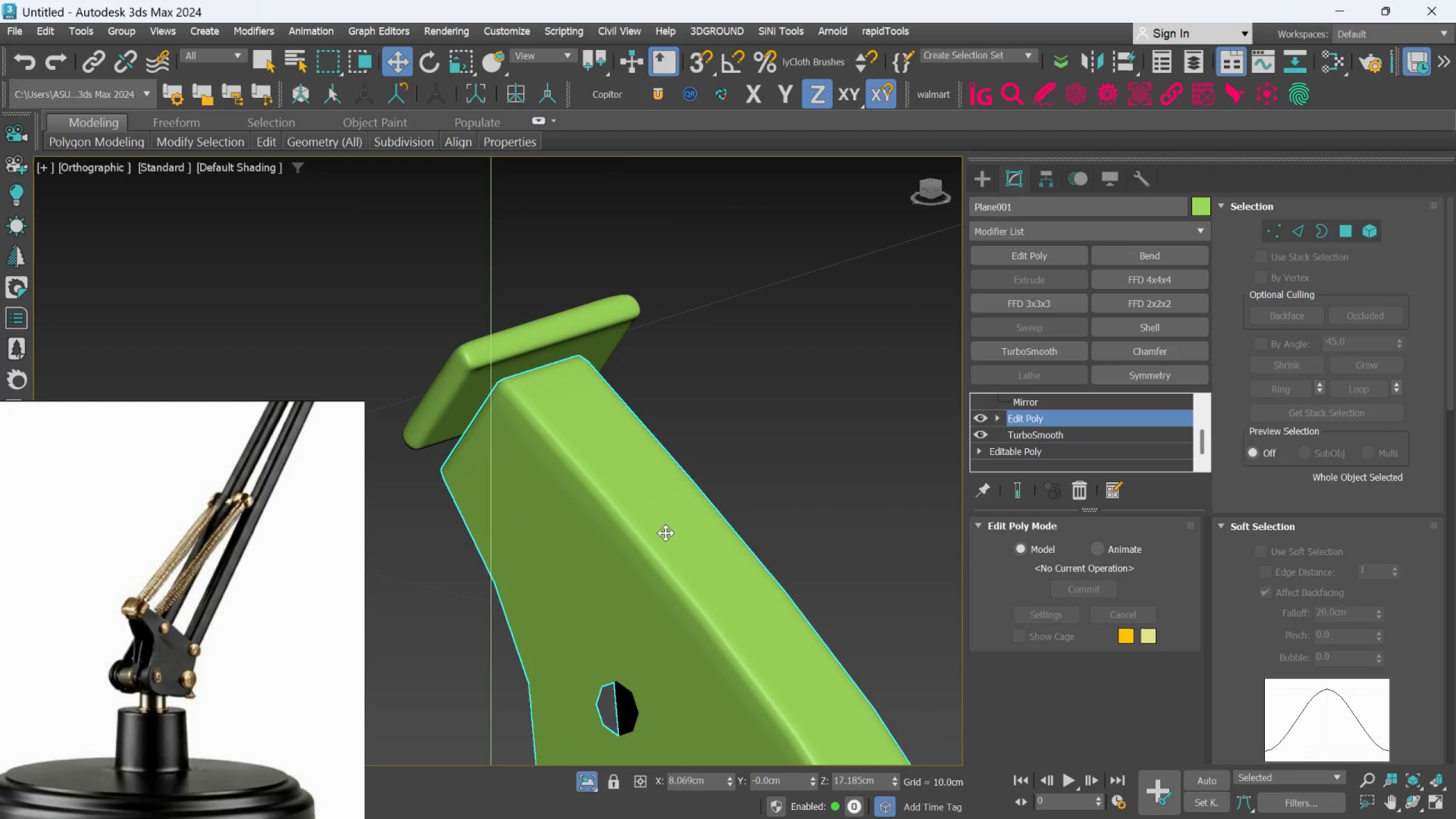 
hold_key(key=AltLeft, duration=1.48)
 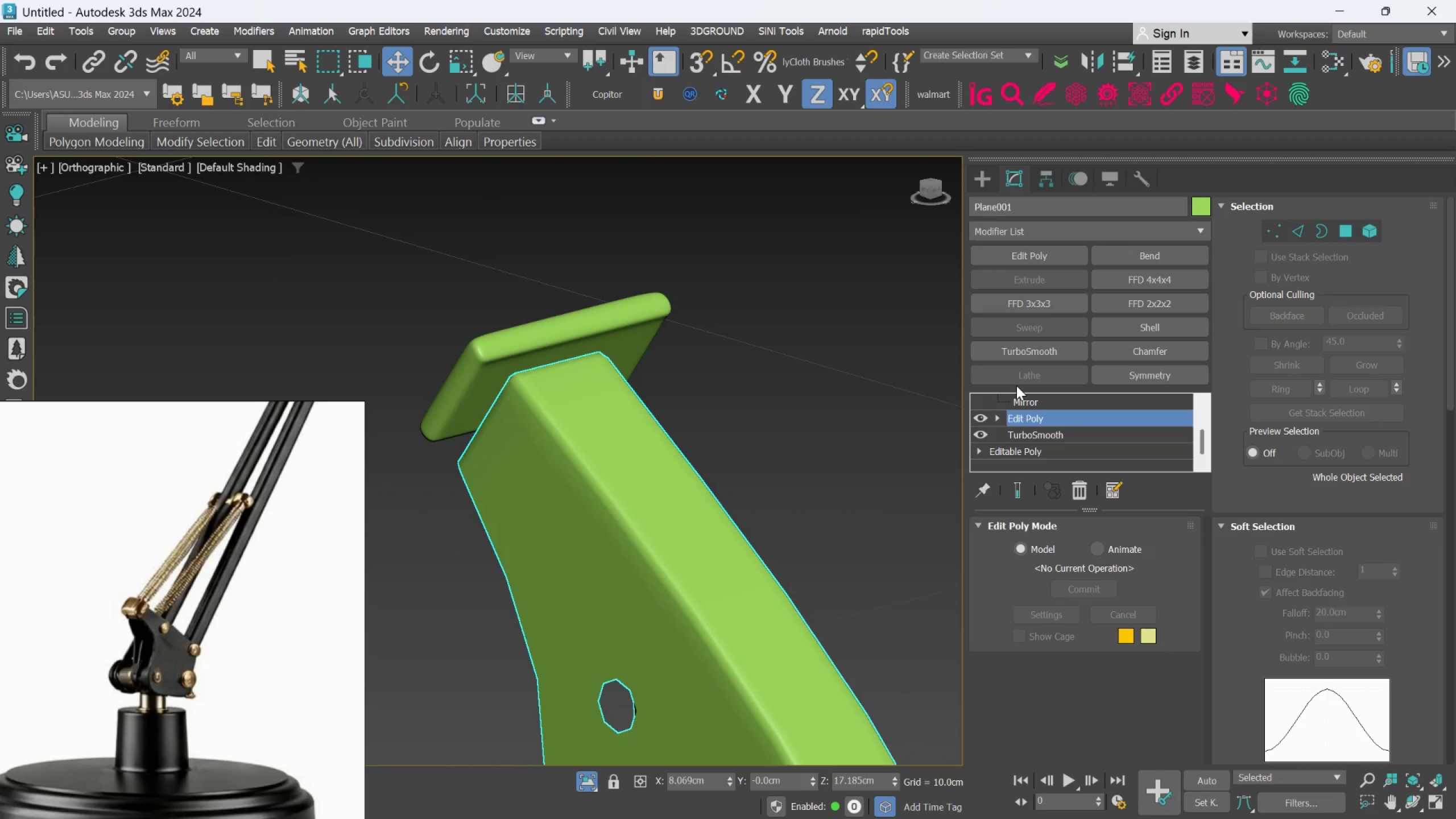 
key(4)
 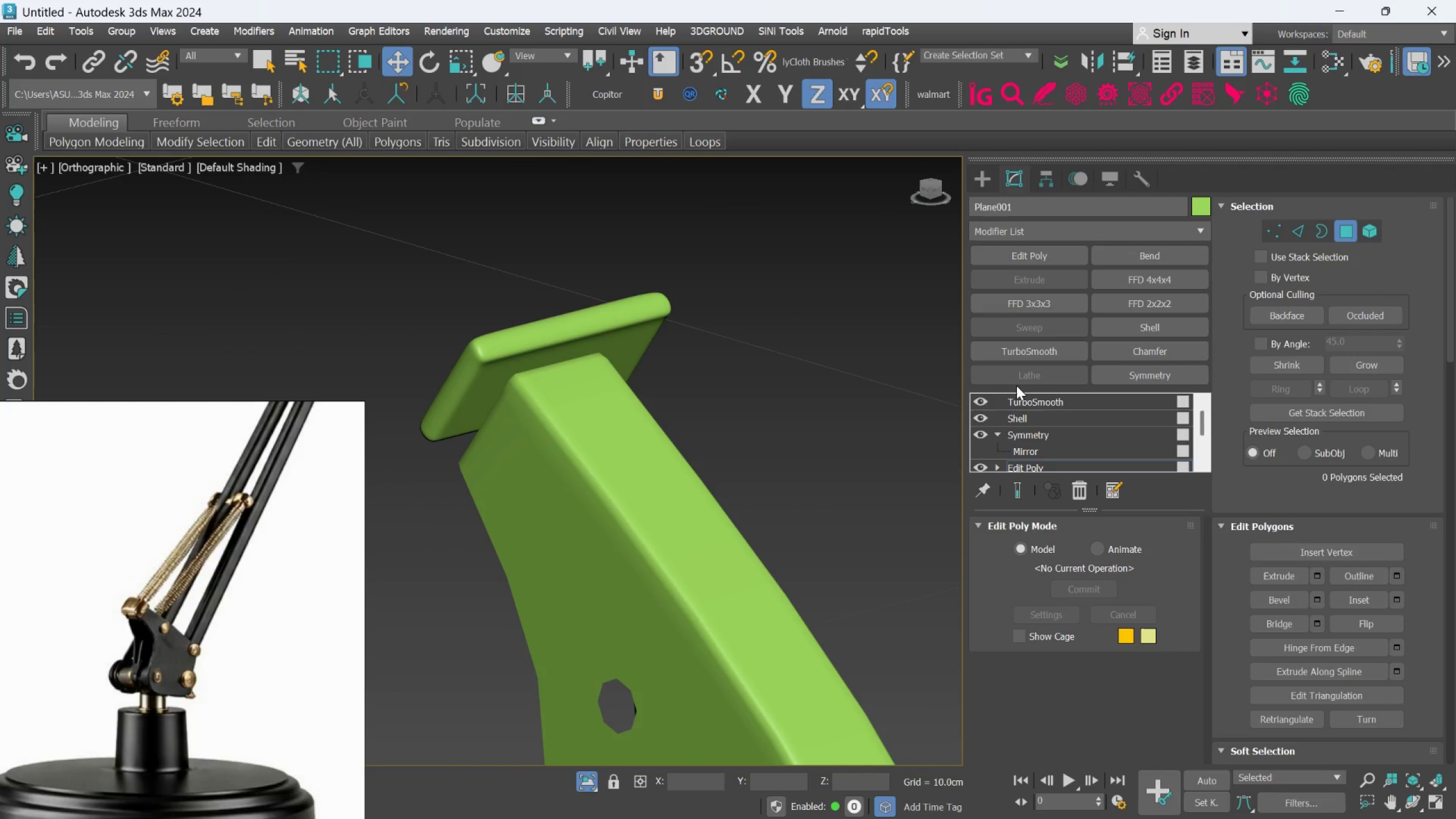 
key(F4)
 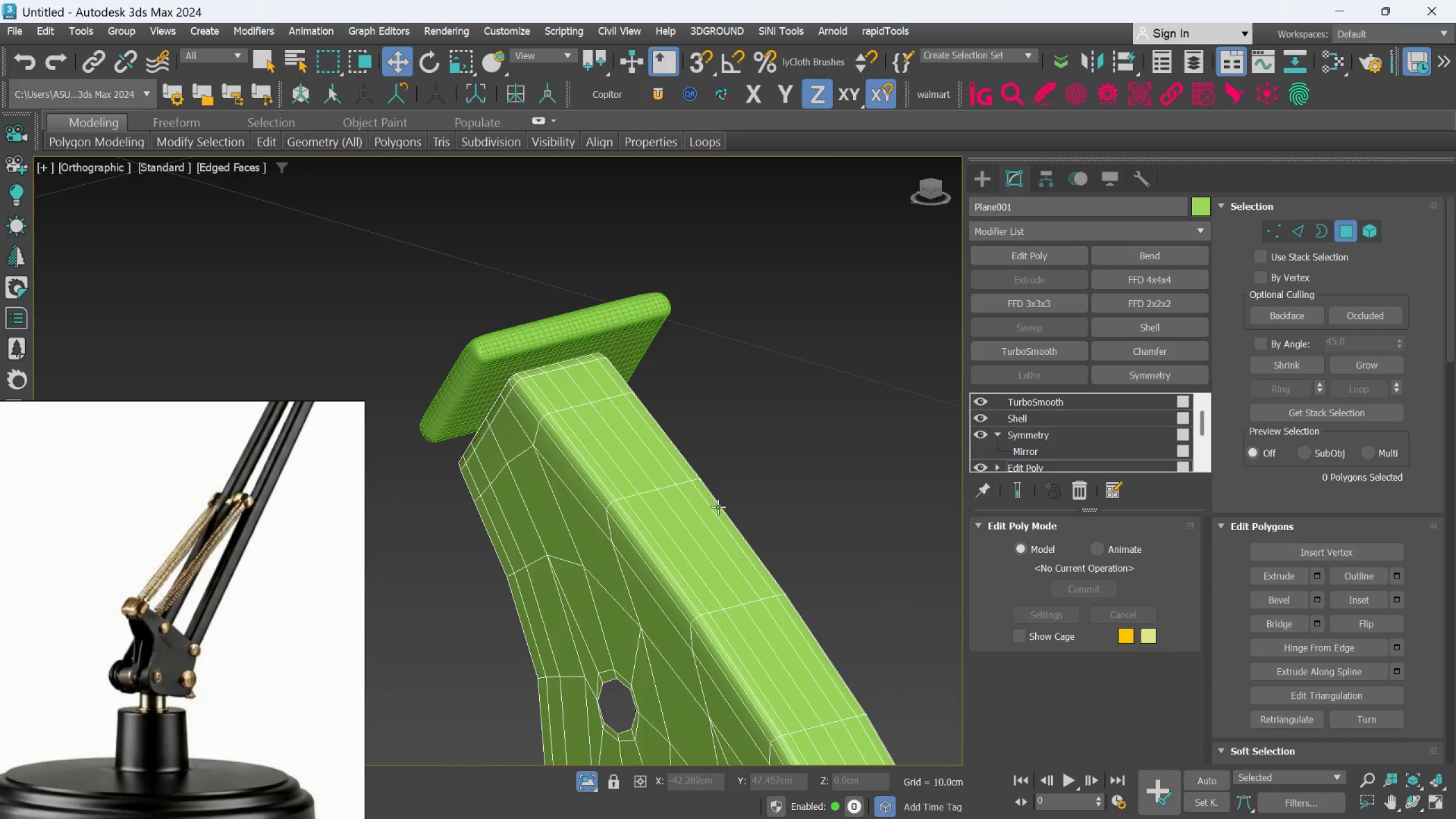 
hold_key(key=AltLeft, duration=0.59)
 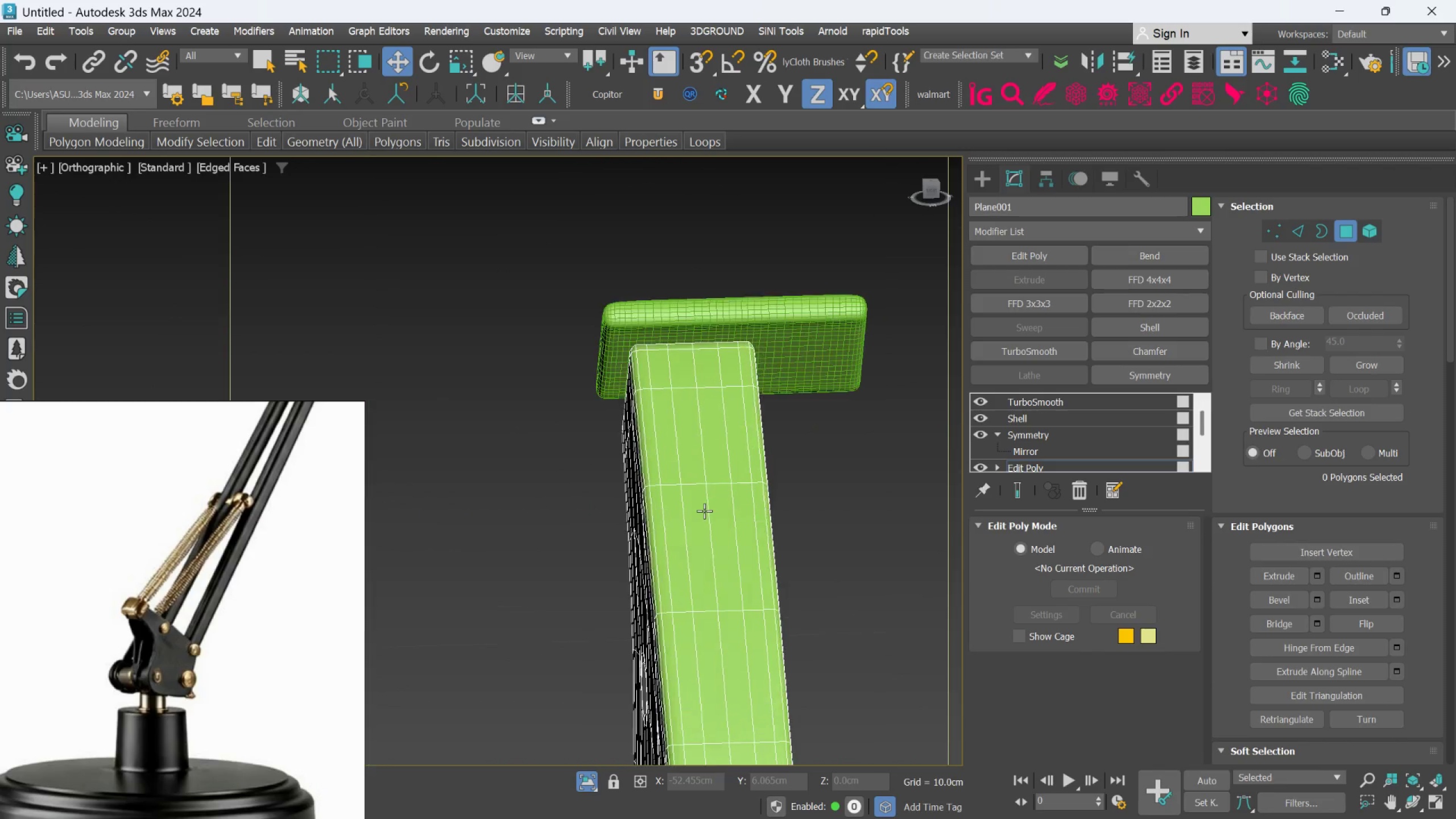 
scroll: coordinate [717, 507], scroll_direction: down, amount: 1.0
 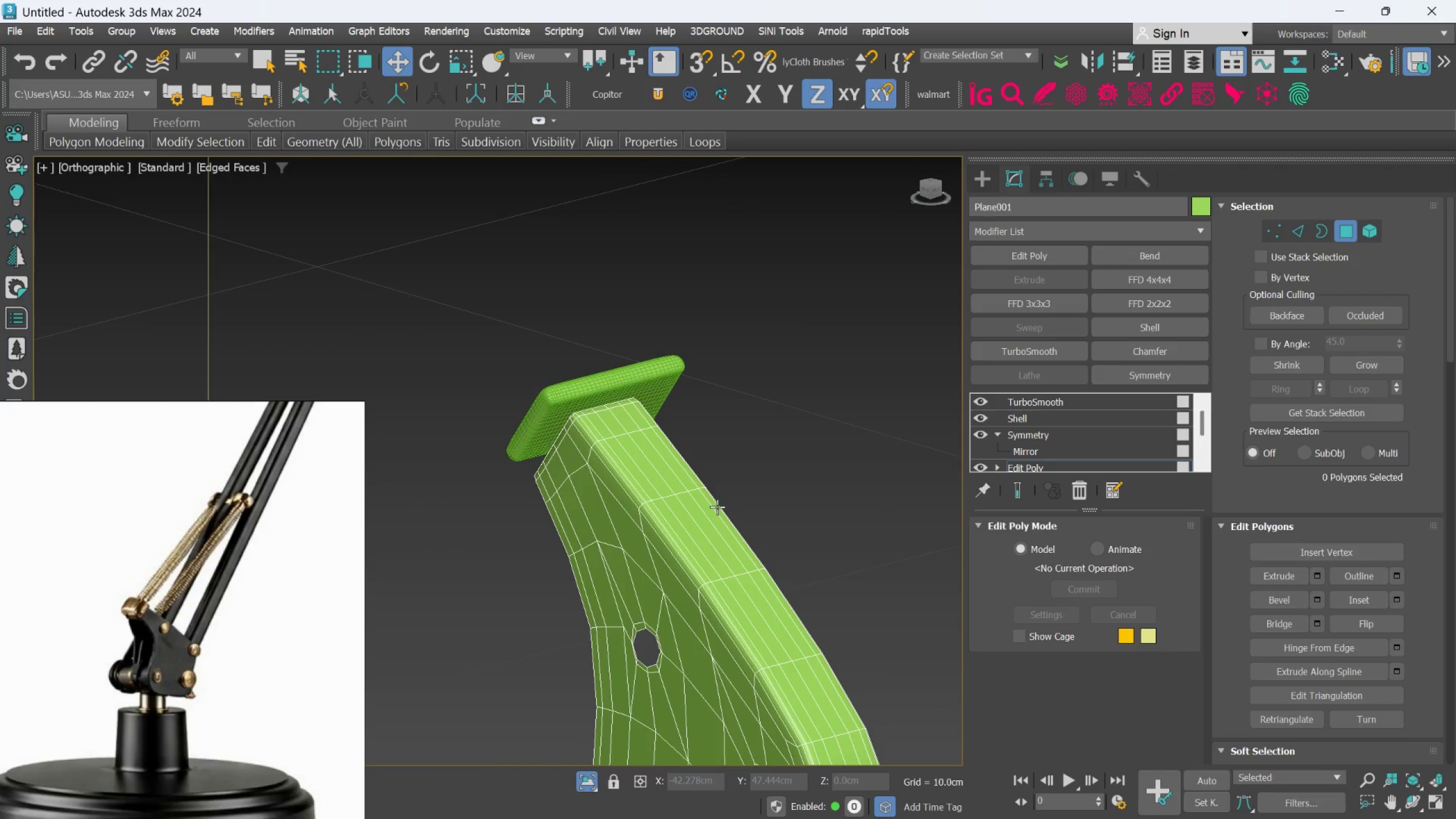 
scroll: coordinate [704, 511], scroll_direction: up, amount: 1.0
 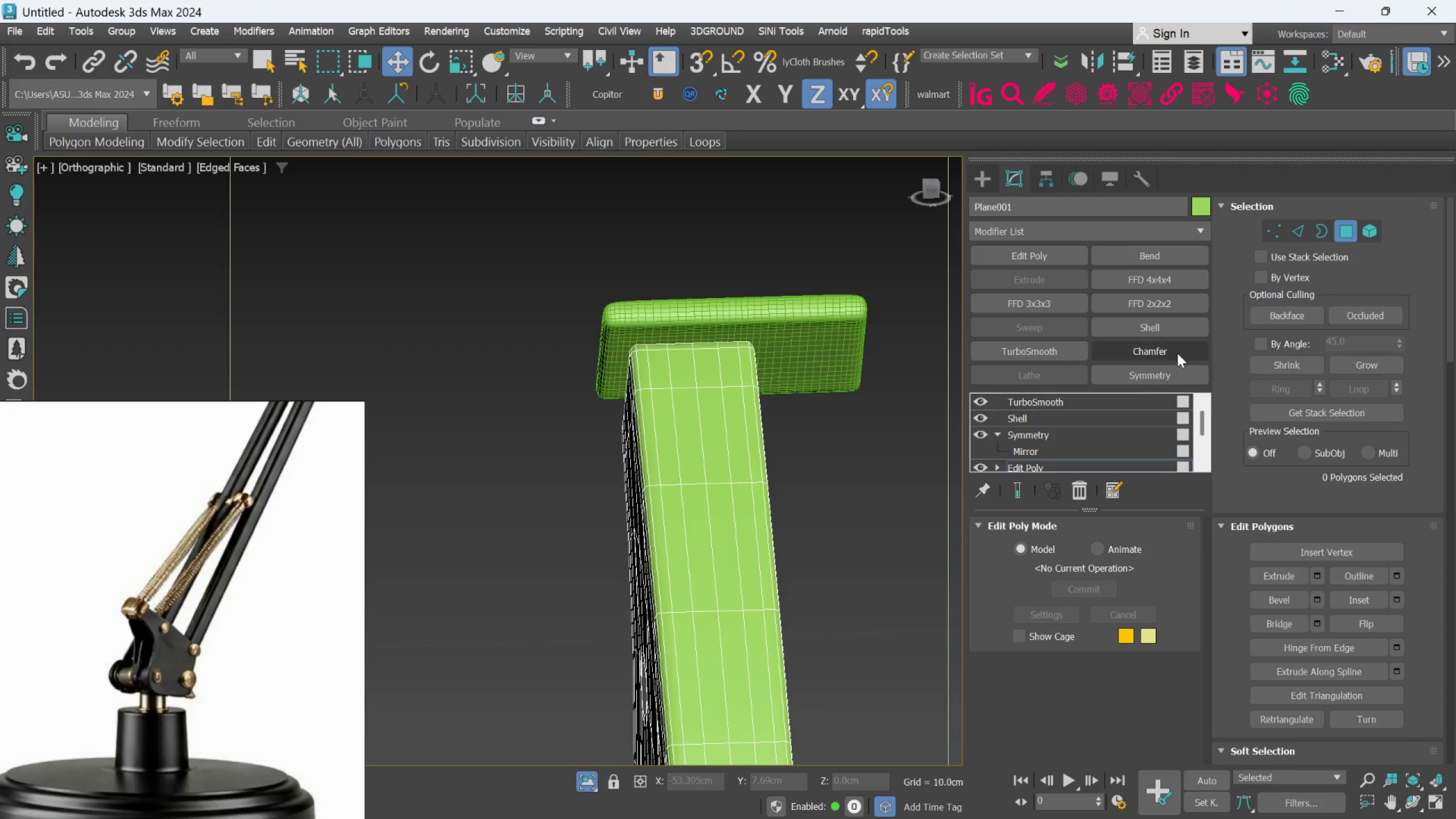 
left_click([1345, 229])
 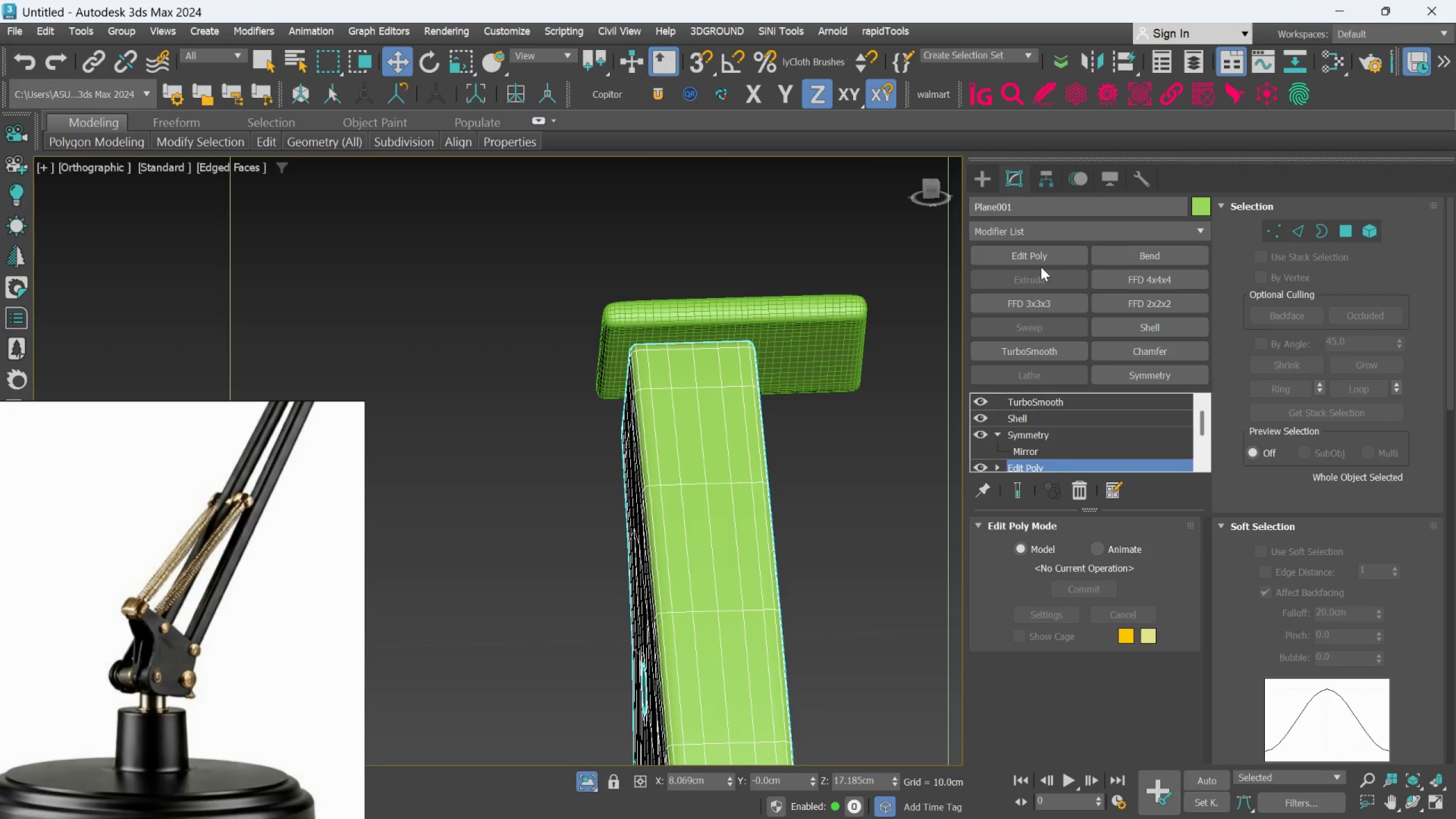 
left_click([1040, 266])
 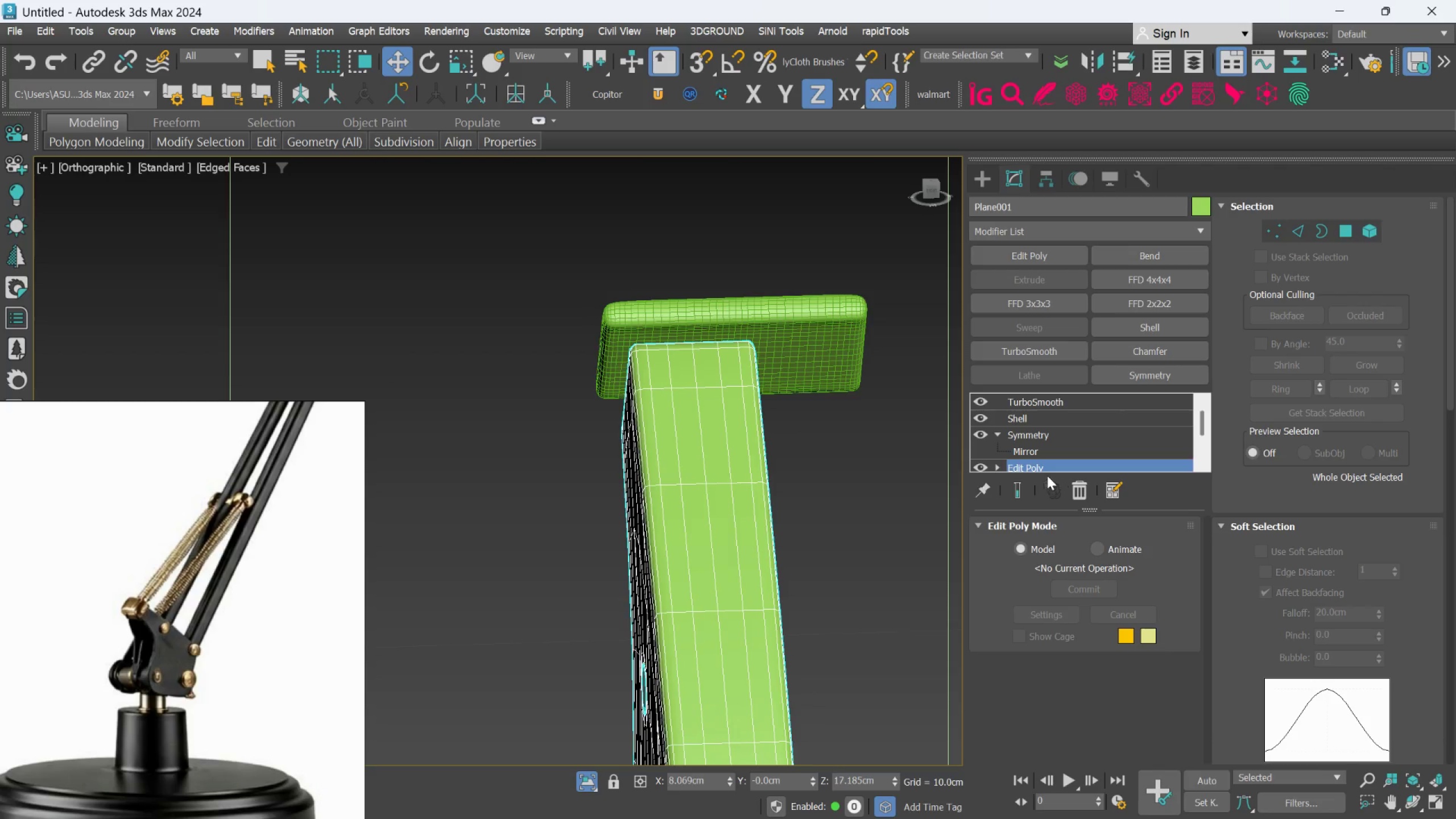 
scroll: coordinate [1056, 436], scroll_direction: down, amount: 2.0
 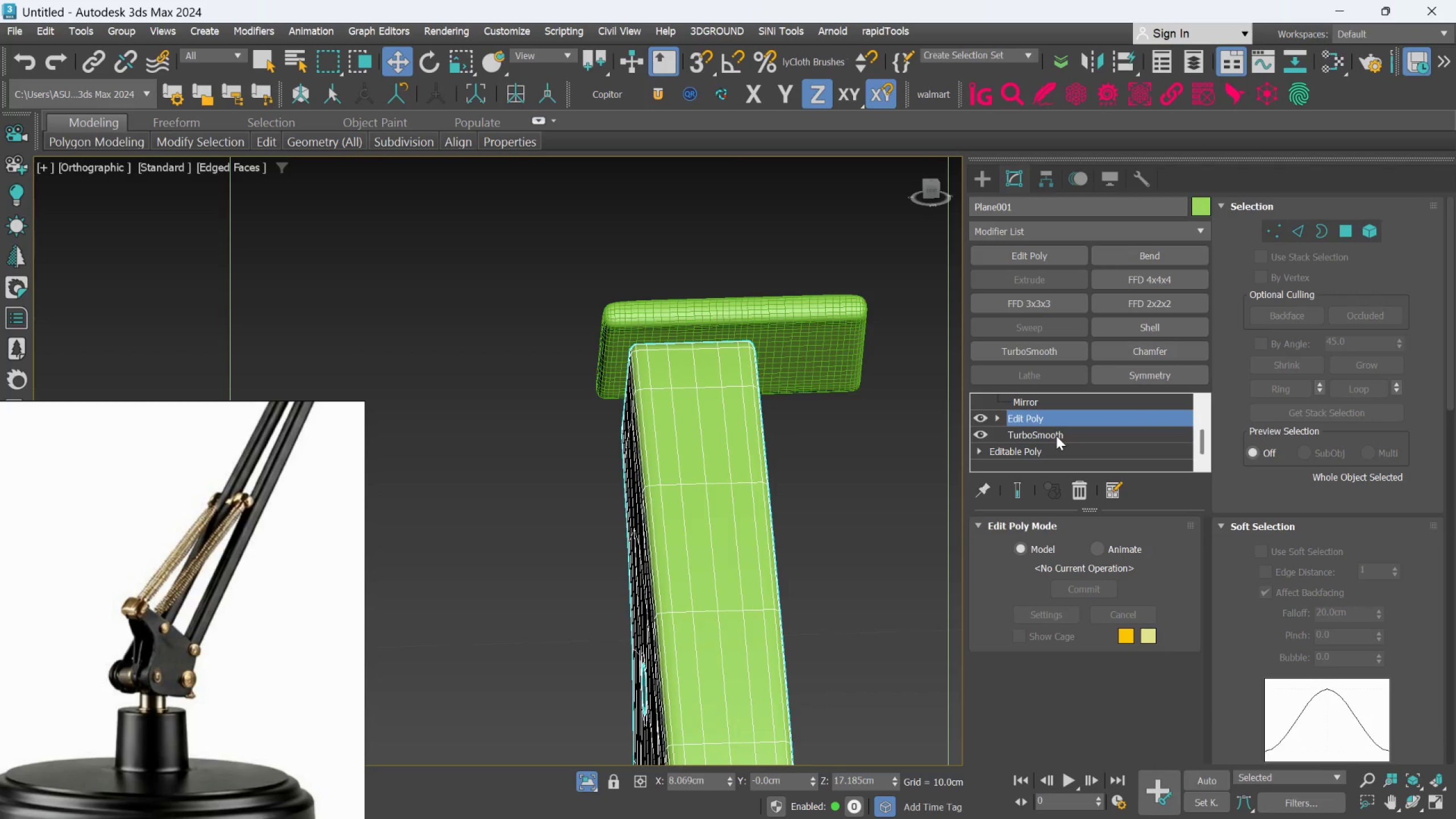 
scroll: coordinate [1056, 436], scroll_direction: up, amount: 1.0
 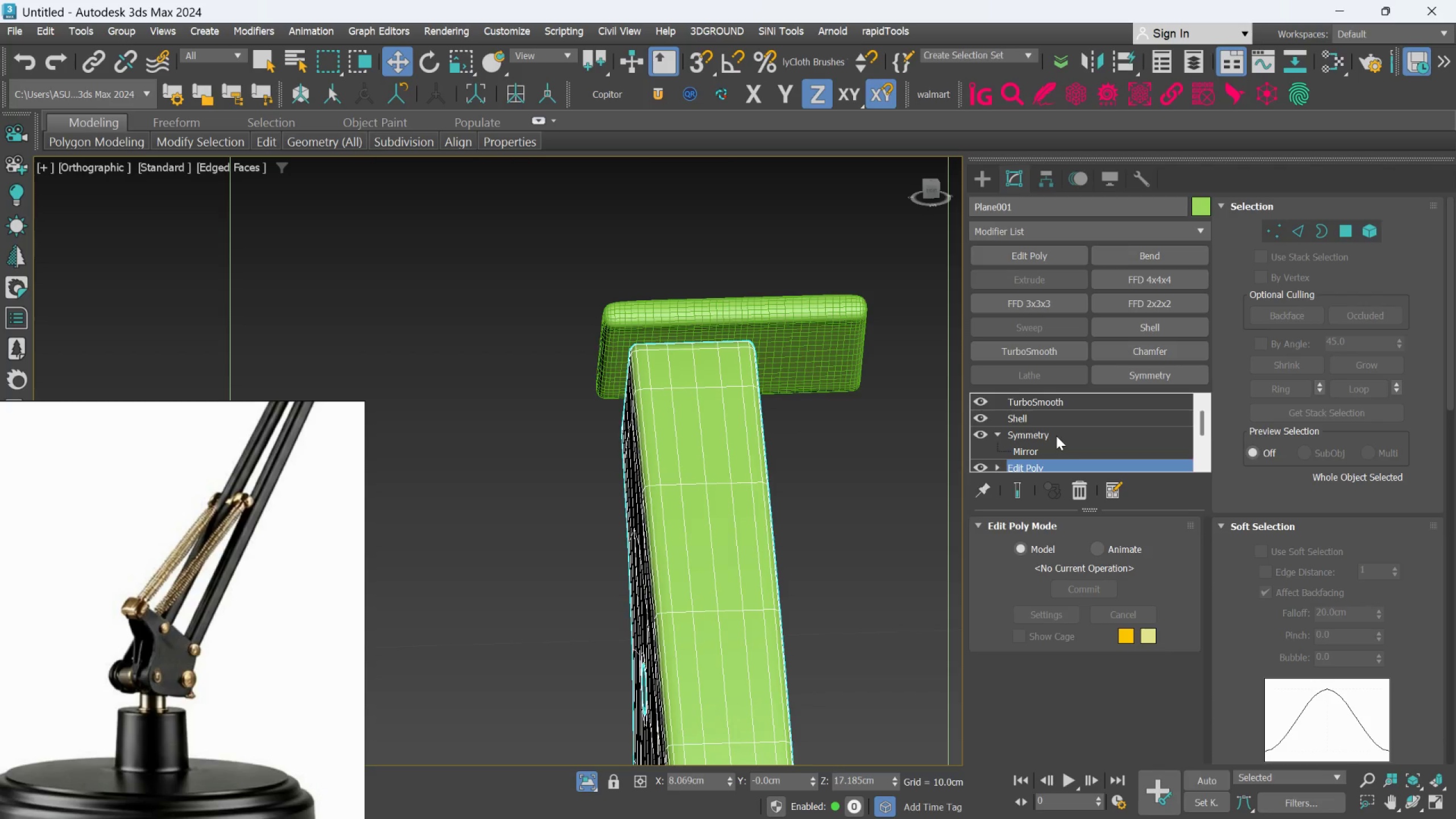 
key(Control+Z)
 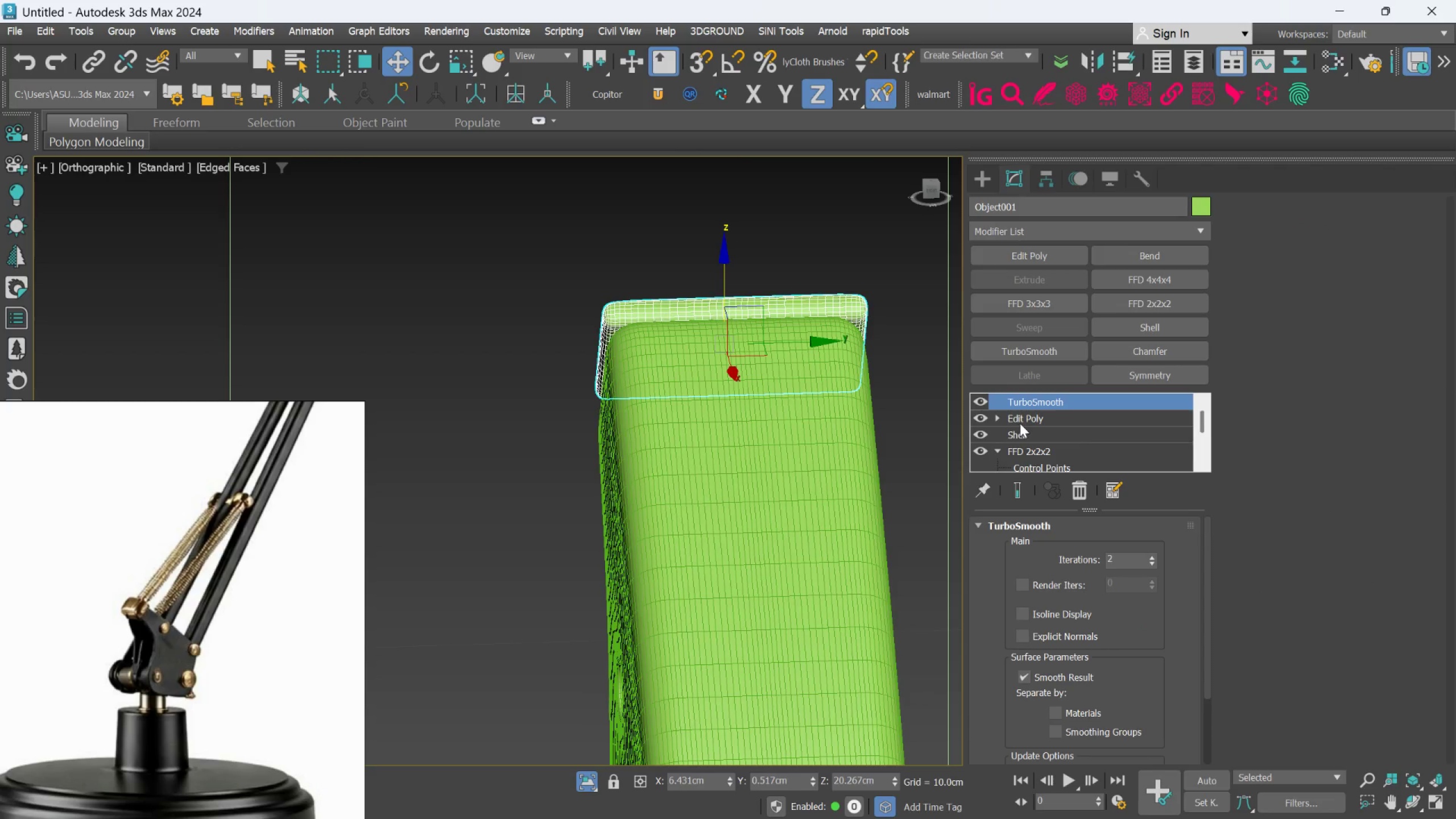 
left_click([816, 458])
 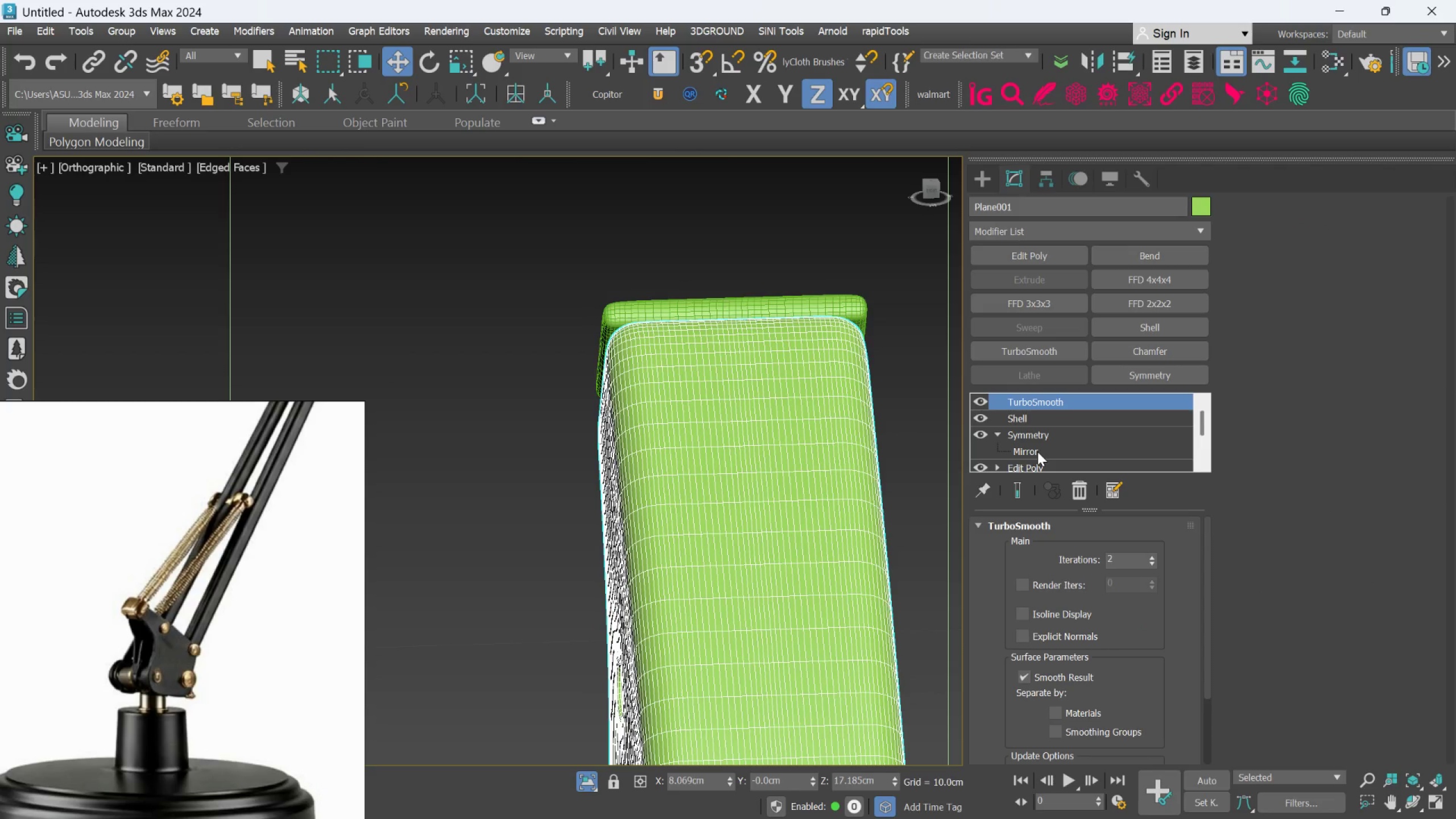 
scroll: coordinate [1037, 452], scroll_direction: down, amount: 1.0
 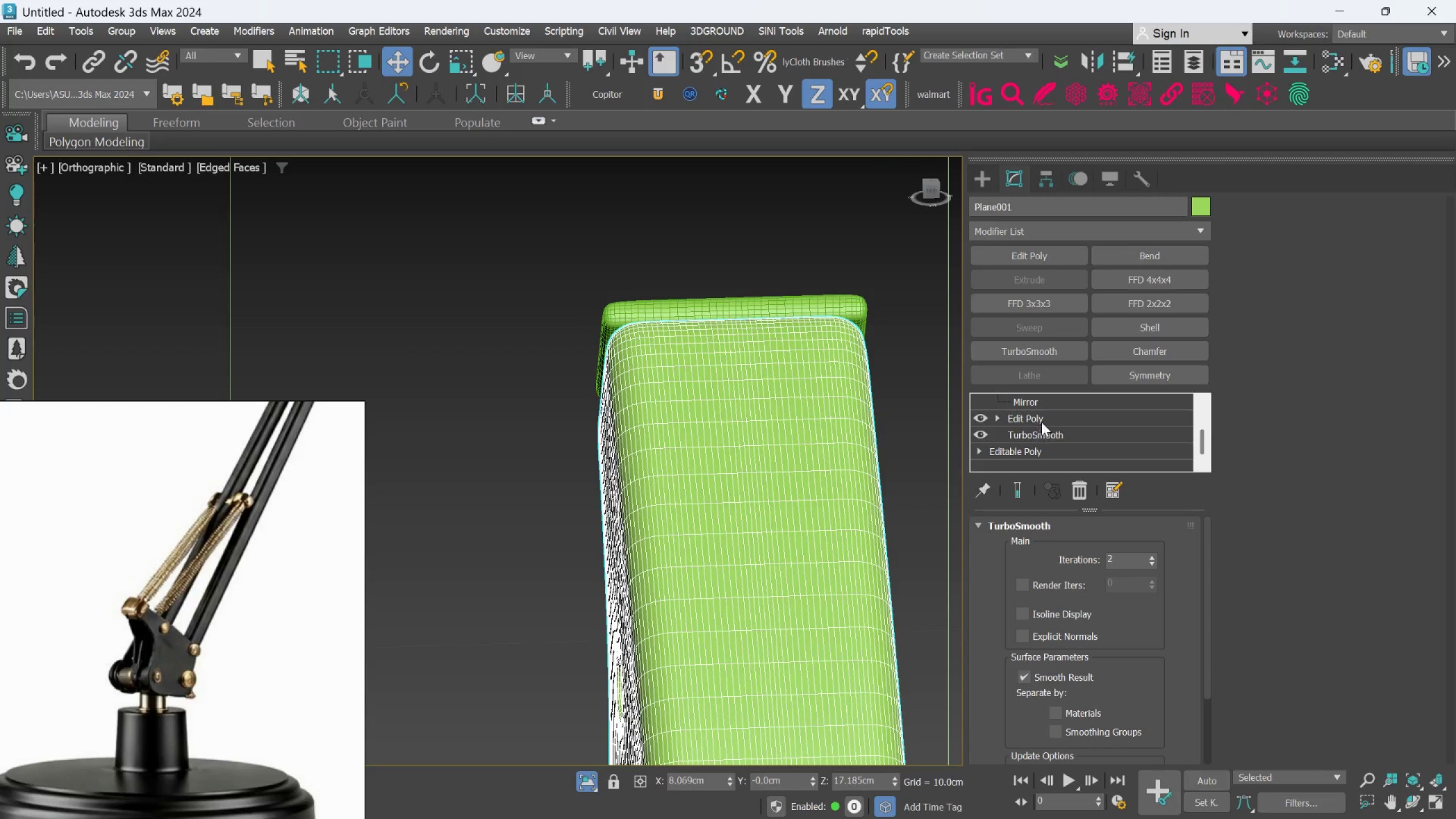 
left_click([1043, 419])
 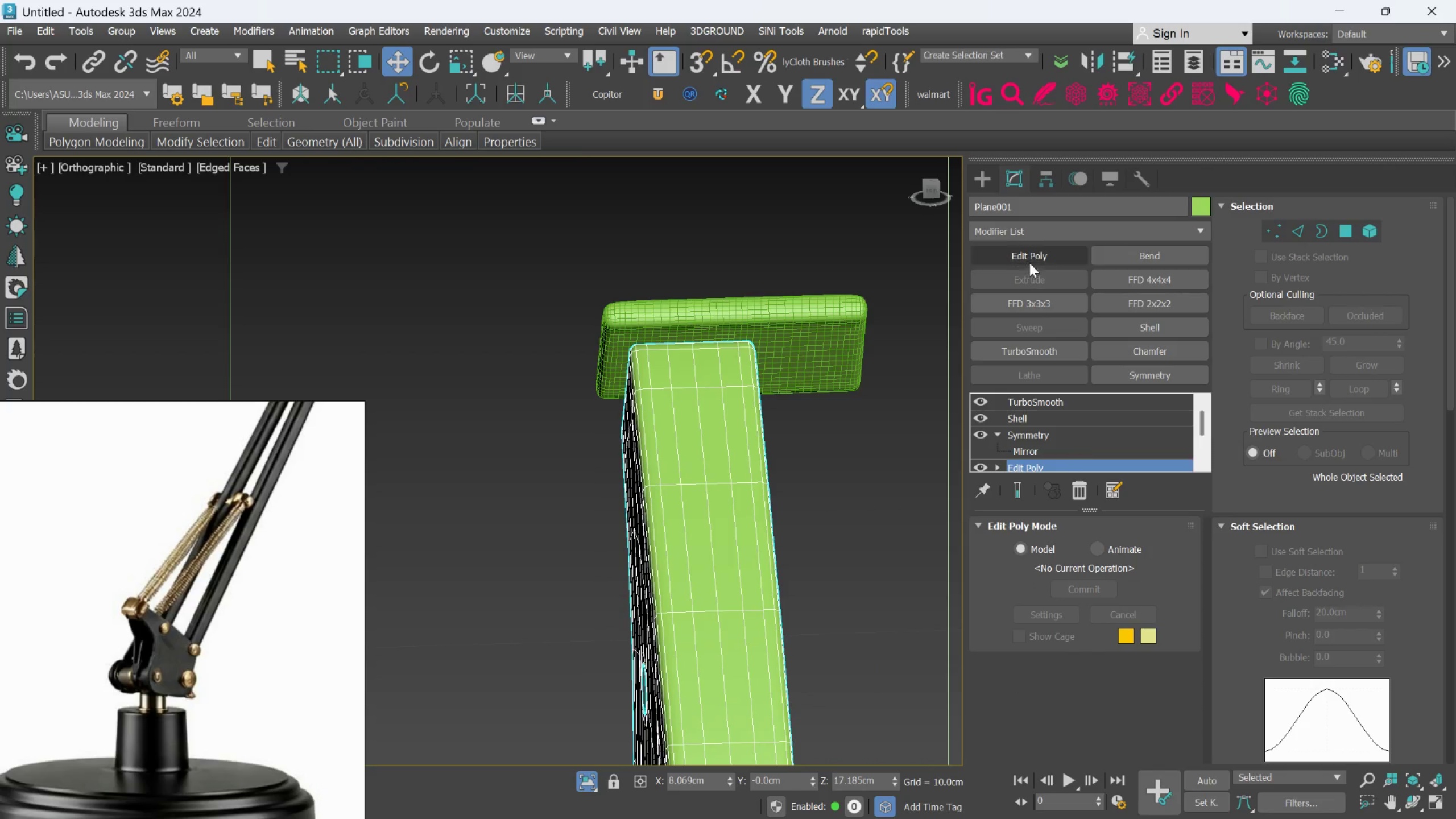 
left_click([1029, 262])
 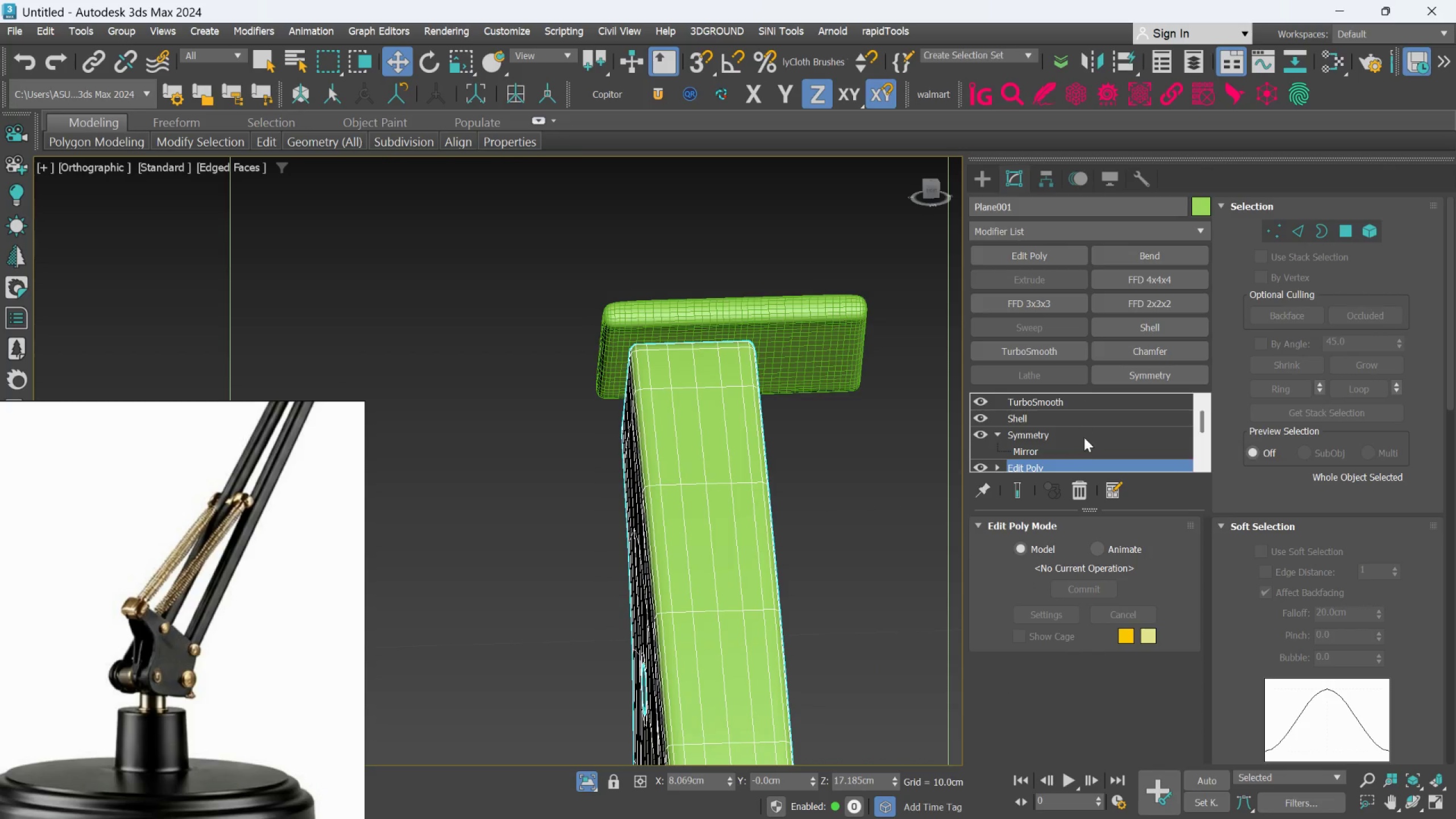 
scroll: coordinate [1085, 446], scroll_direction: down, amount: 1.0
 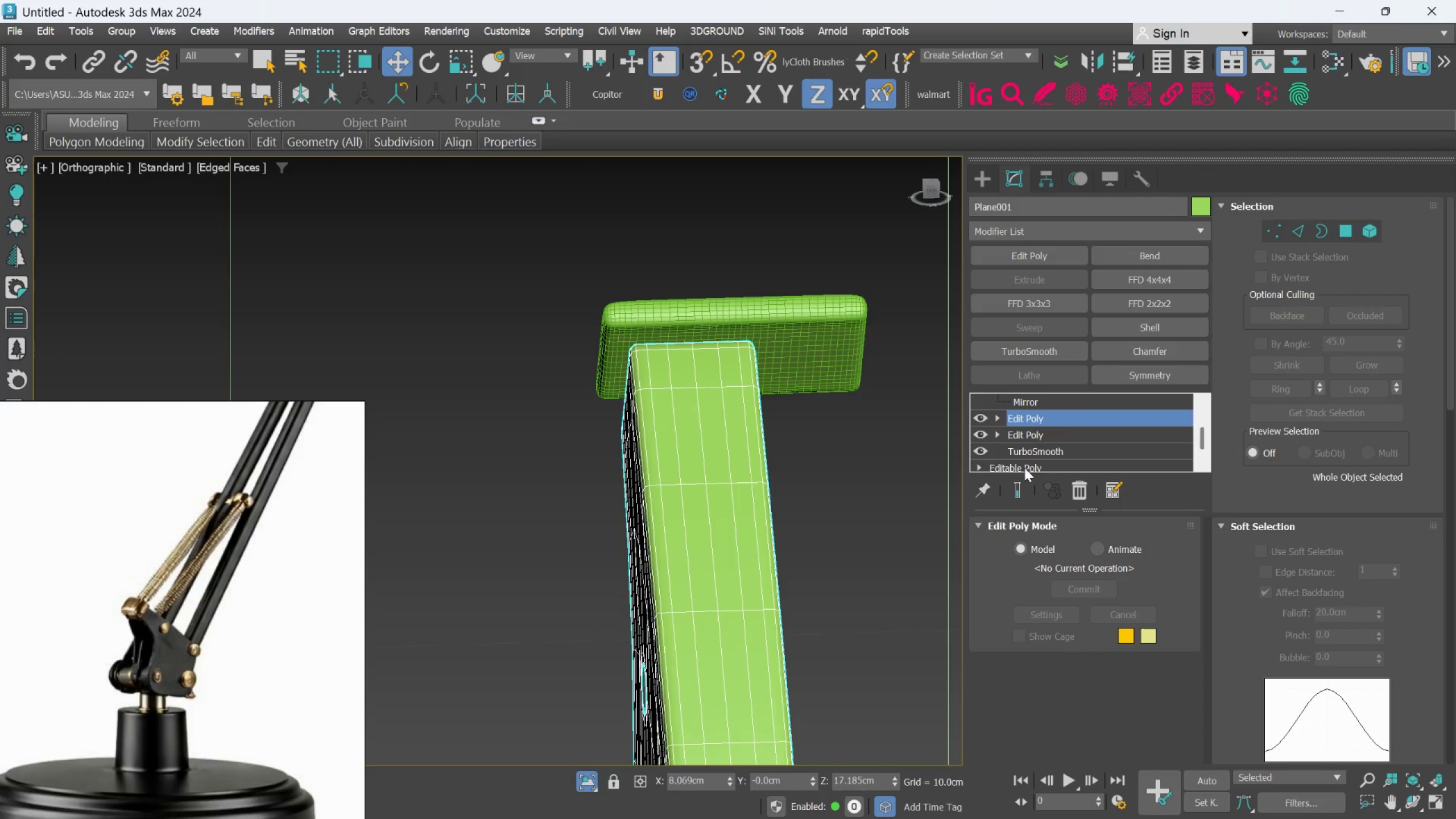 
wait(5.96)
 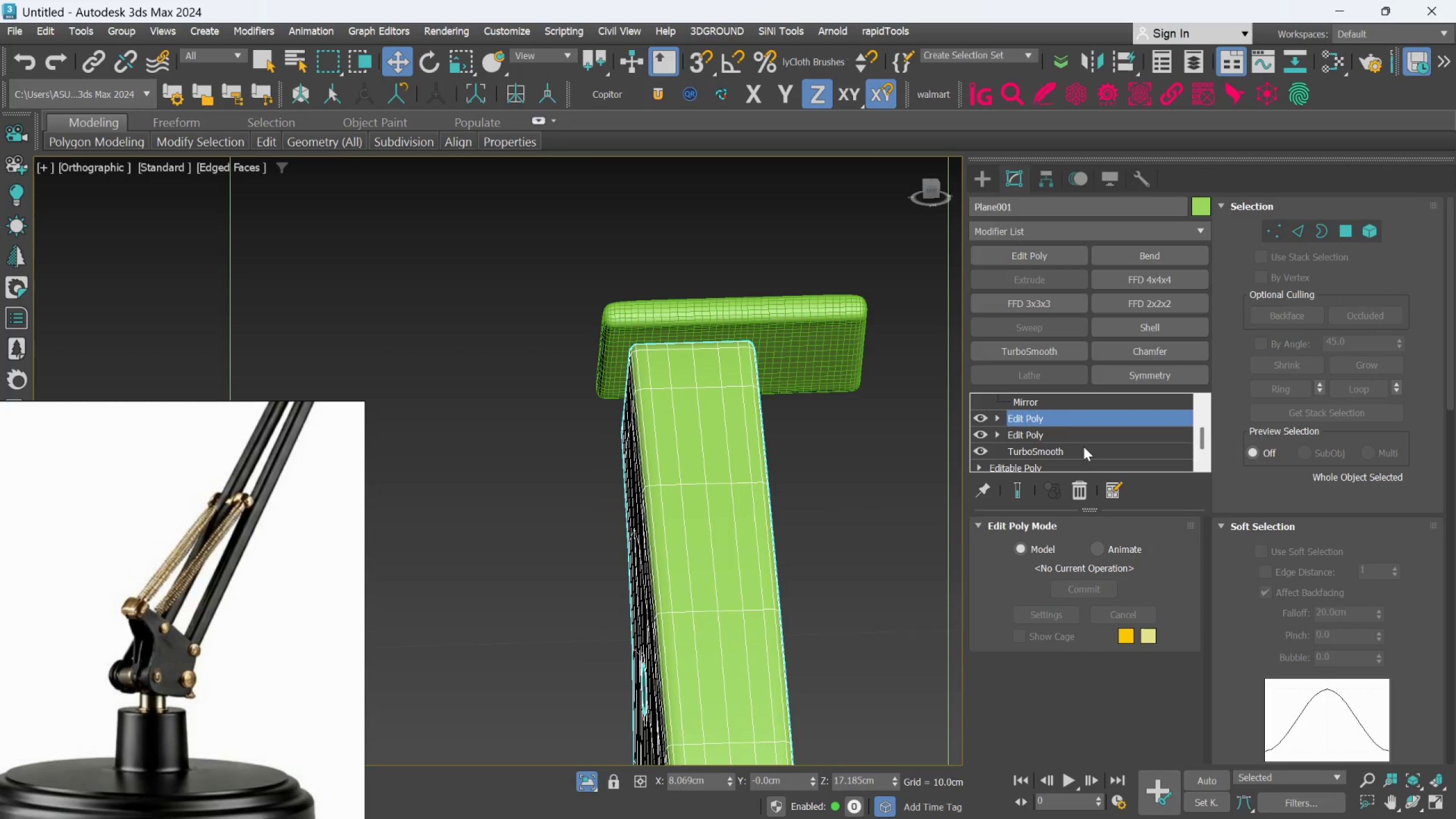 
scroll: coordinate [741, 507], scroll_direction: up, amount: 1.0
 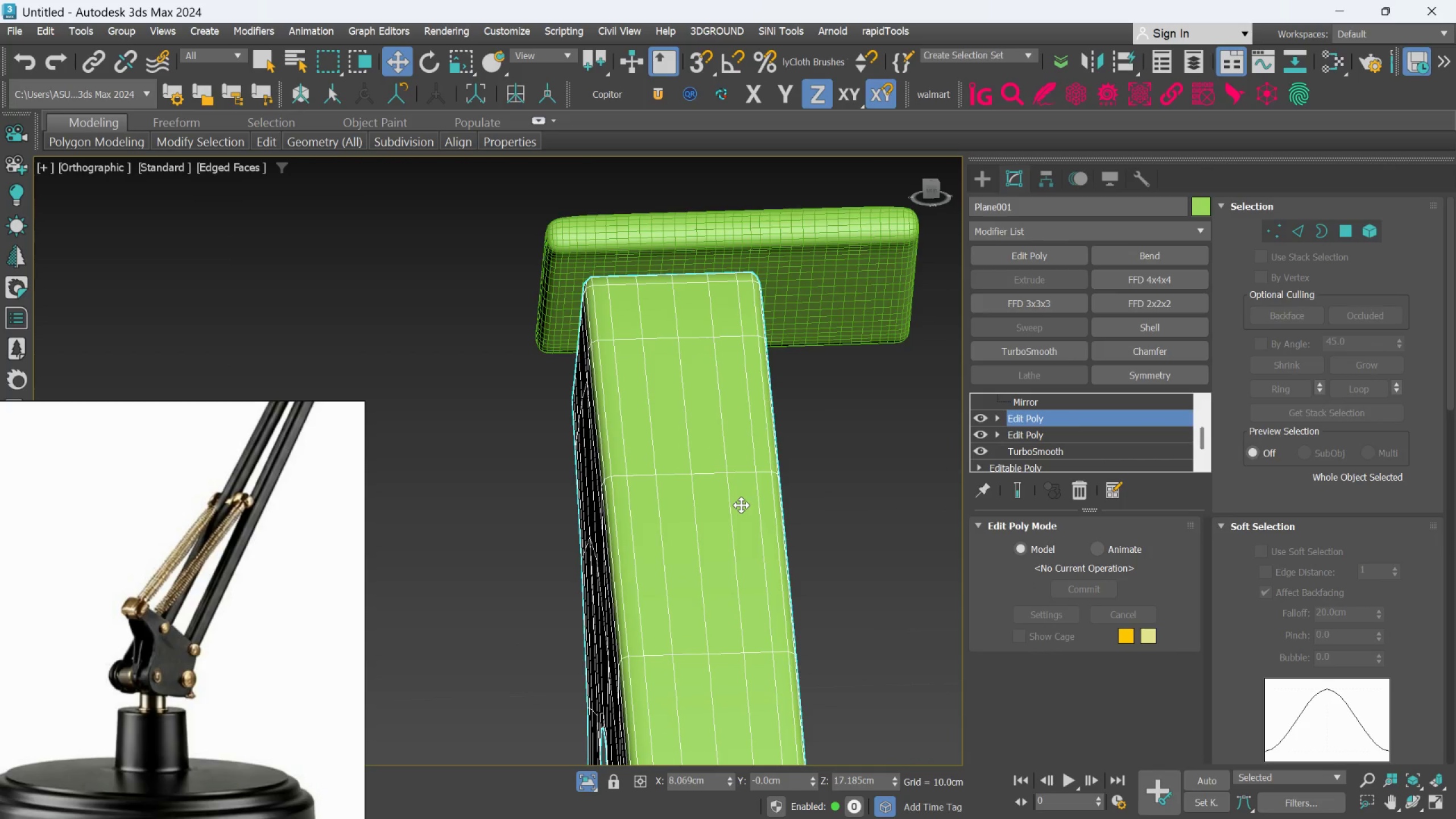 
scroll: coordinate [741, 505], scroll_direction: down, amount: 1.0
 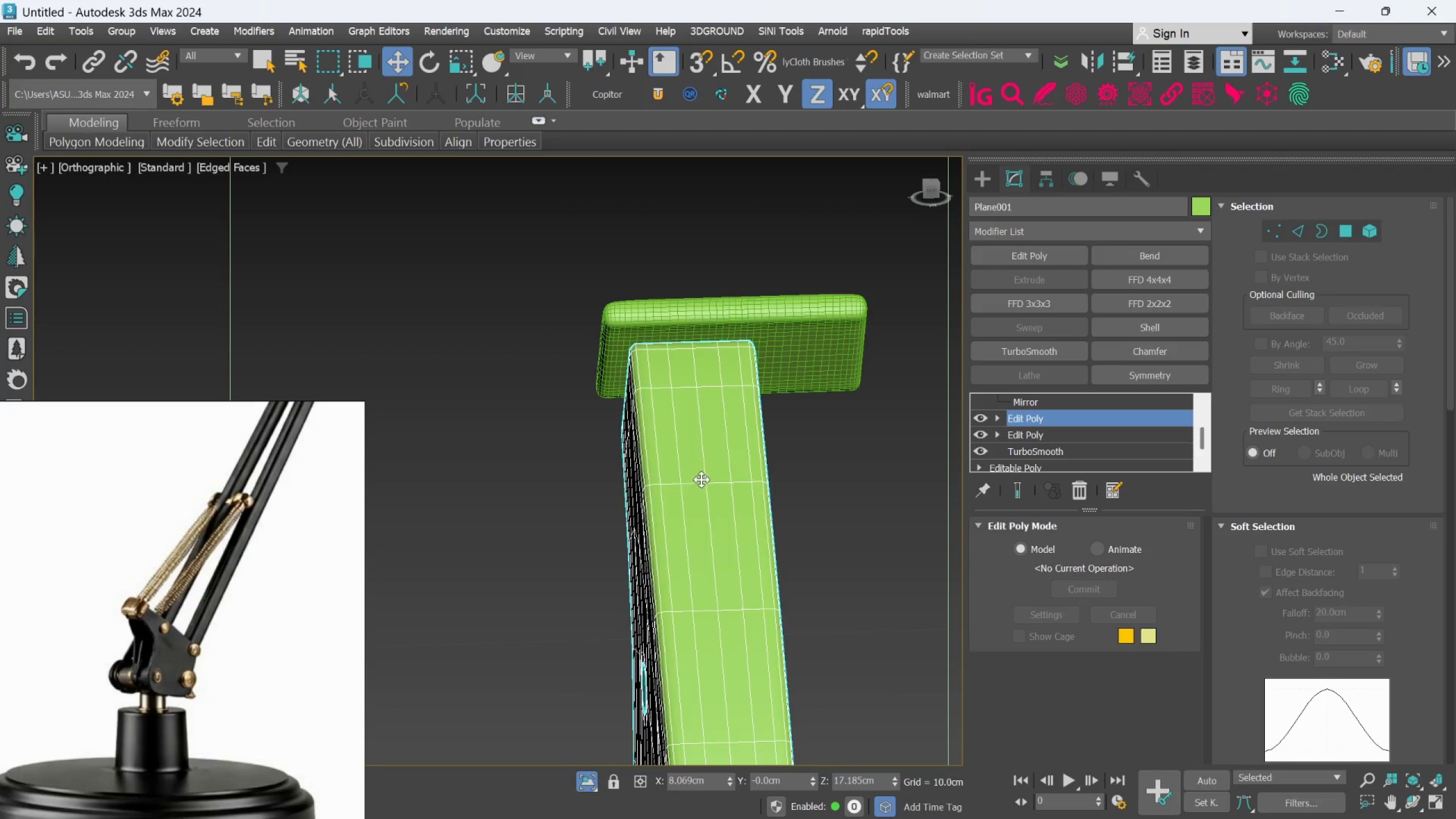 
scroll: coordinate [702, 479], scroll_direction: up, amount: 1.0
 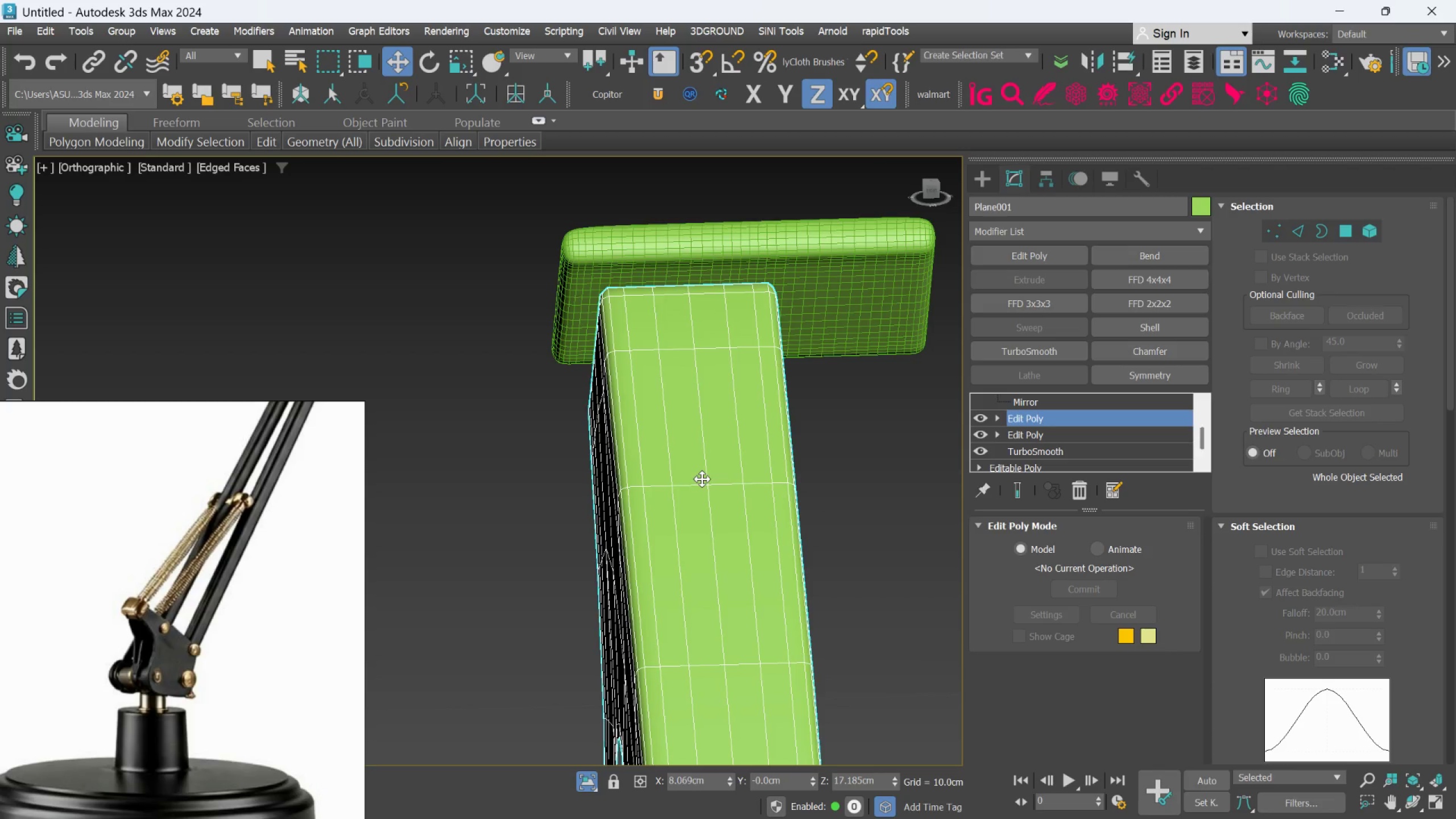 
wait(12.82)
 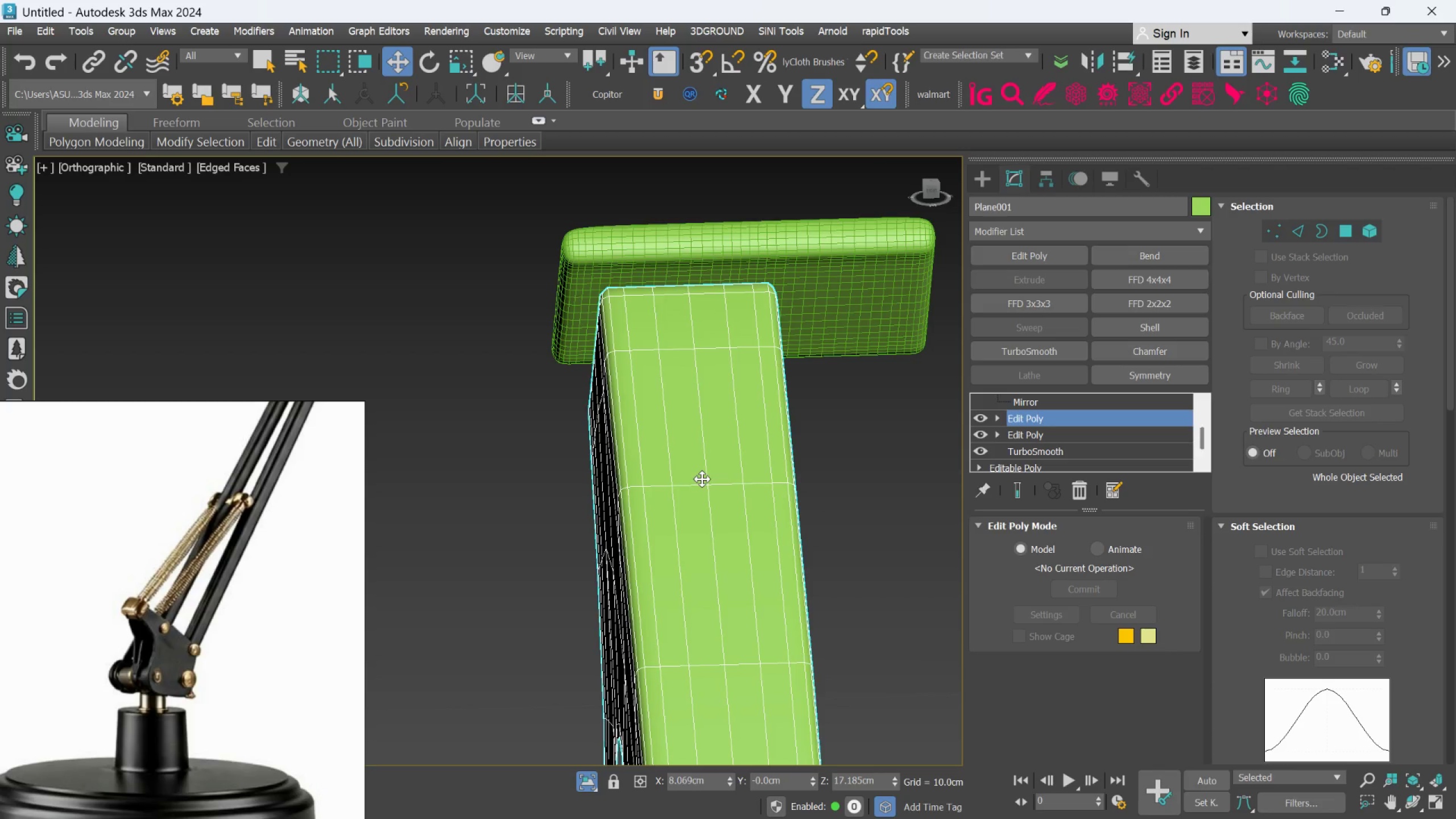 
hold_key(key=AltLeft, duration=1.51)
 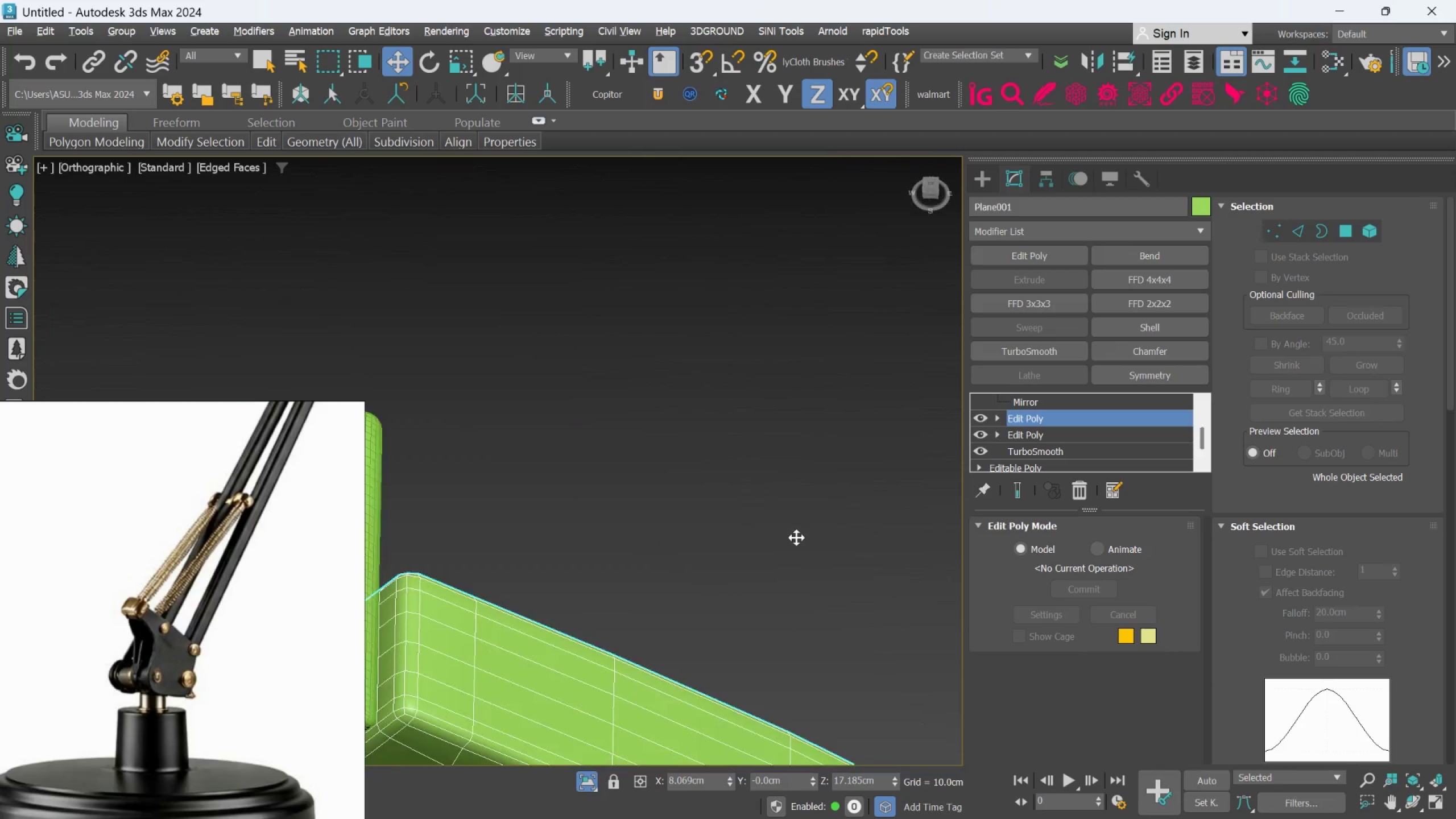 
hold_key(key=AltLeft, duration=0.83)
 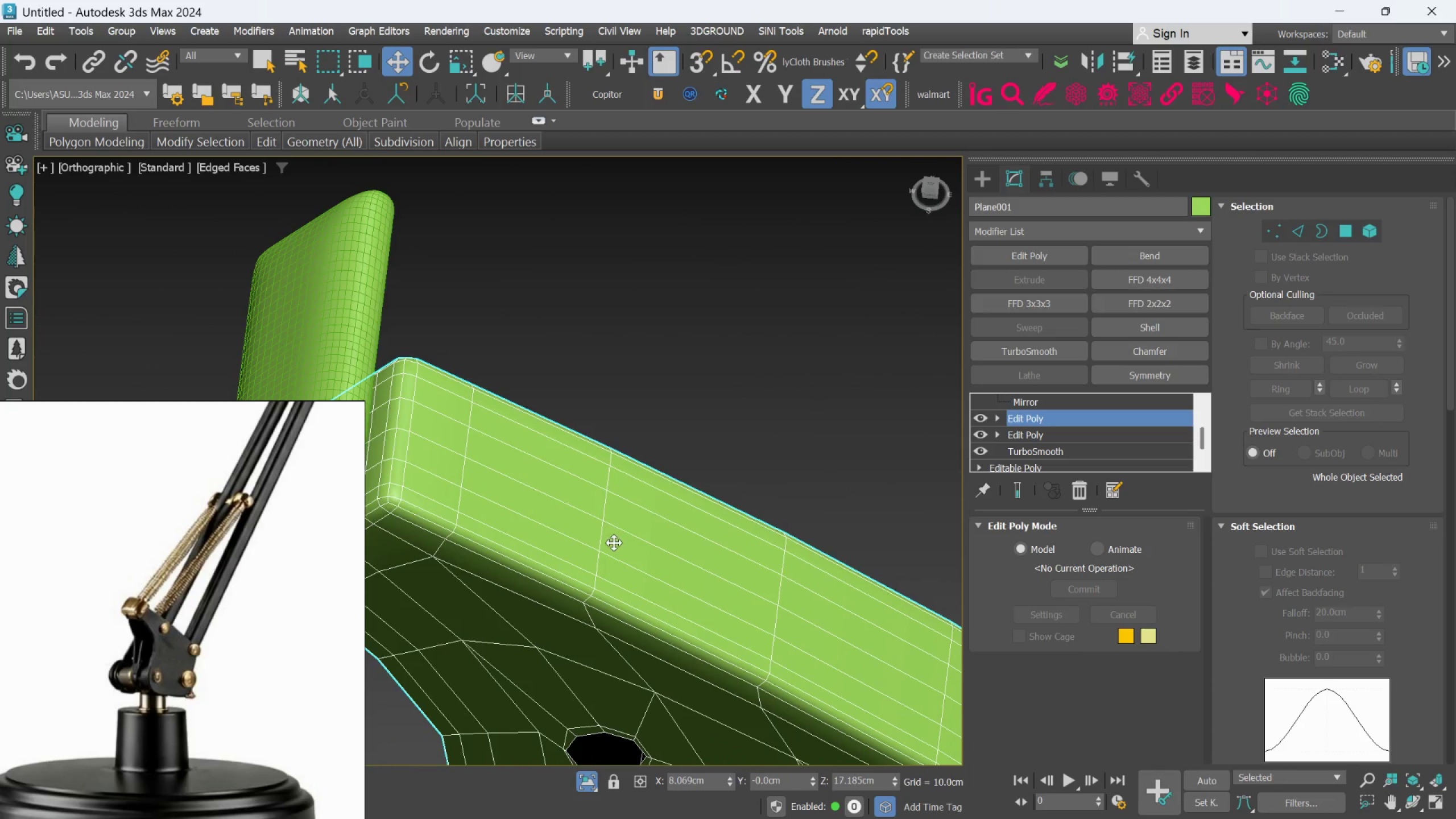 
scroll: coordinate [613, 543], scroll_direction: up, amount: 1.0
 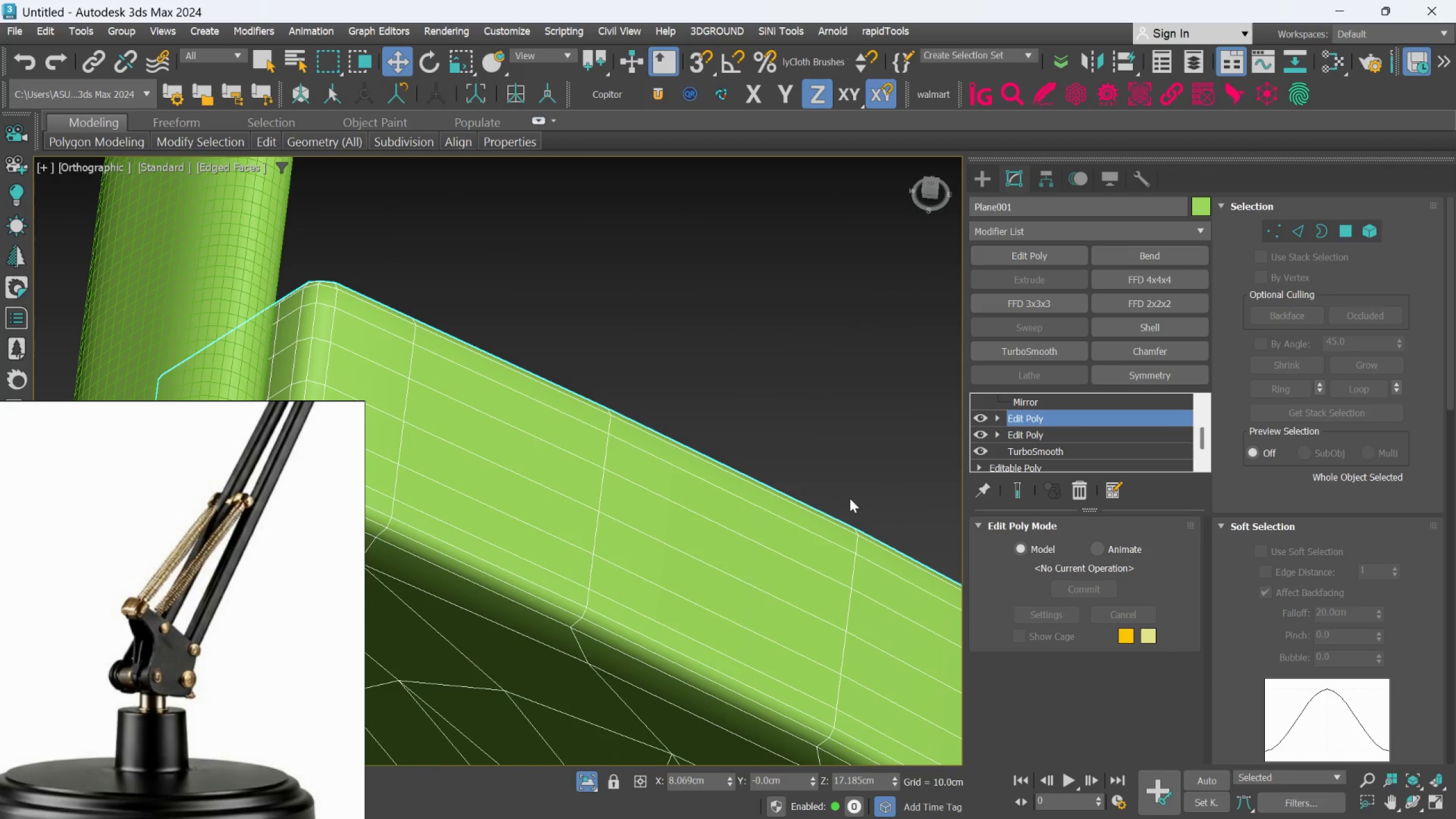 
hold_key(key=AltLeft, duration=0.61)
 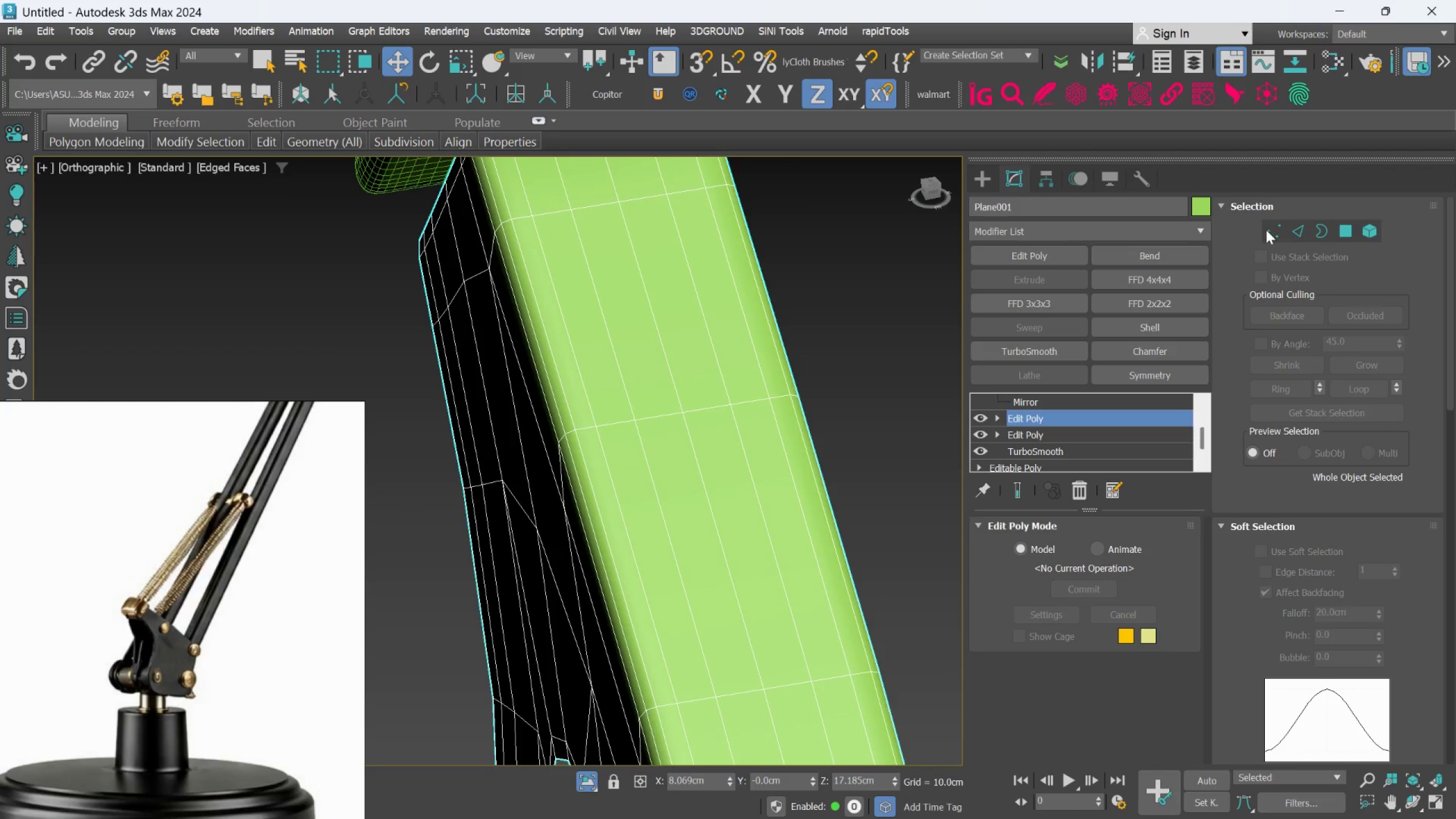 
left_click([1338, 229])
 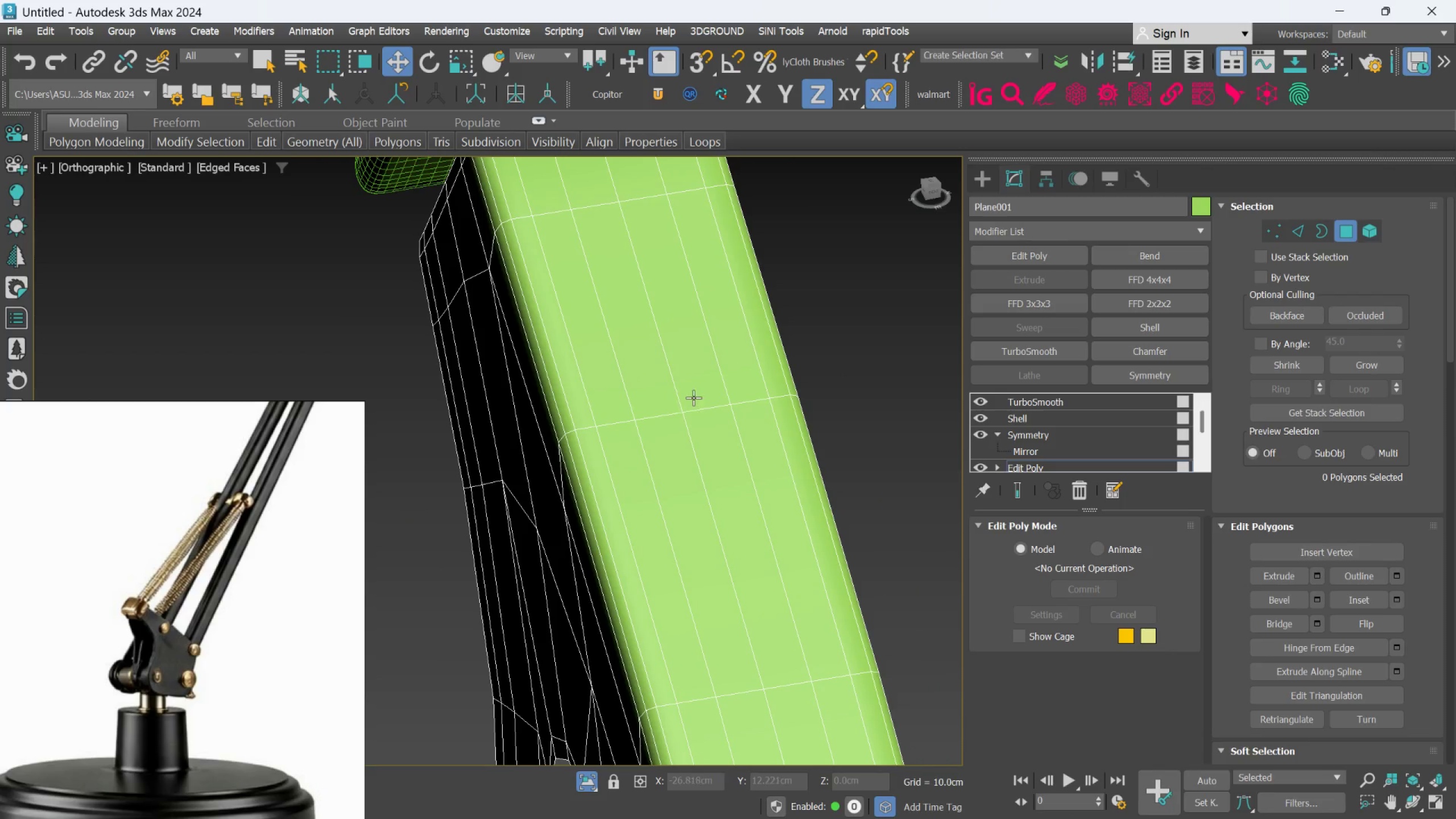 
left_click([694, 394])
 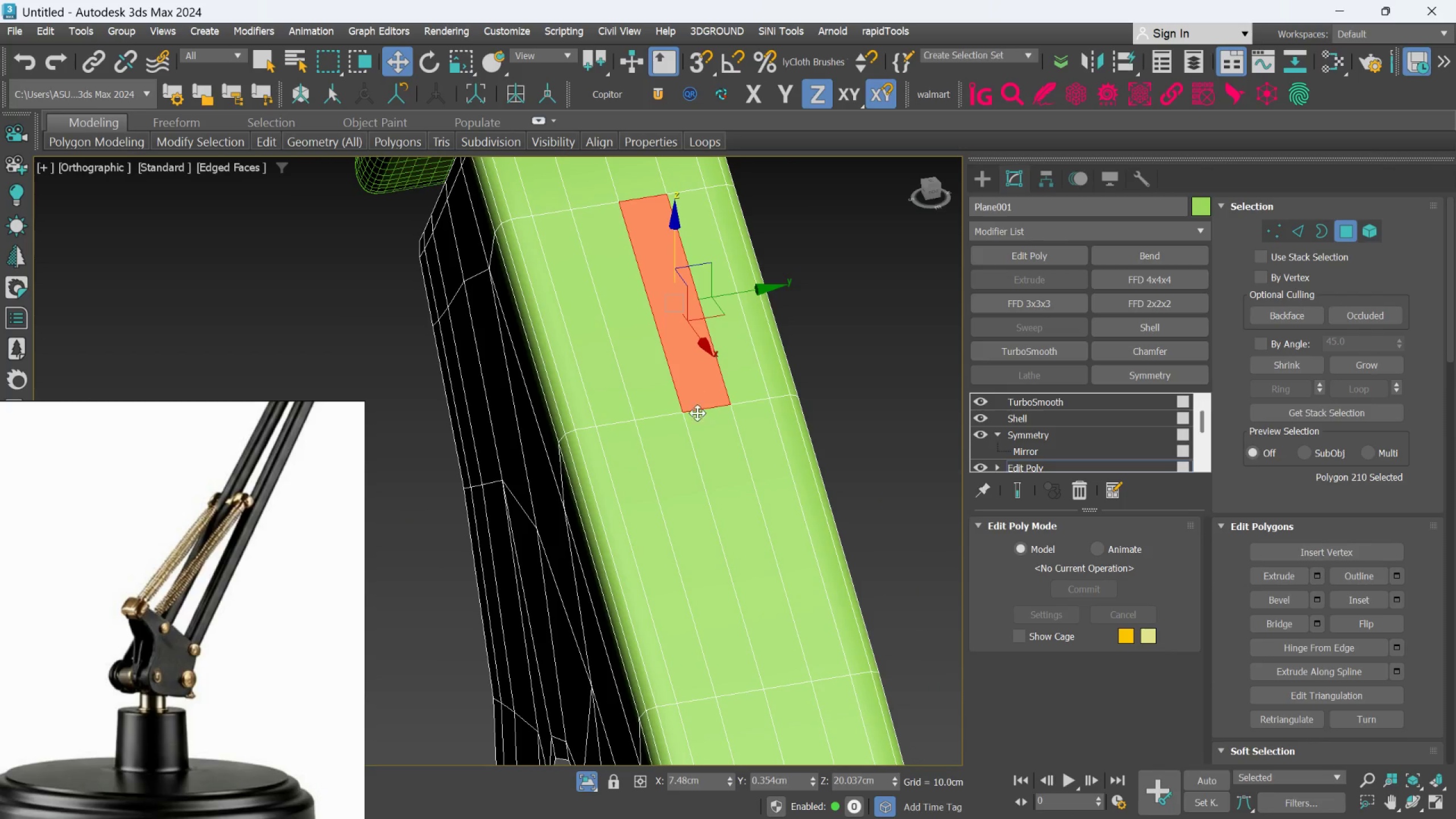 
hold_key(key=ControlLeft, duration=1.34)
left_click([704, 432])
 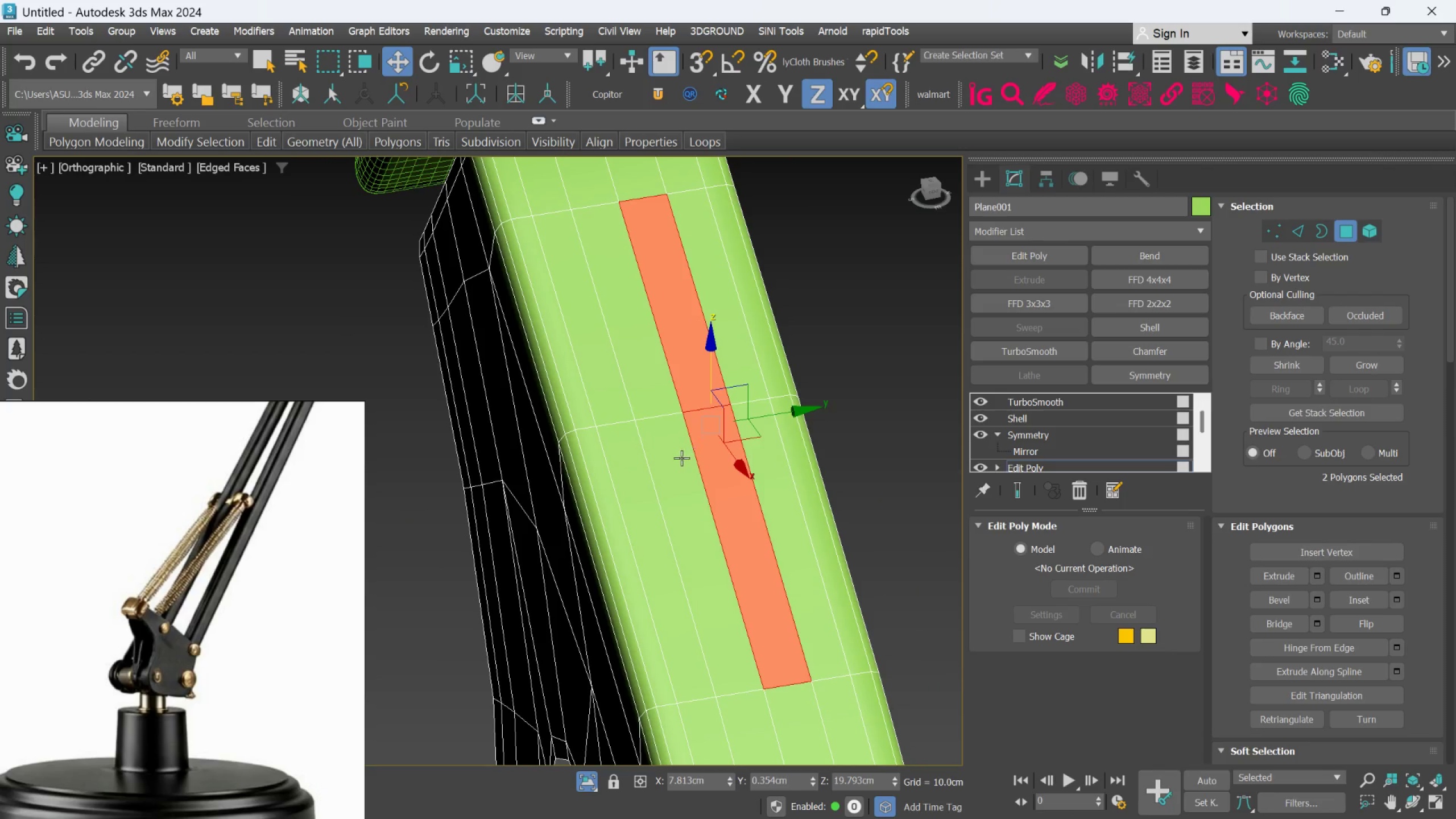 
left_click([680, 458])
 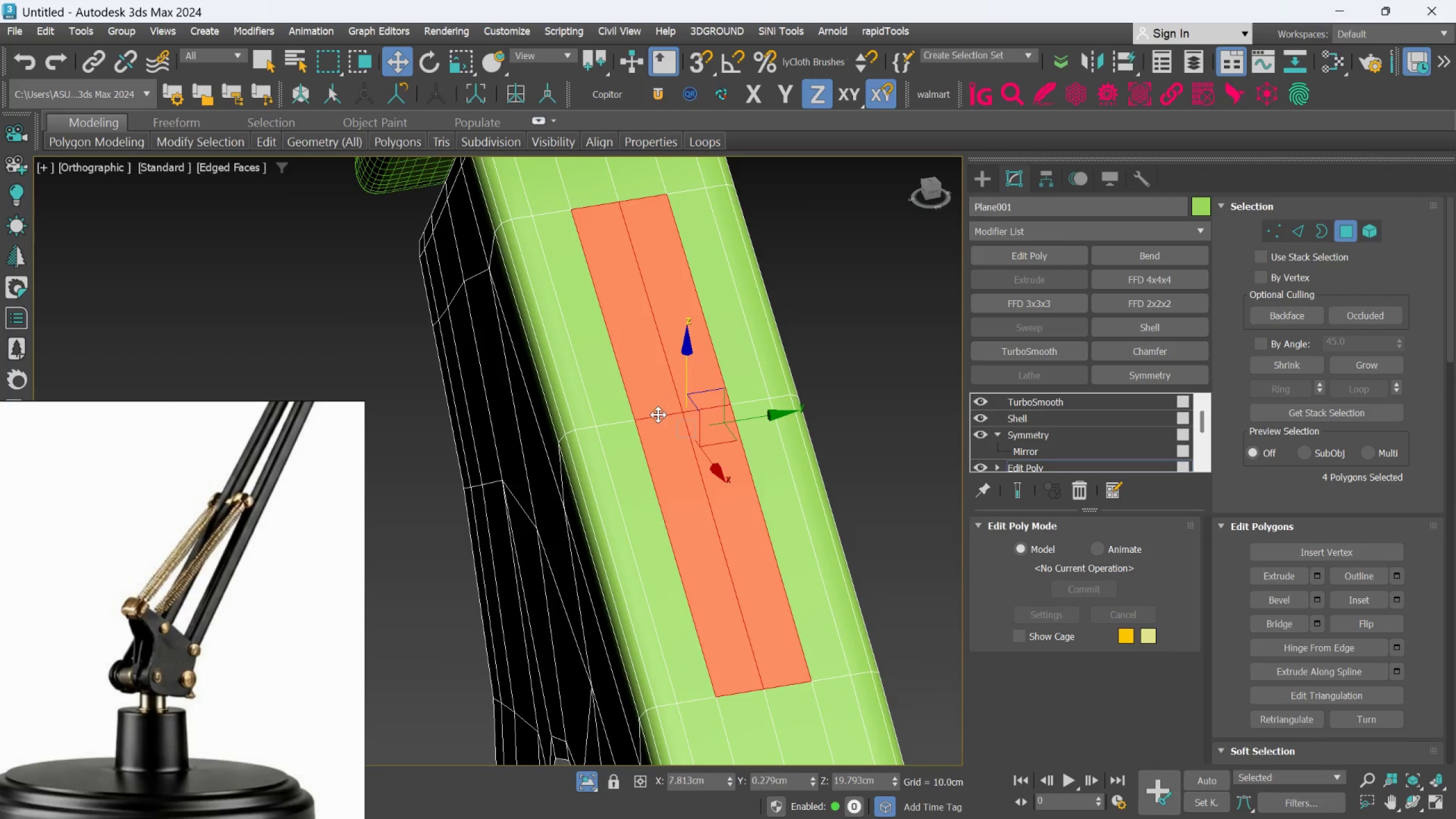 
hold_key(key=AltLeft, duration=1.5)
 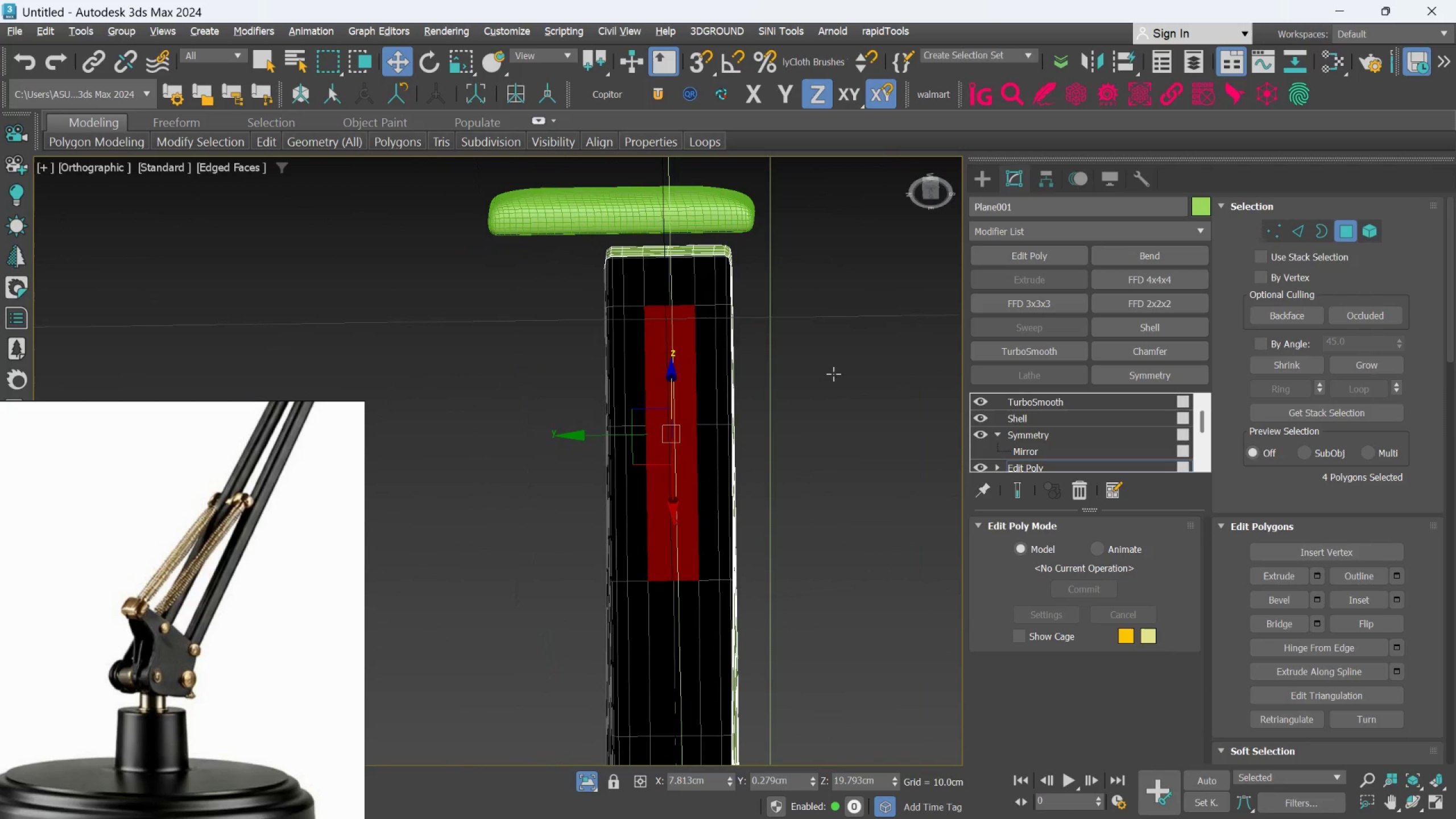 
scroll: coordinate [656, 442], scroll_direction: down, amount: 2.0
 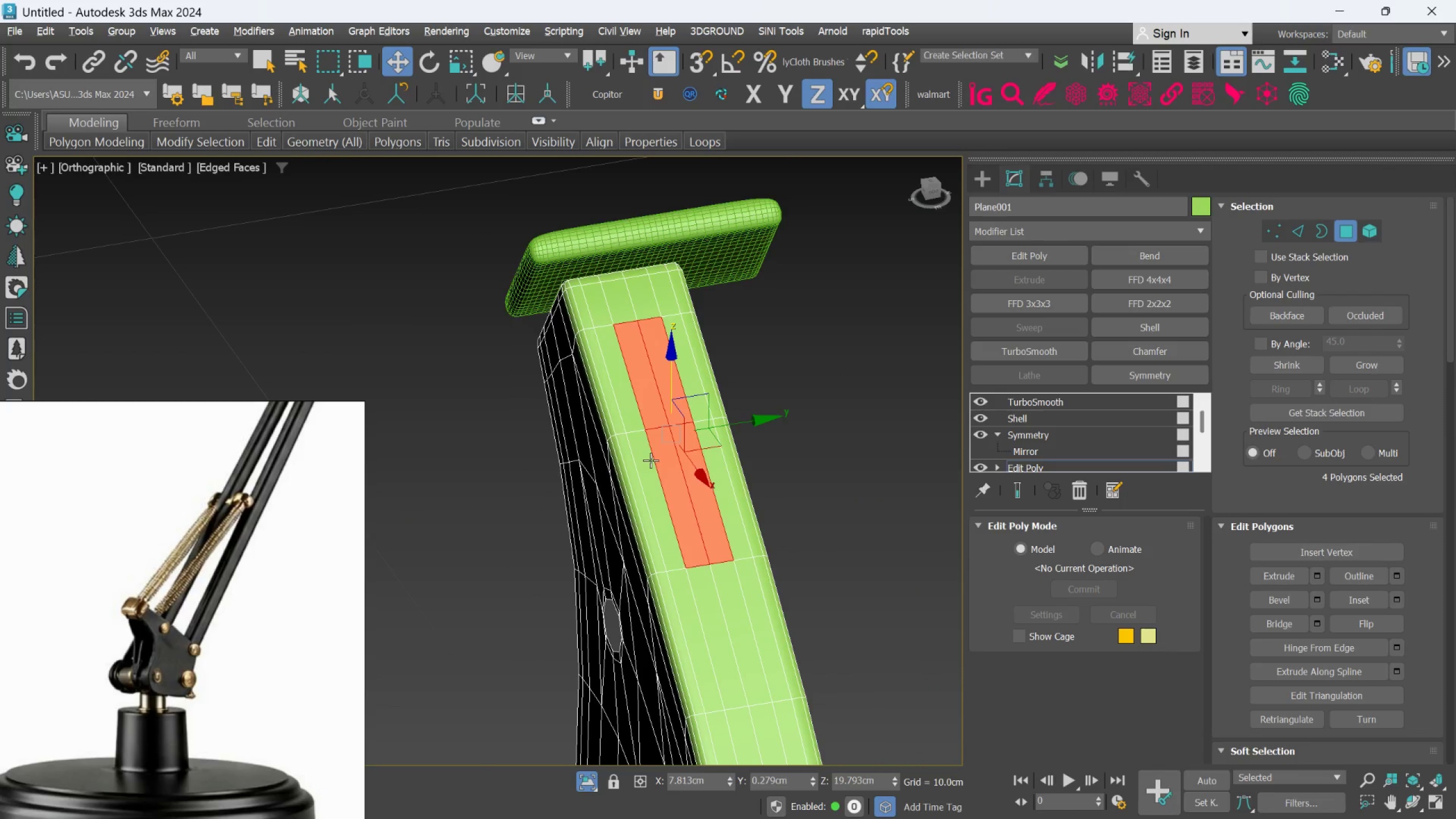 
hold_key(key=AltLeft, duration=0.8)
 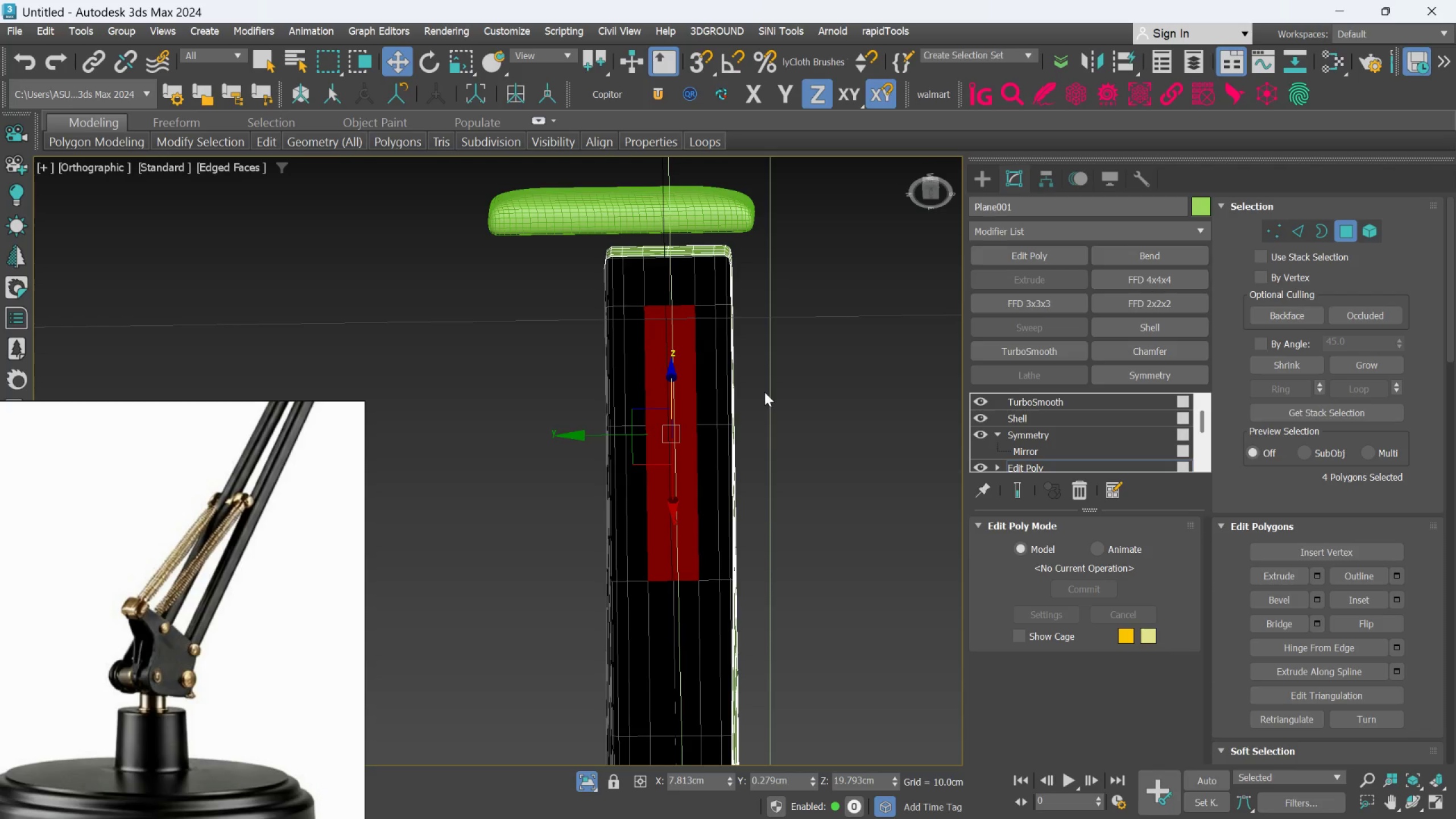 
hold_key(key=AltLeft, duration=1.5)
 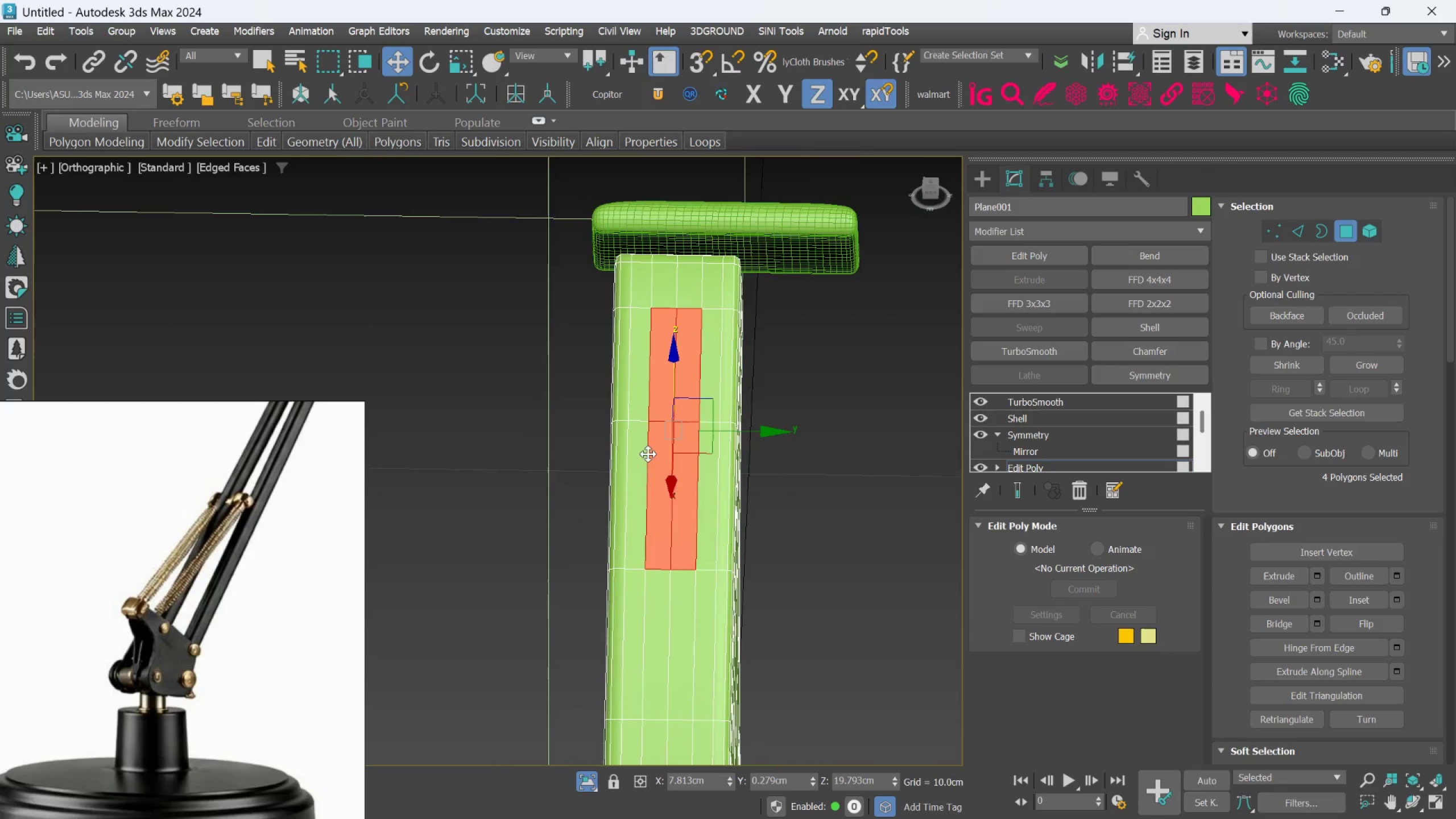 
hold_key(key=AltLeft, duration=1.03)
 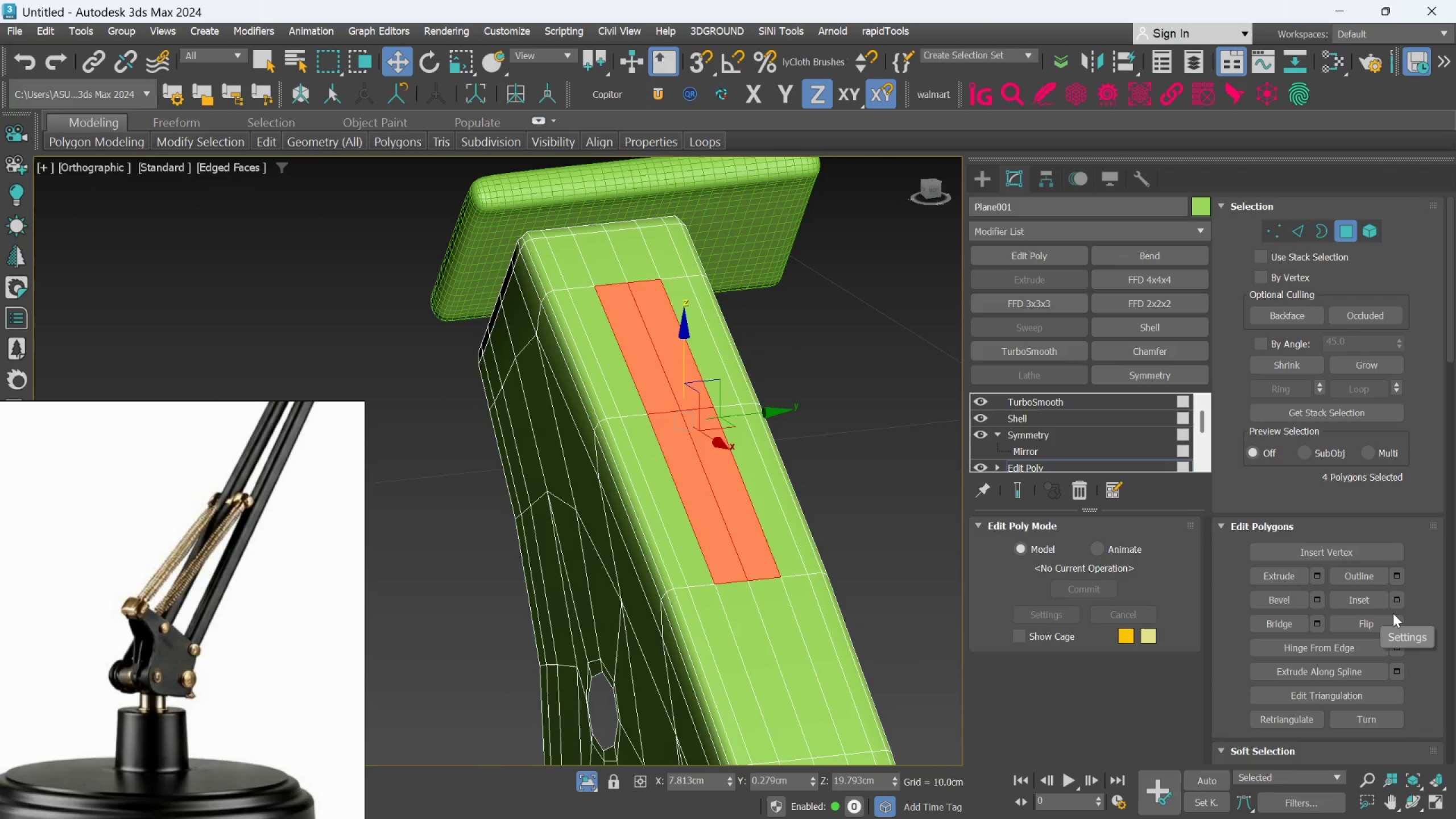 
scroll: coordinate [648, 452], scroll_direction: up, amount: 1.0
 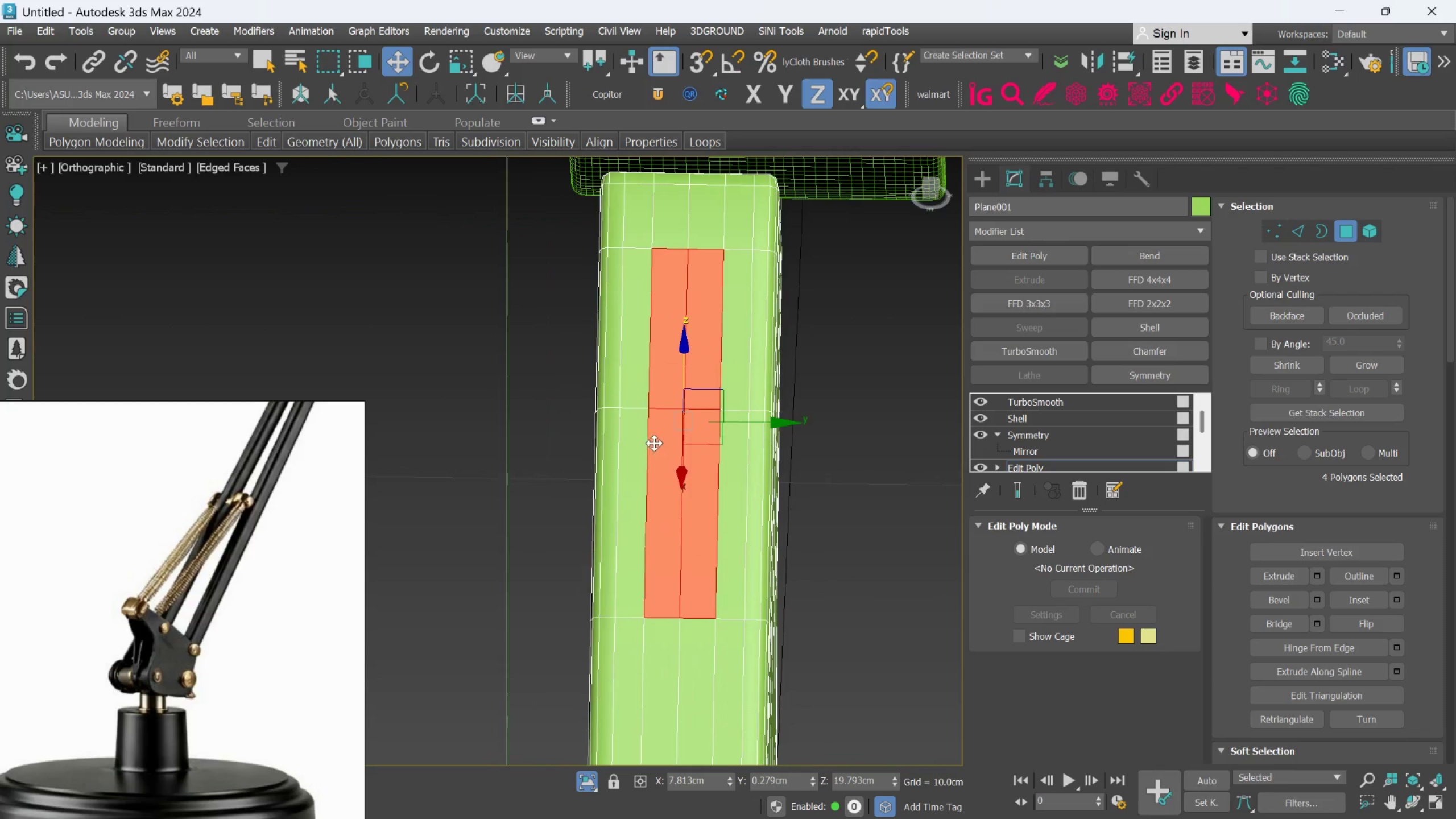 
left_click([1398, 602])
 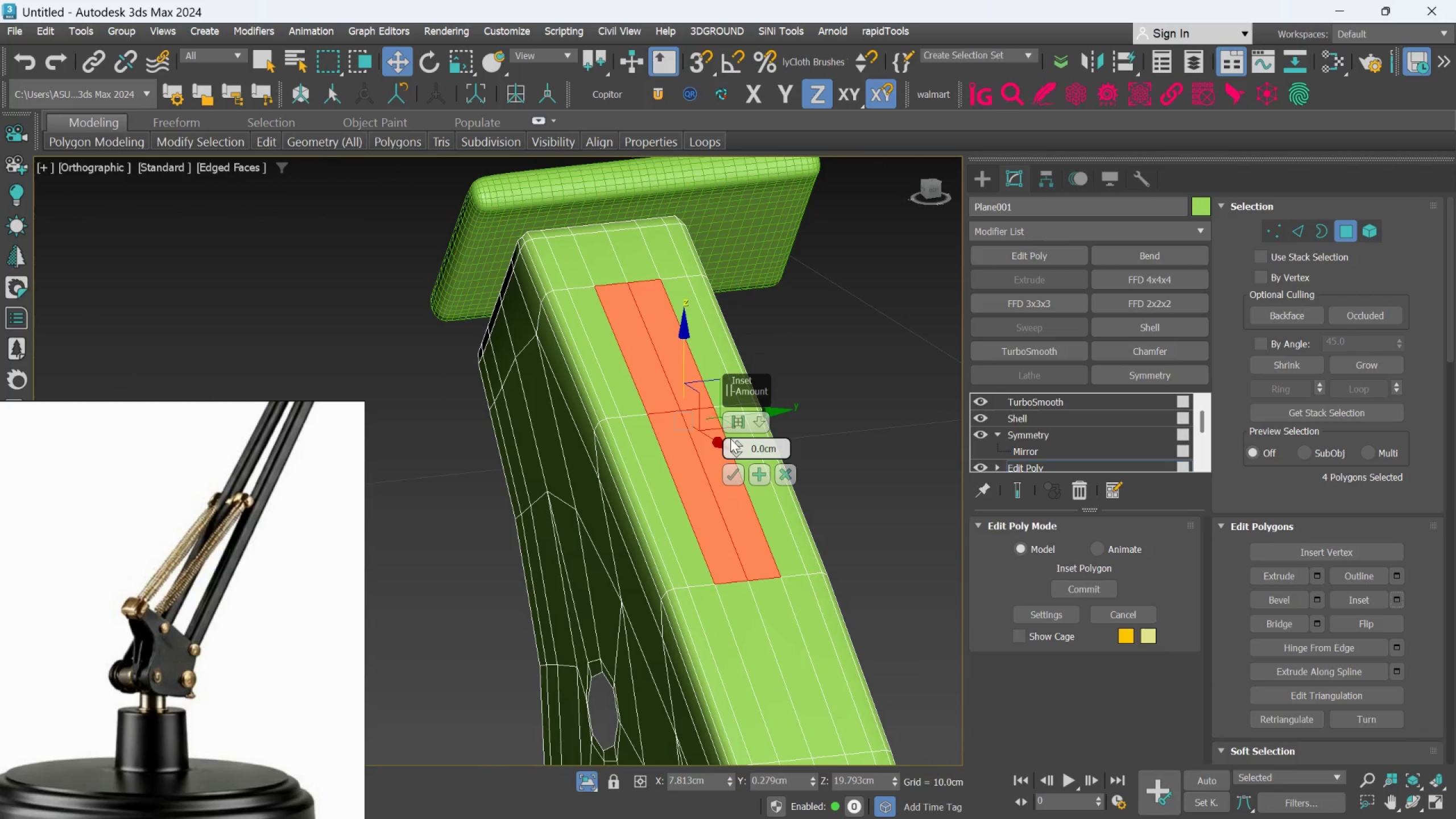 
left_click_drag(start_coordinate=[734, 442], to_coordinate=[741, 428])
 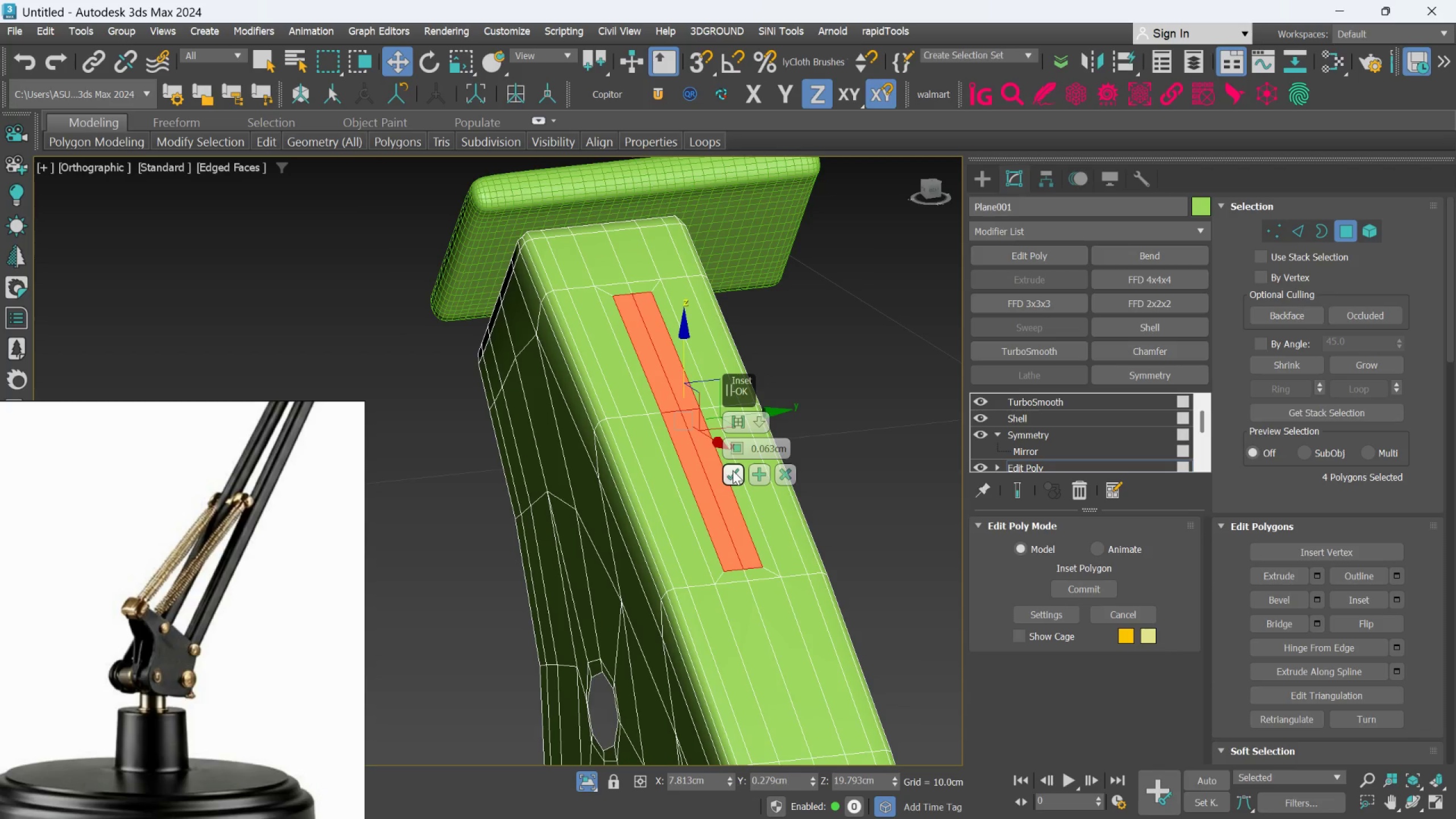 
left_click([734, 470])
 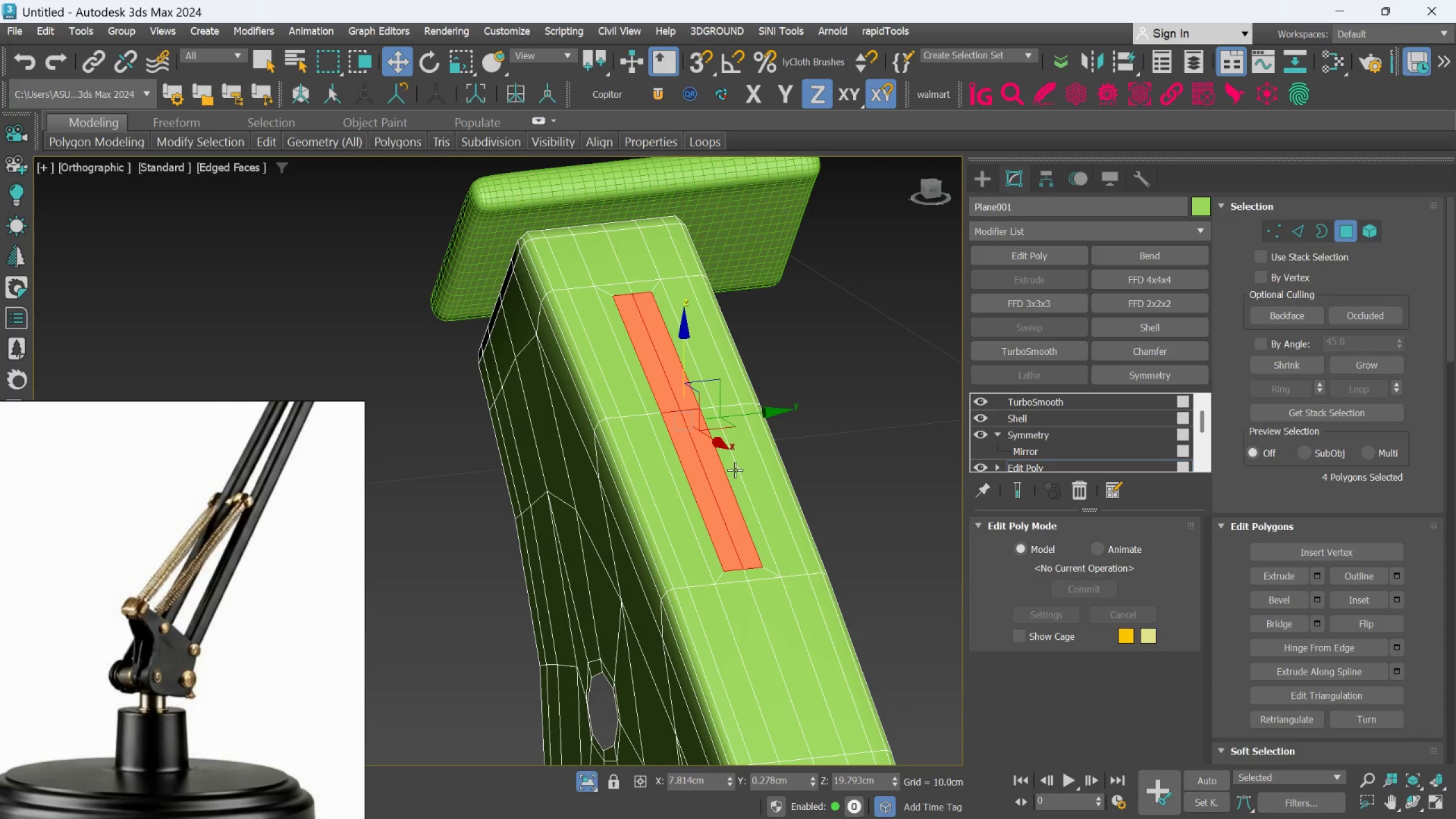 
key(Control+Z)
 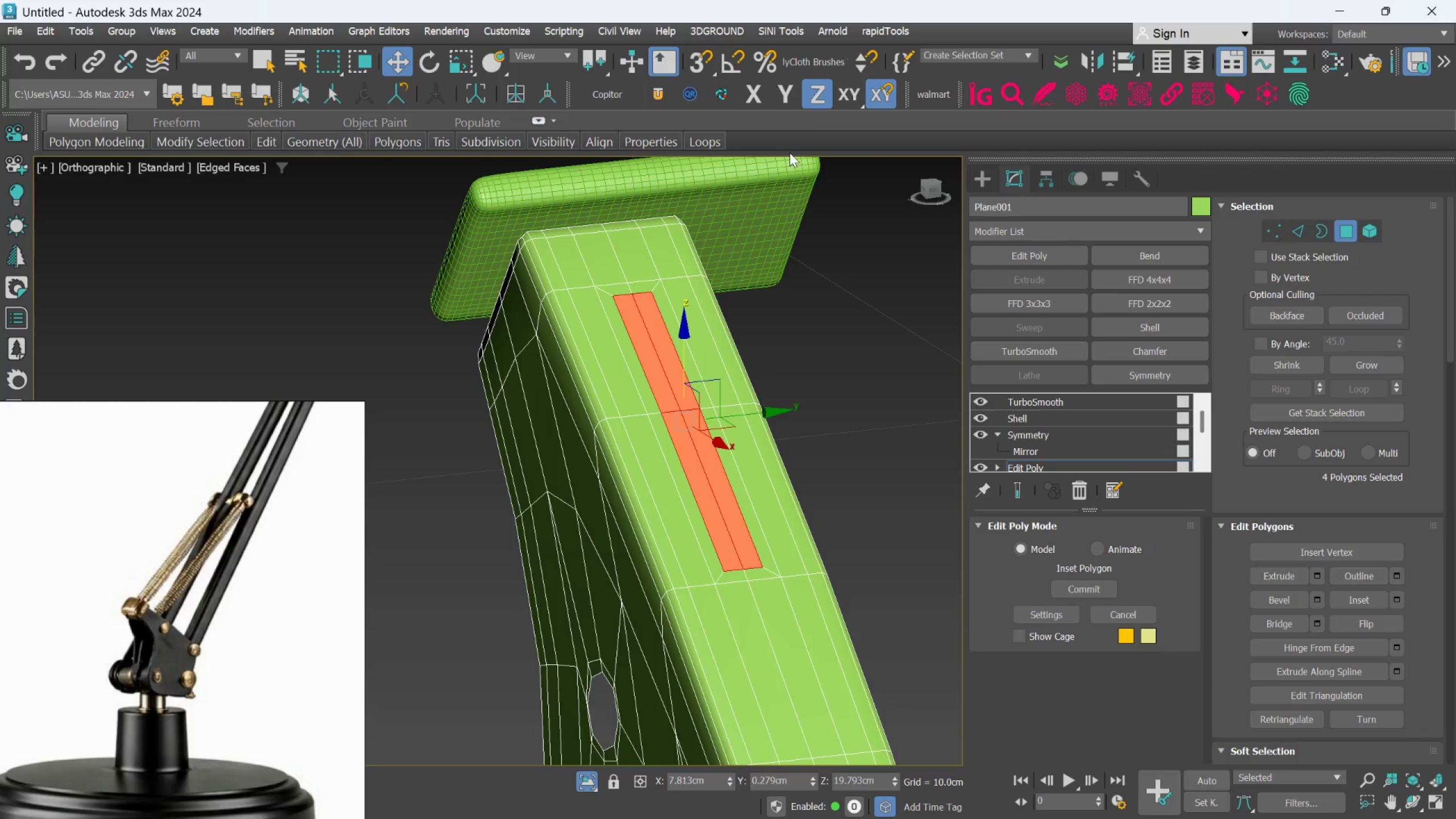 
left_click([876, 31])
 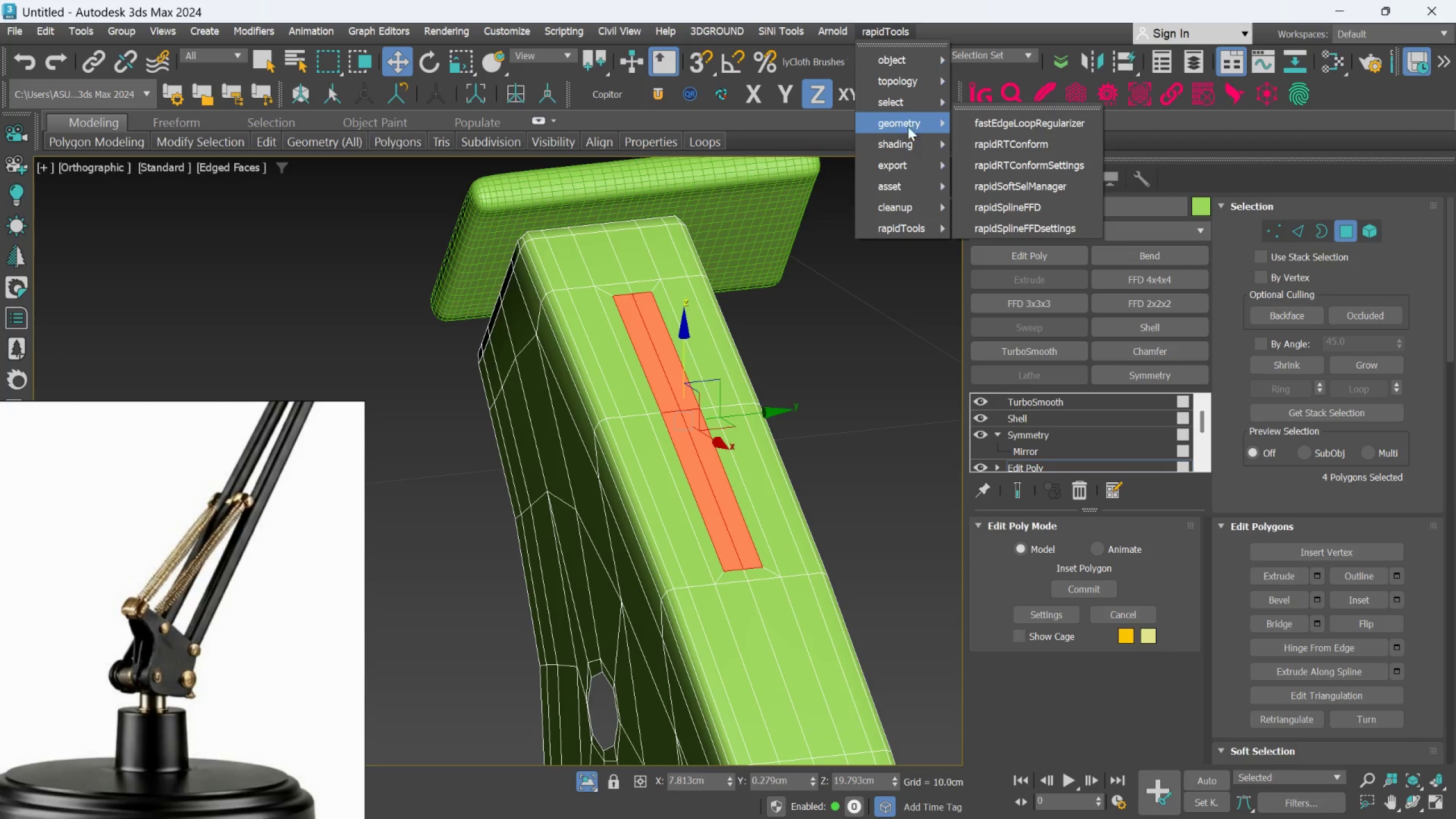 
left_click([957, 122])
 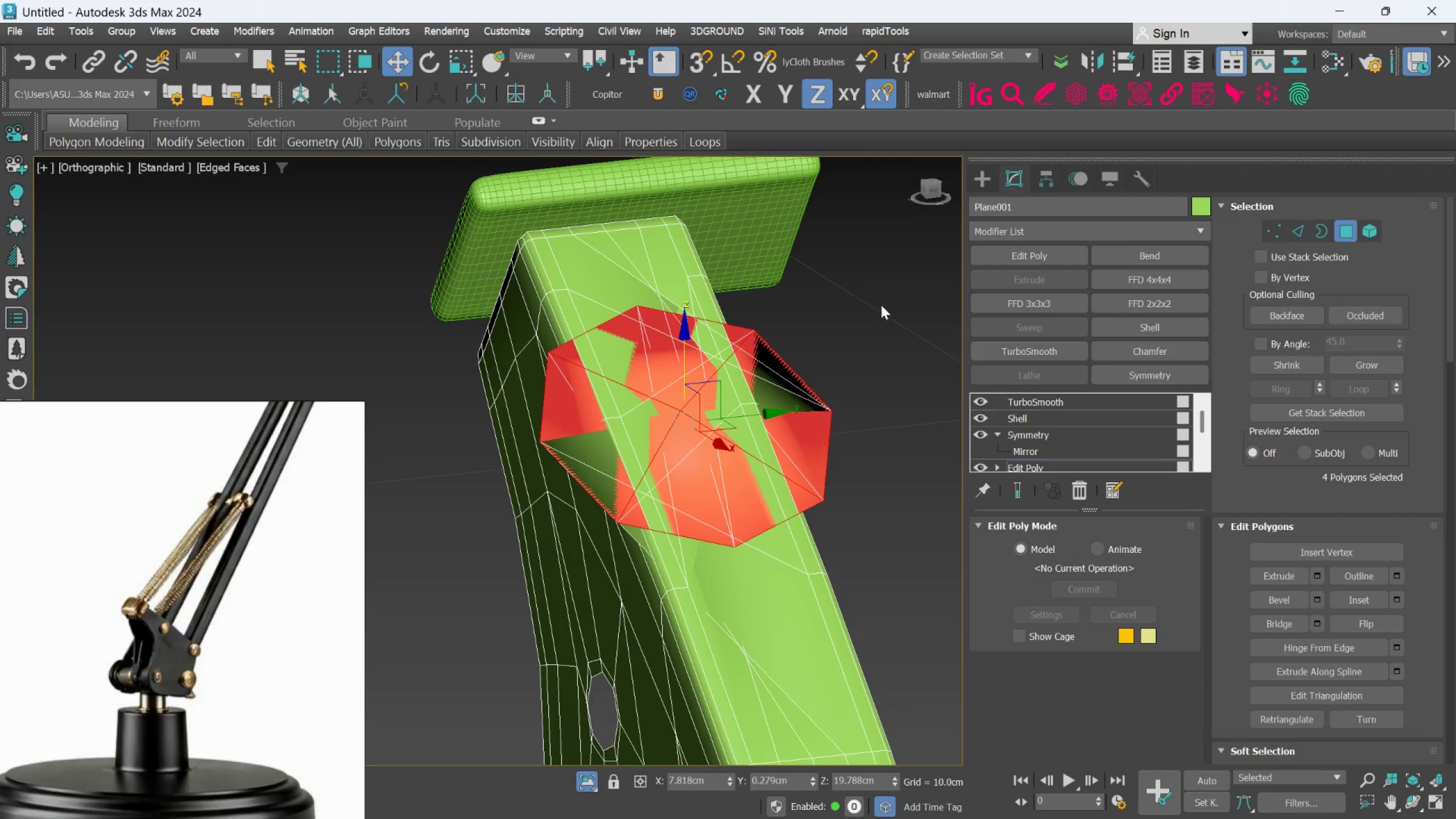 
key(R)
 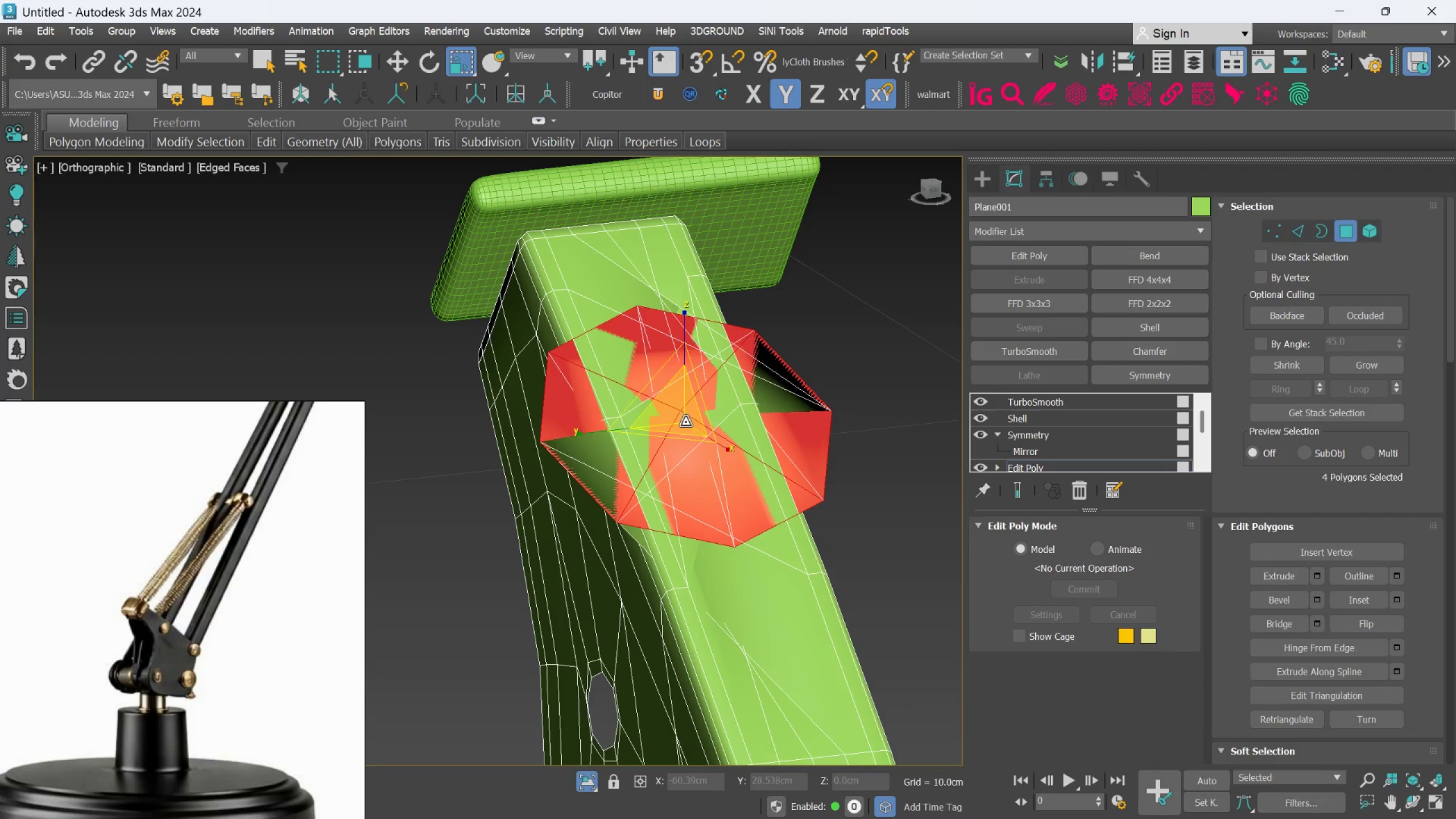 
left_click_drag(start_coordinate=[685, 420], to_coordinate=[728, 572])
 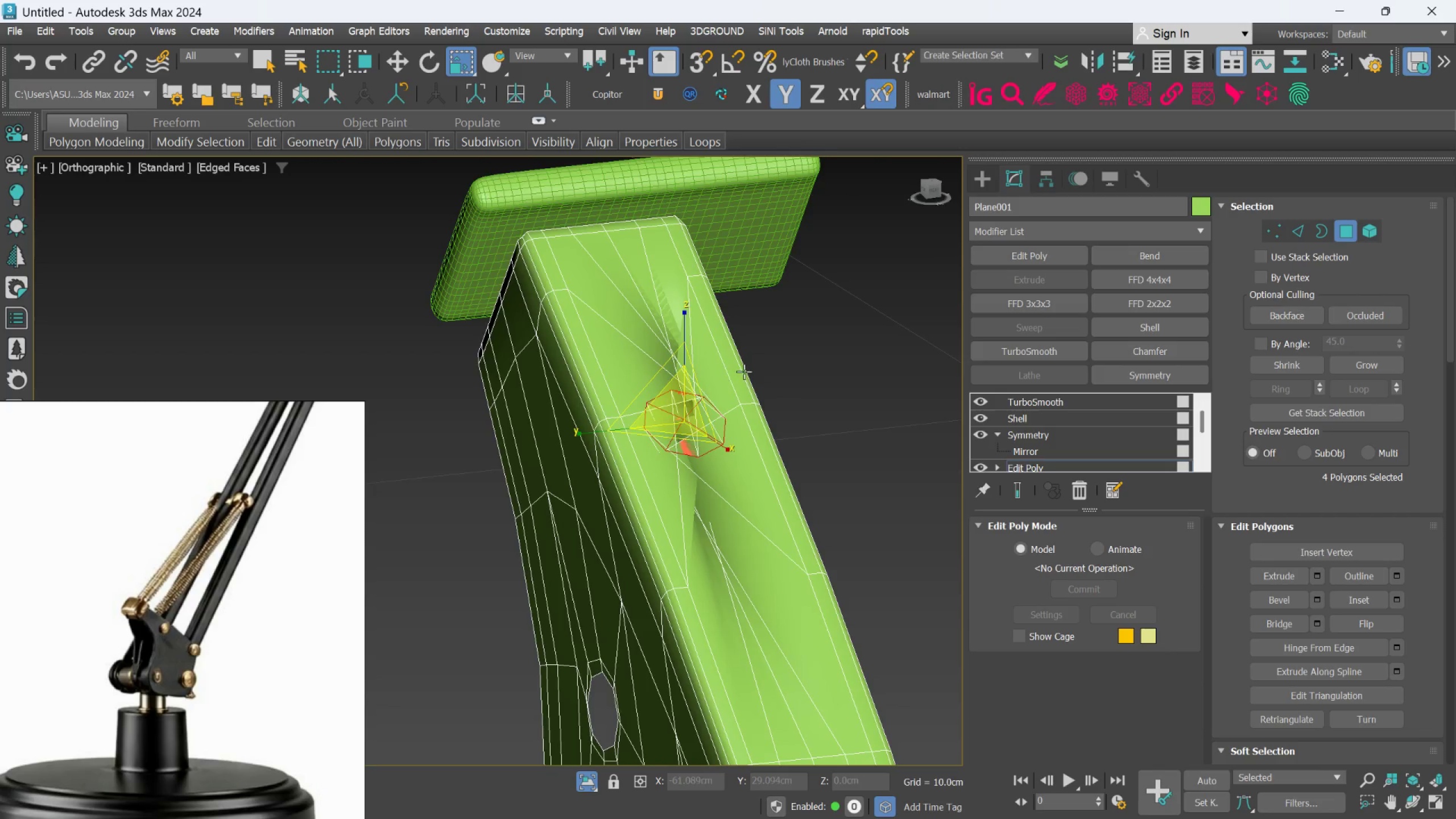 
hold_key(key=AltLeft, duration=0.34)
 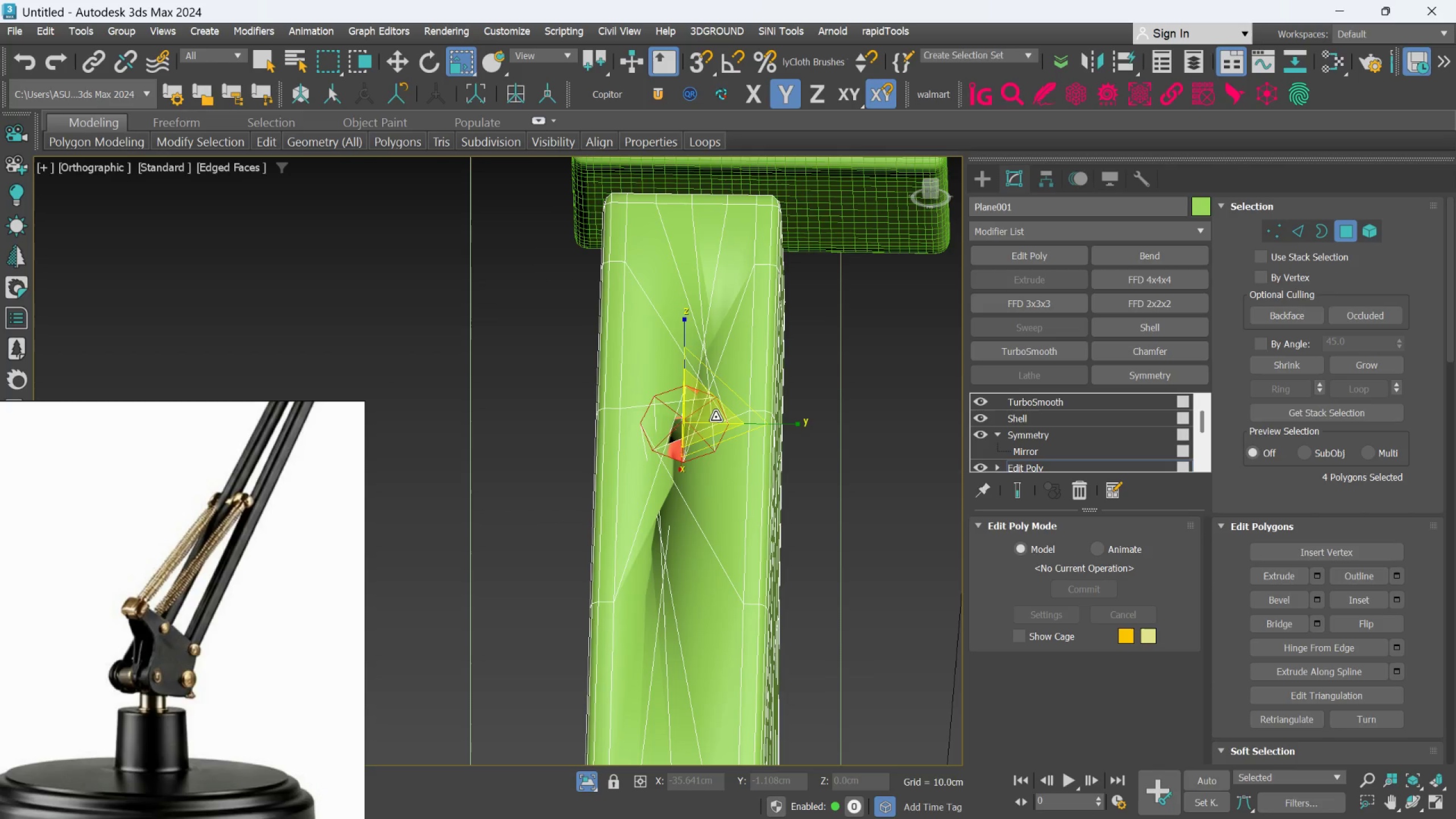 
scroll: coordinate [744, 372], scroll_direction: none, amount: 0.0
 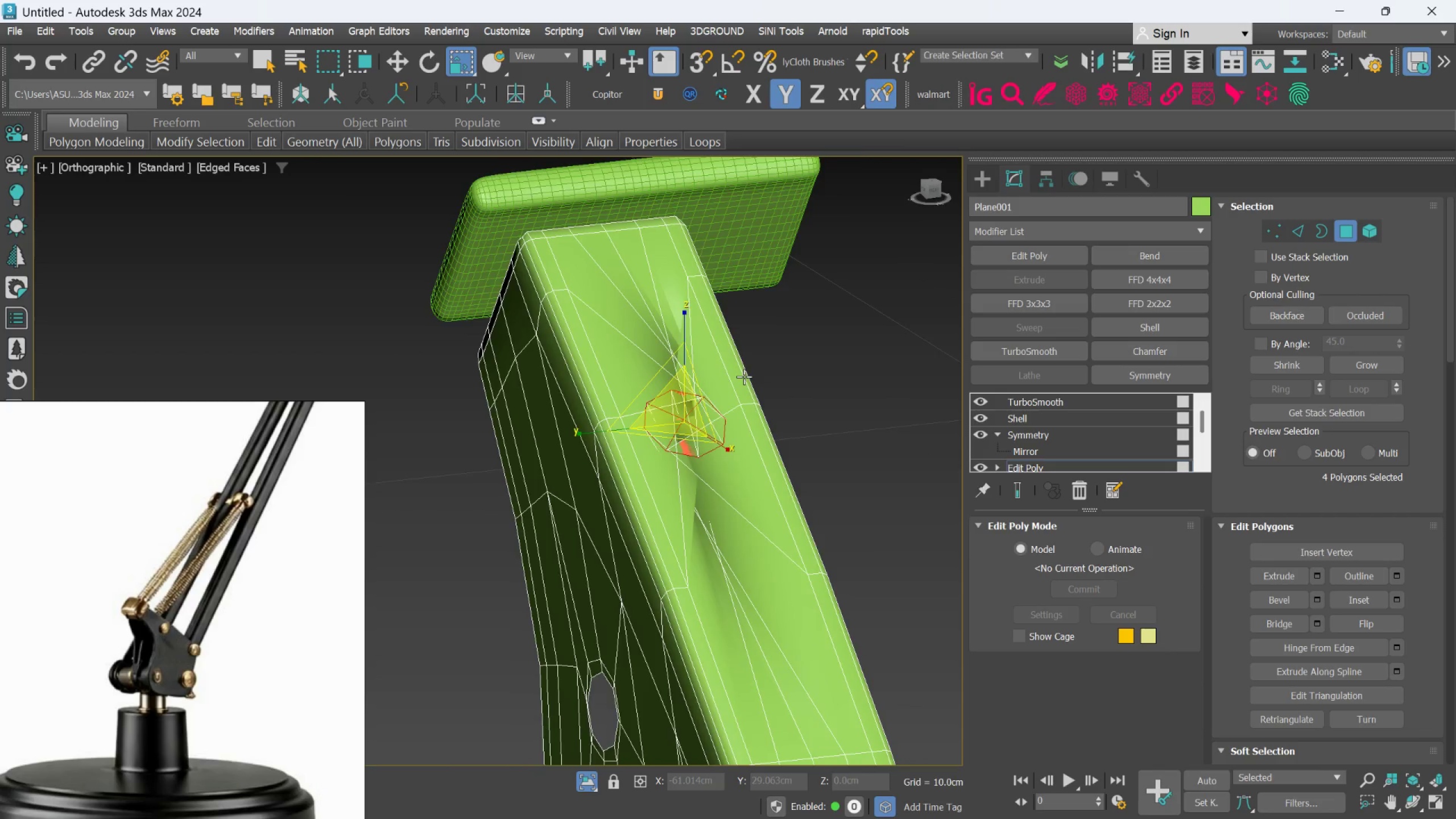 
left_click_drag(start_coordinate=[714, 417], to_coordinate=[712, 432])
 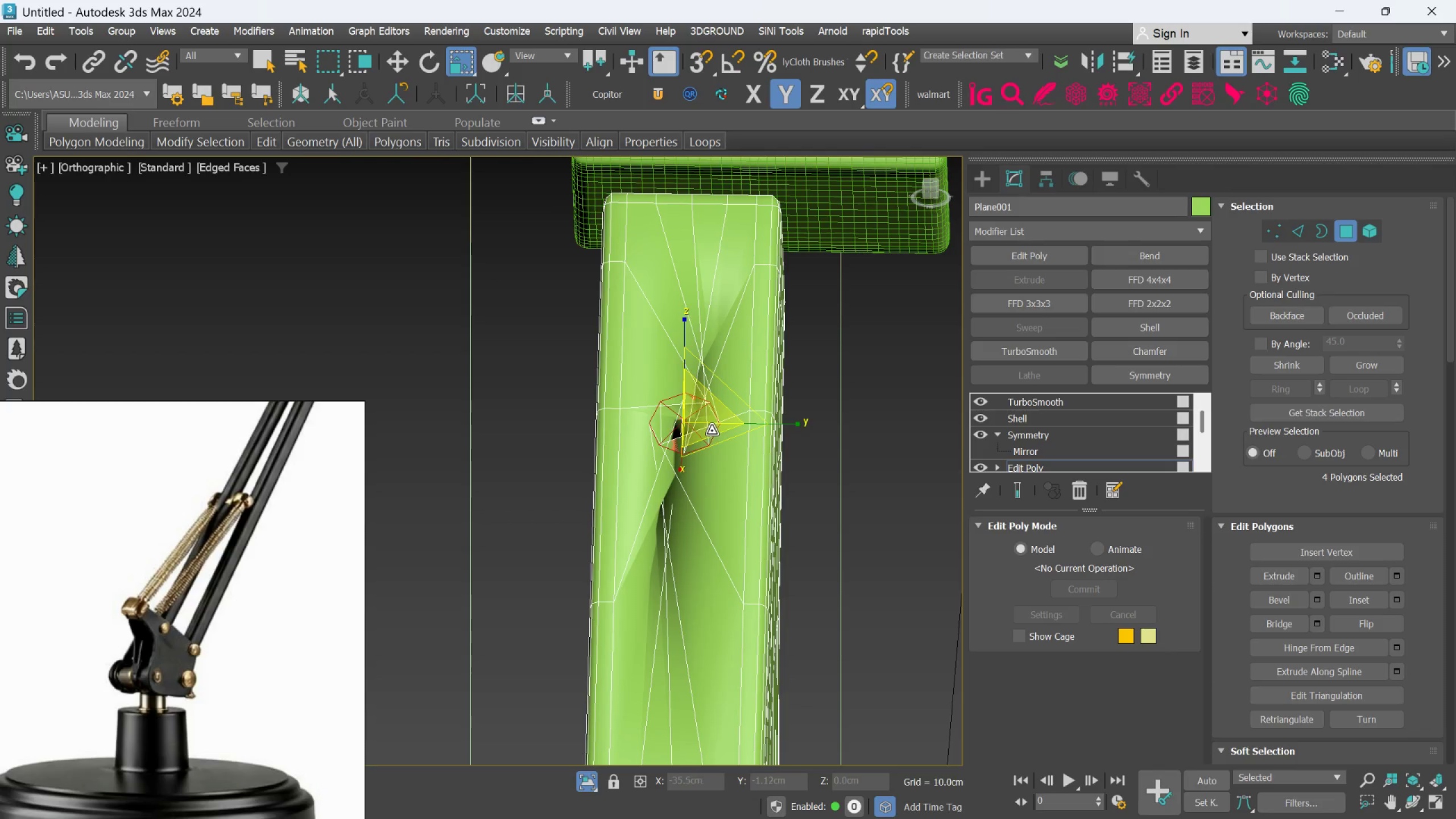 
key(E)
 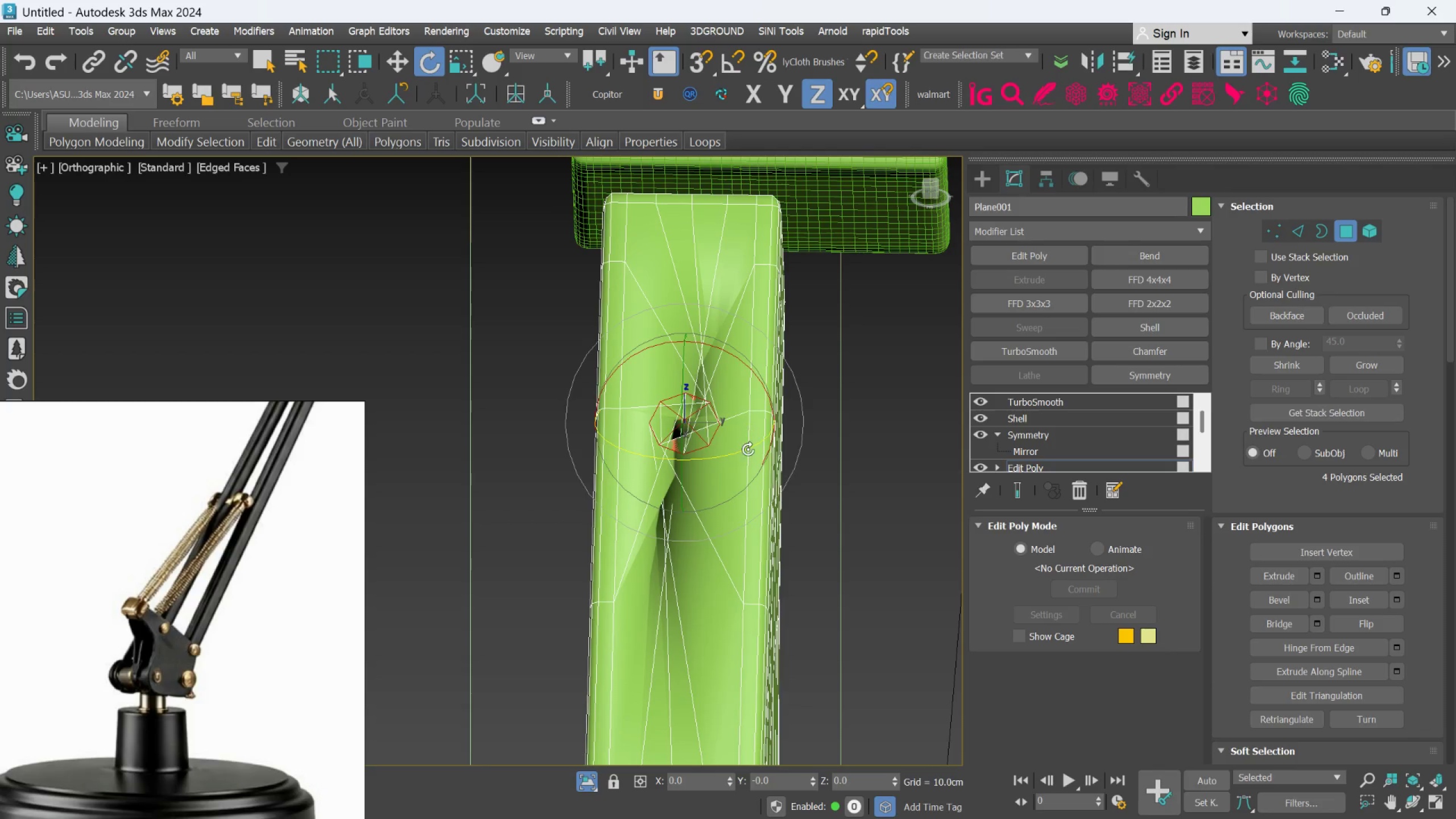 
hold_key(key=AltLeft, duration=0.78)
 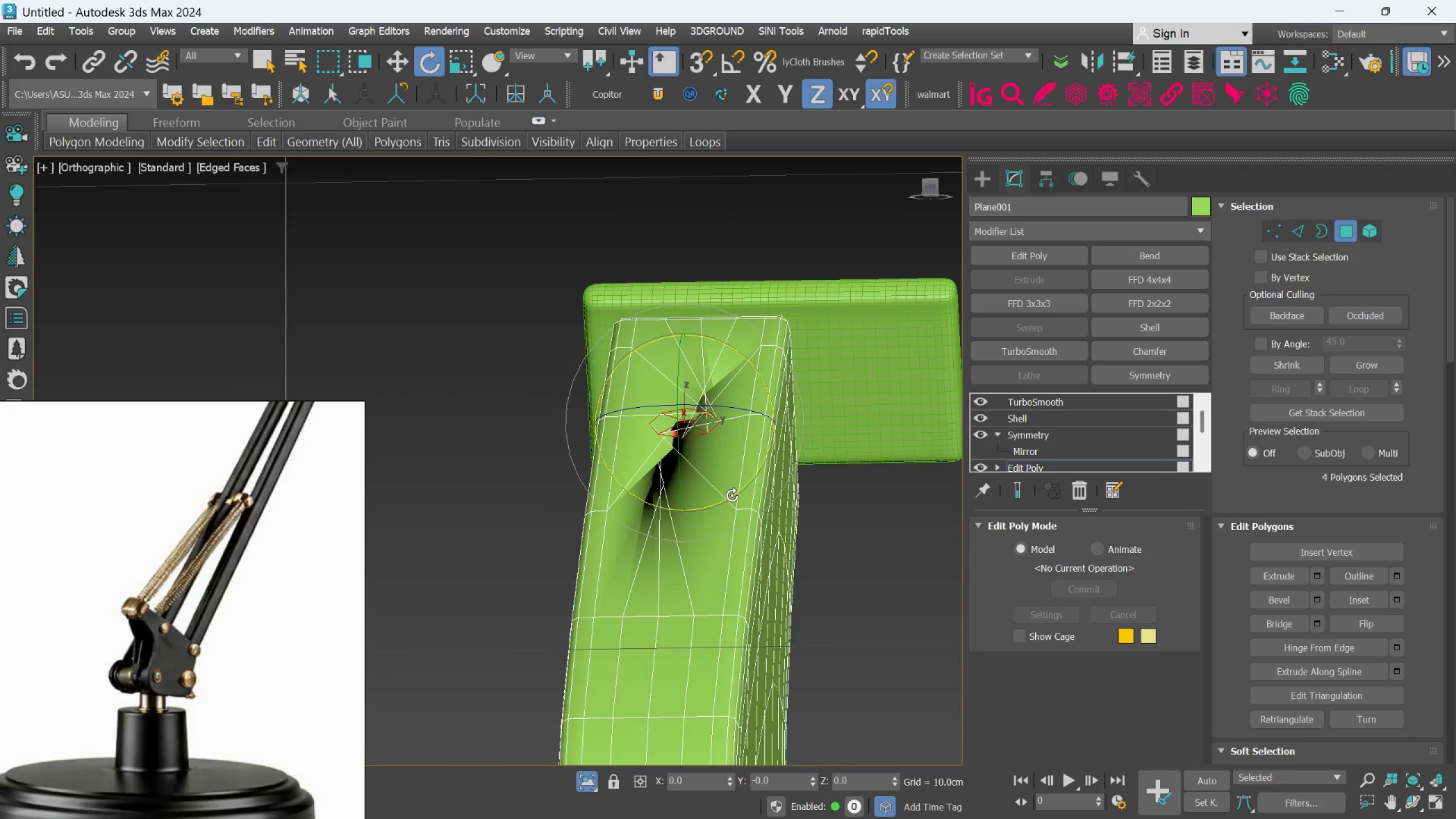 
left_click_drag(start_coordinate=[733, 492], to_coordinate=[784, 292])
 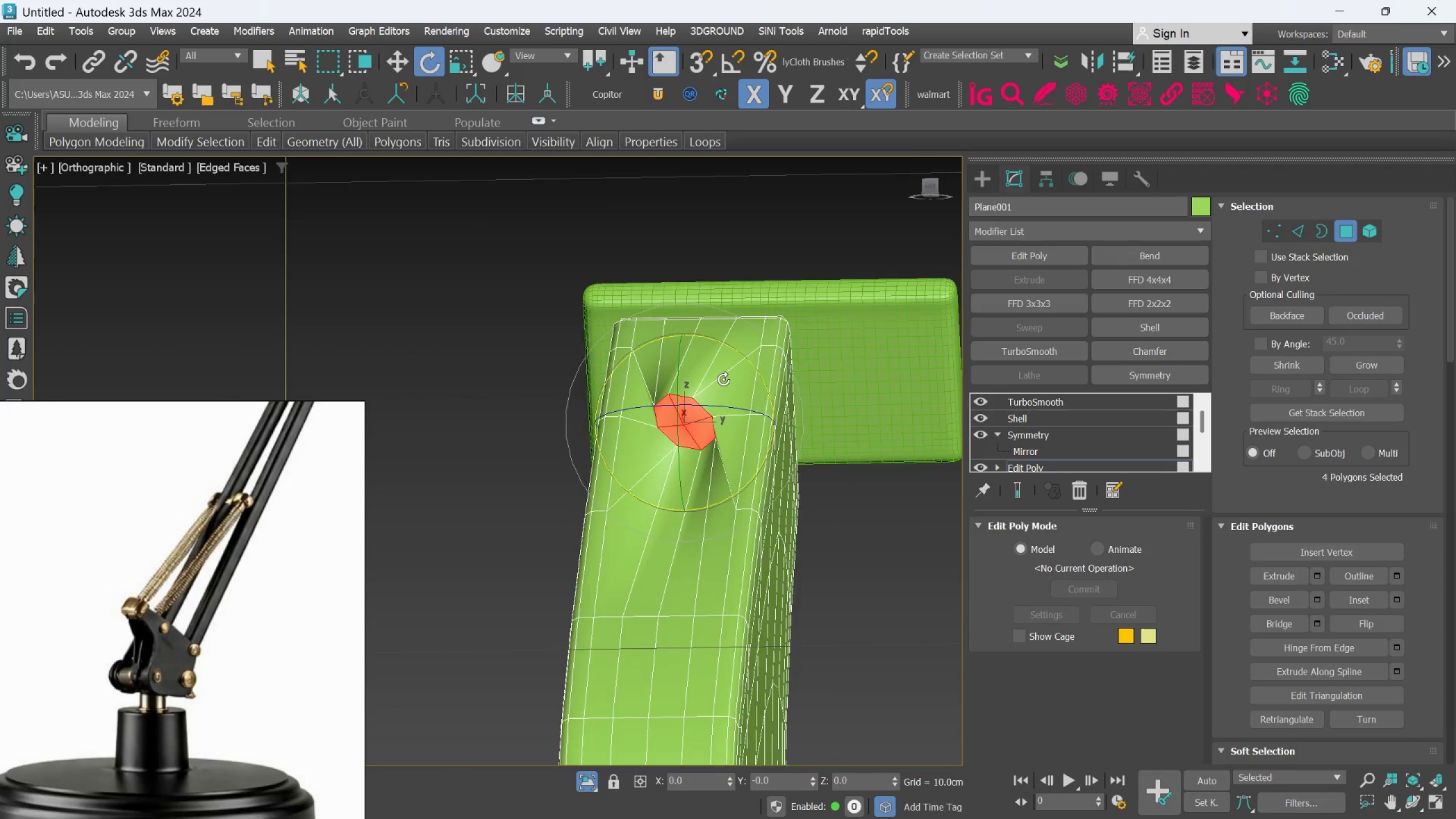 
scroll: coordinate [723, 379], scroll_direction: up, amount: 1.0
 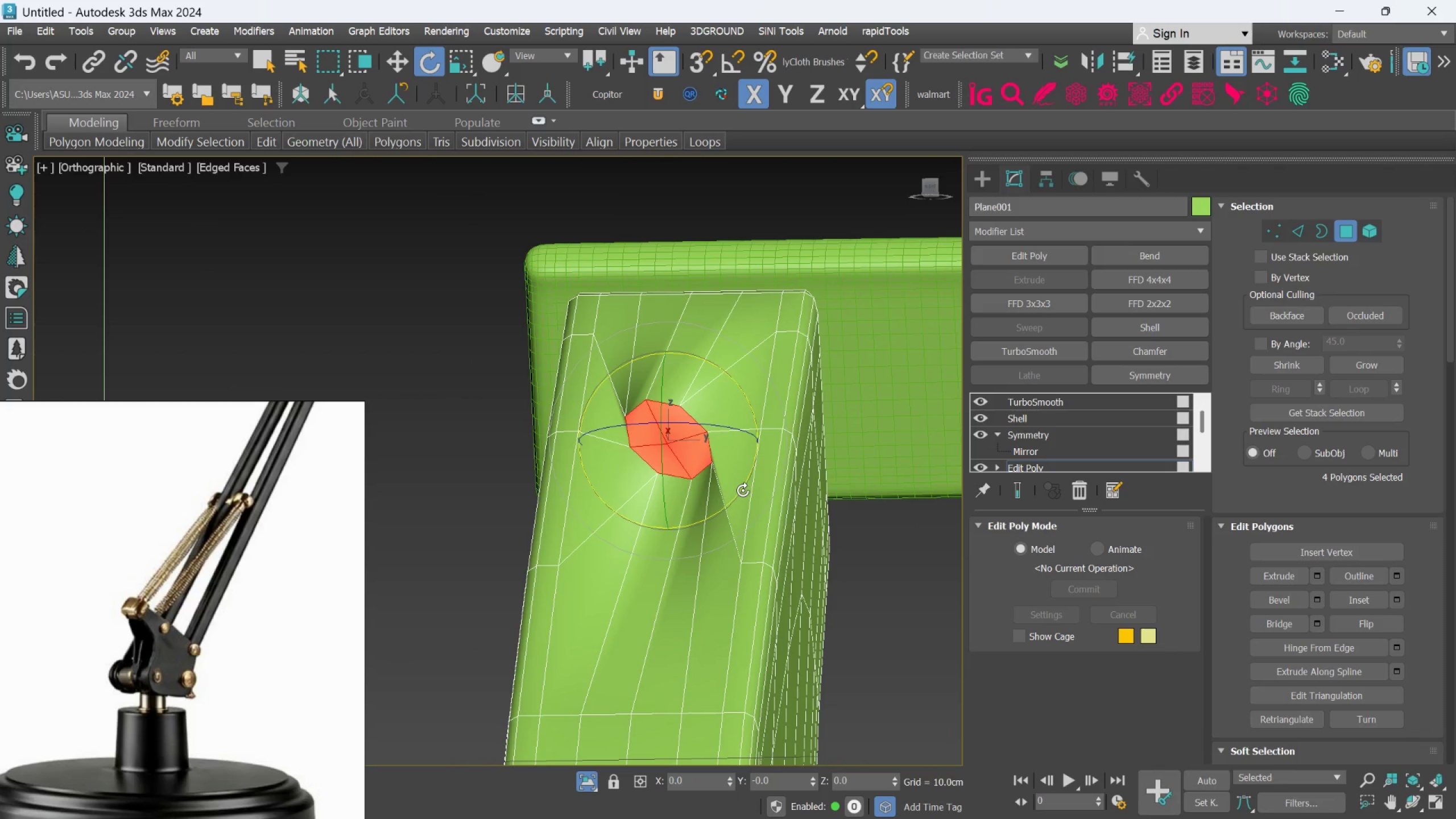 
left_click_drag(start_coordinate=[743, 490], to_coordinate=[714, 526])
 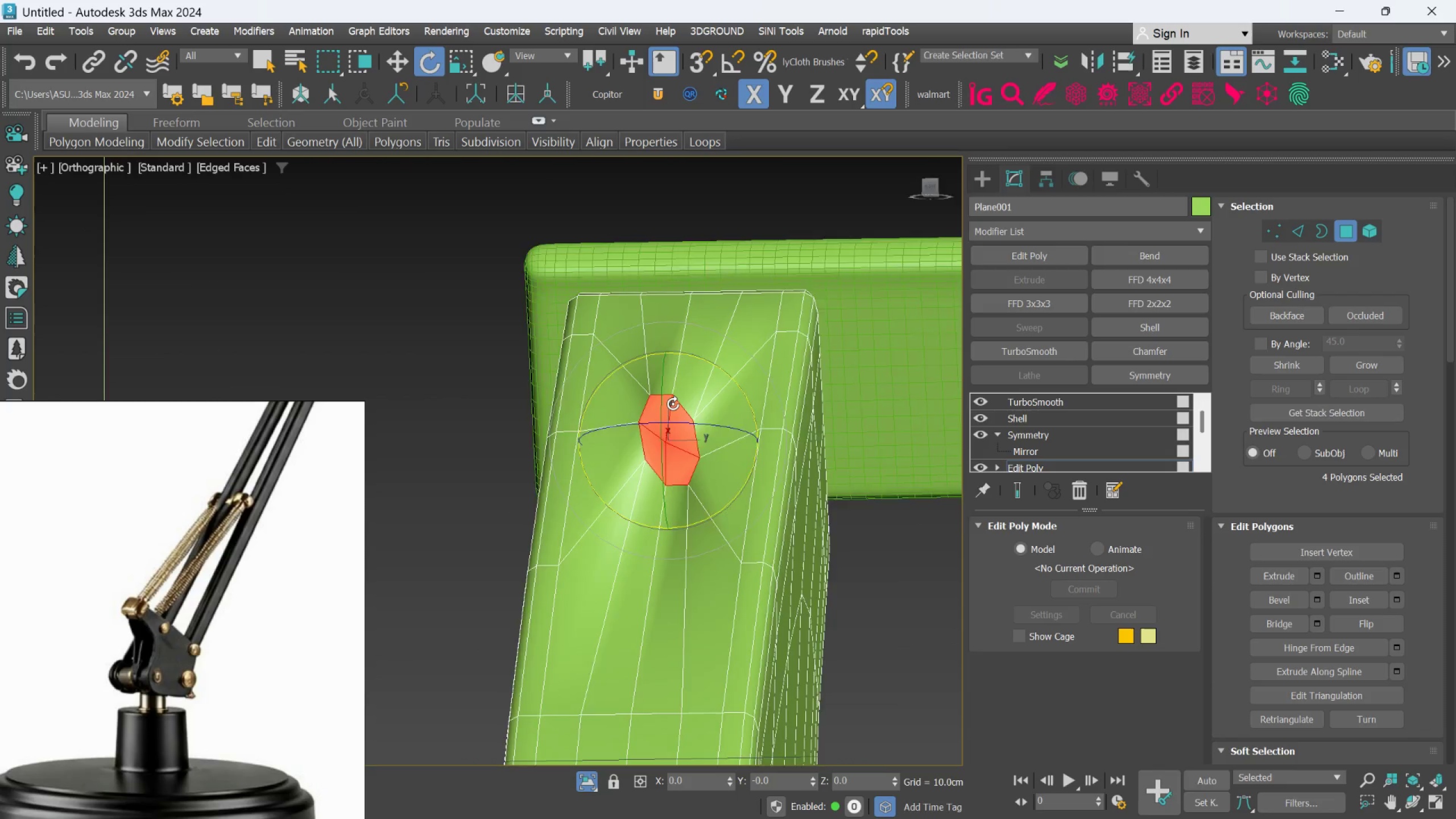 
scroll: coordinate [673, 403], scroll_direction: up, amount: 1.0
 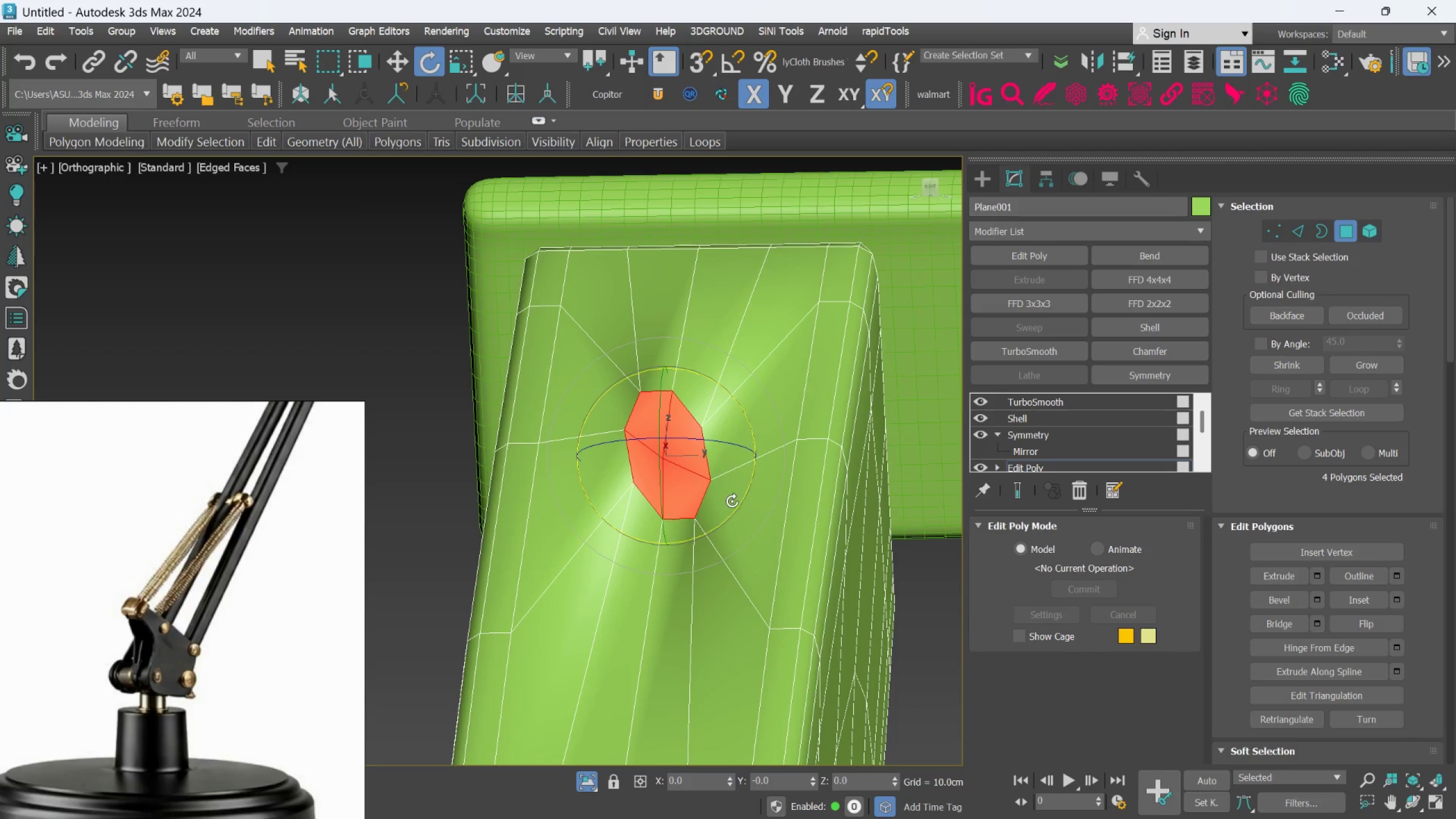 
key(Control+Z)
 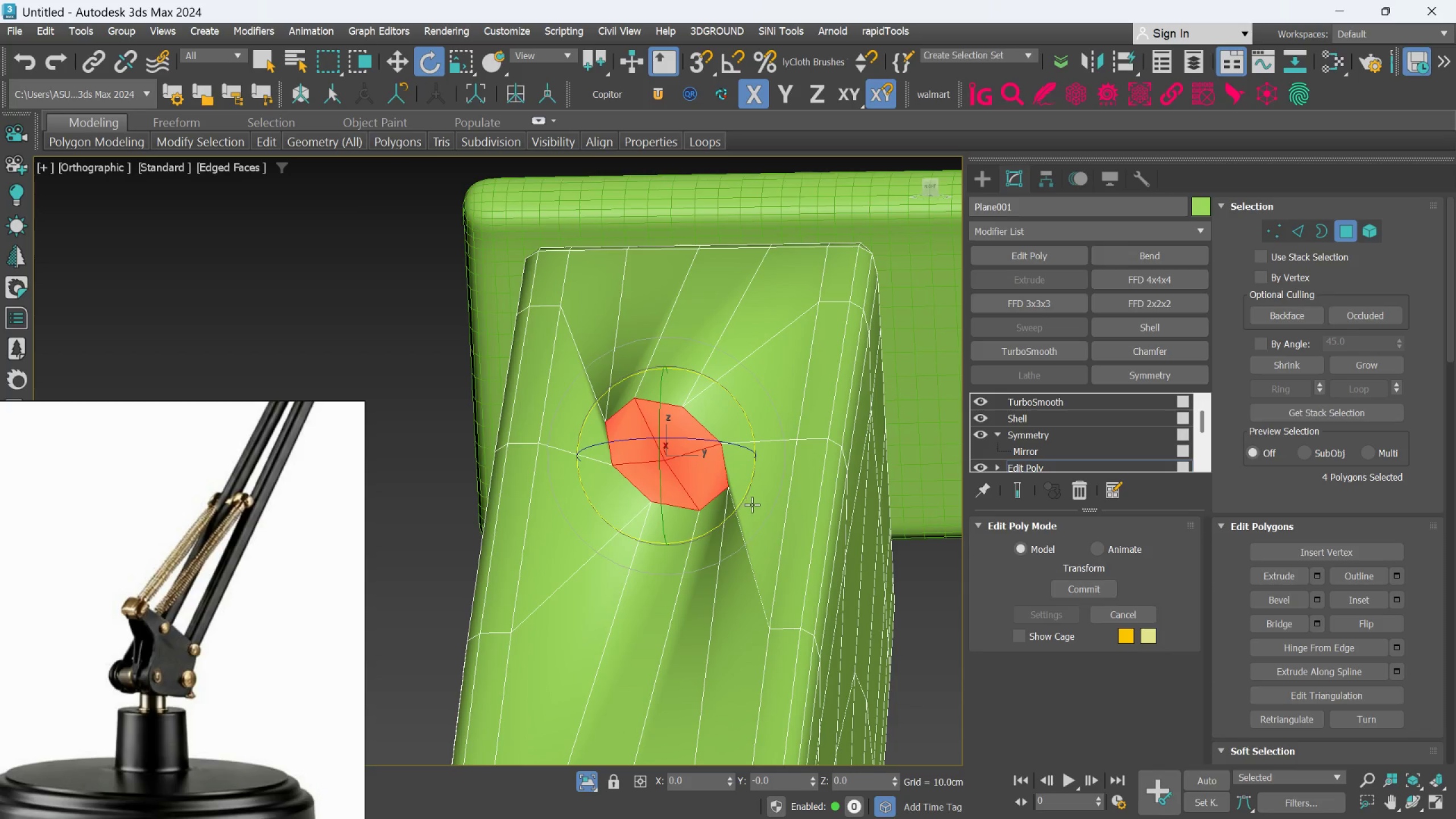 
key(Control+Z)
 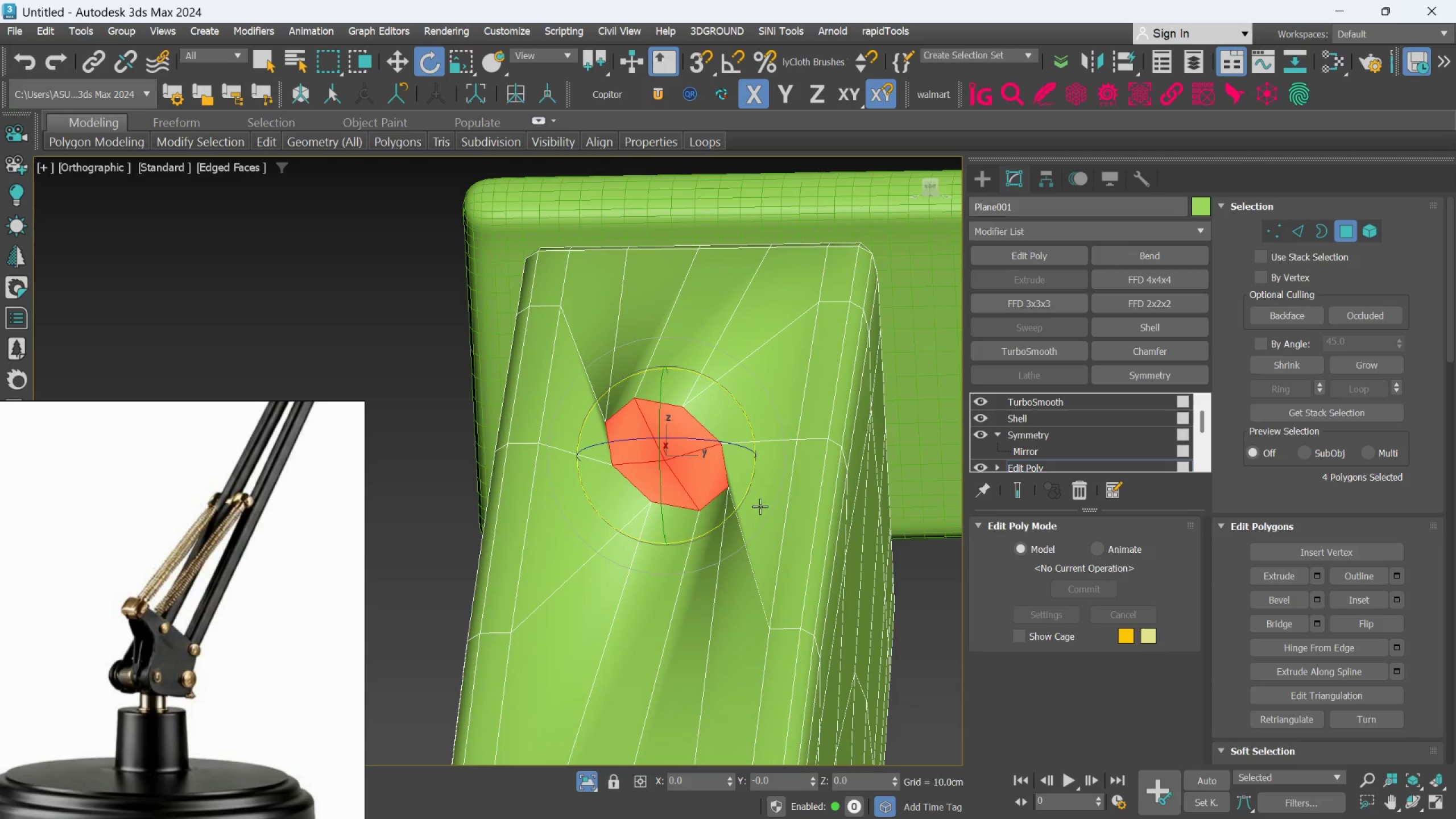 
key(Control+Z)
 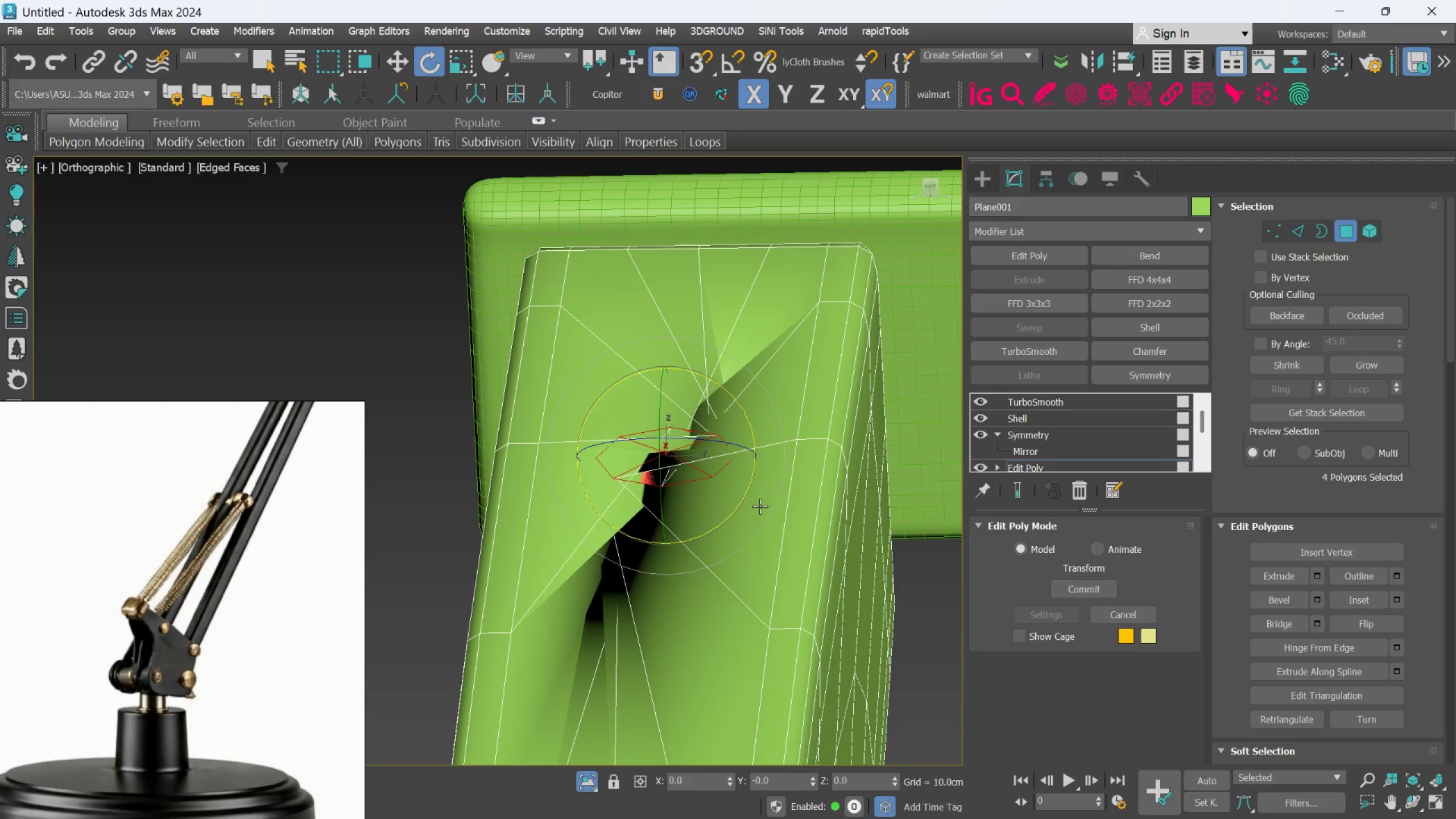 
key(Control+Z)
 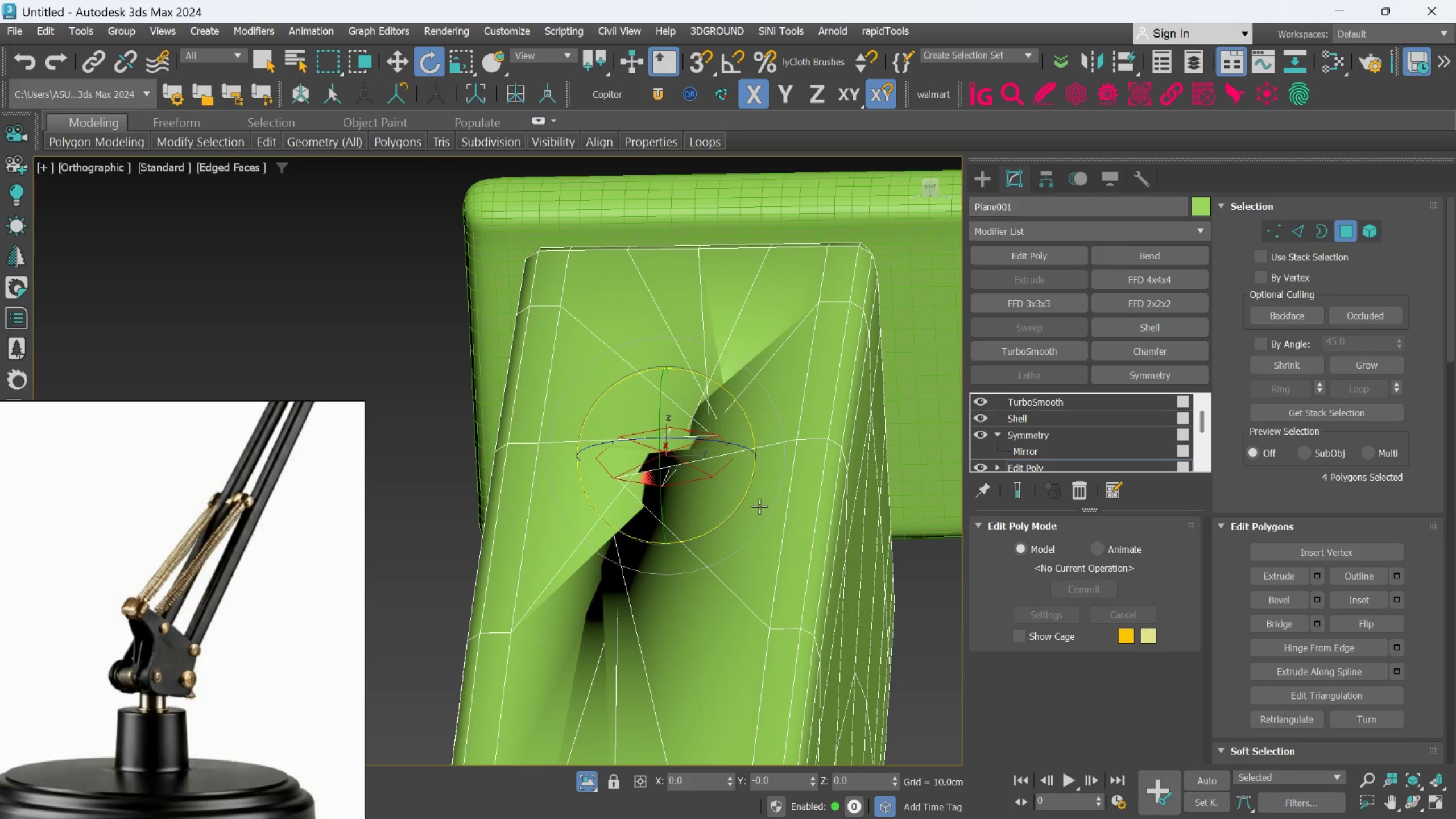 
key(Control+Z)
 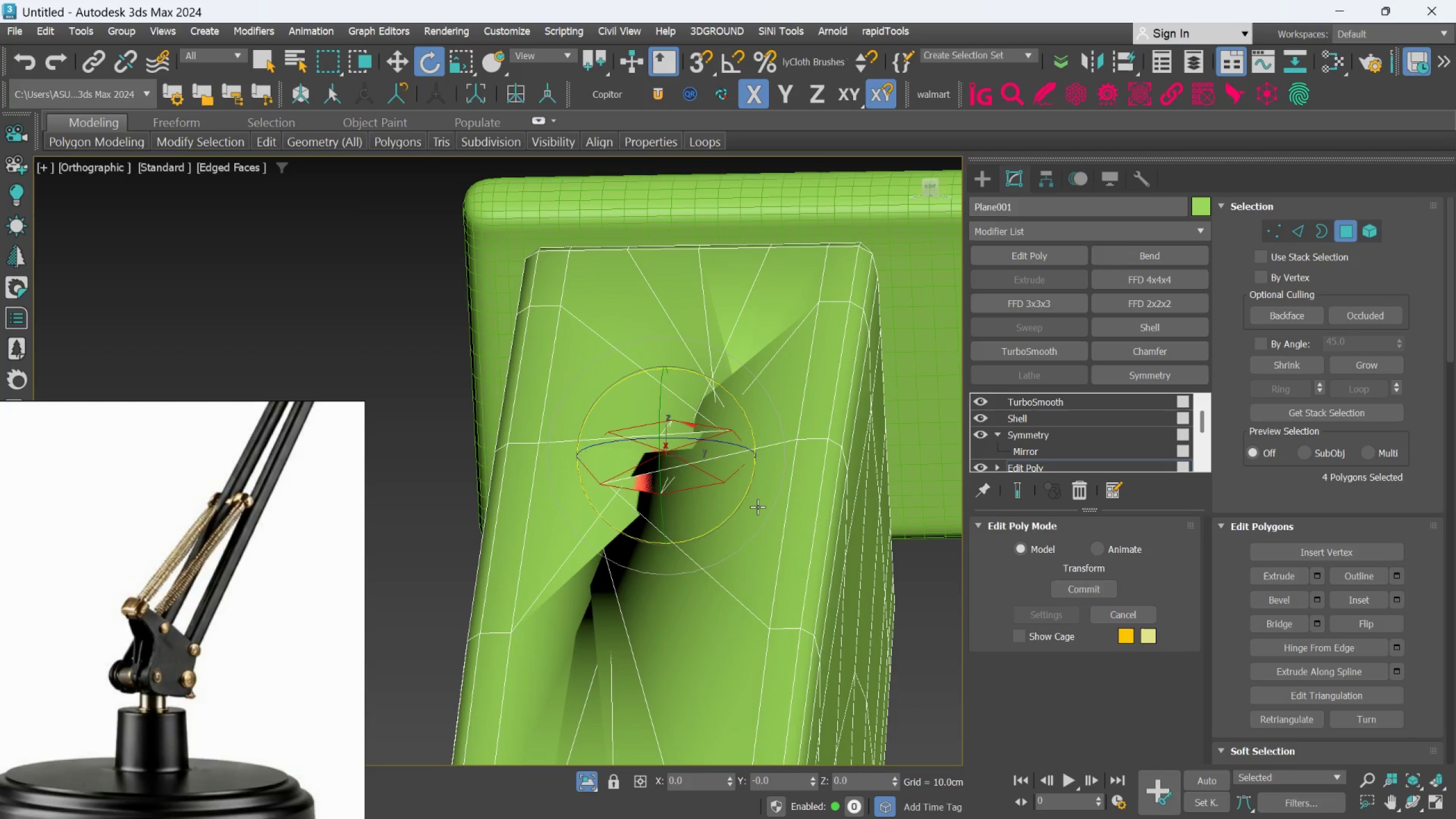 
key(Control+Z)
 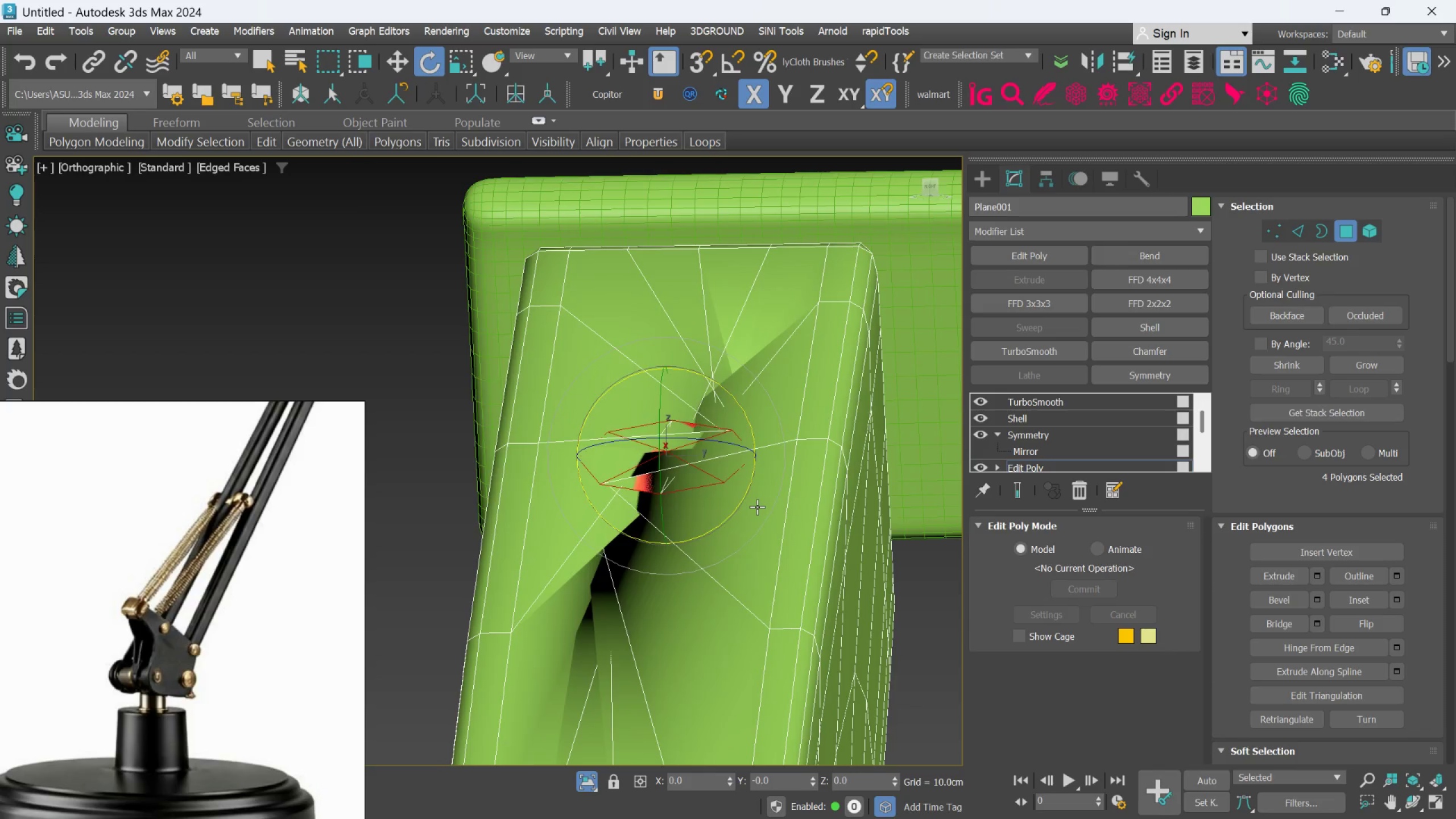 
key(Control+Z)
 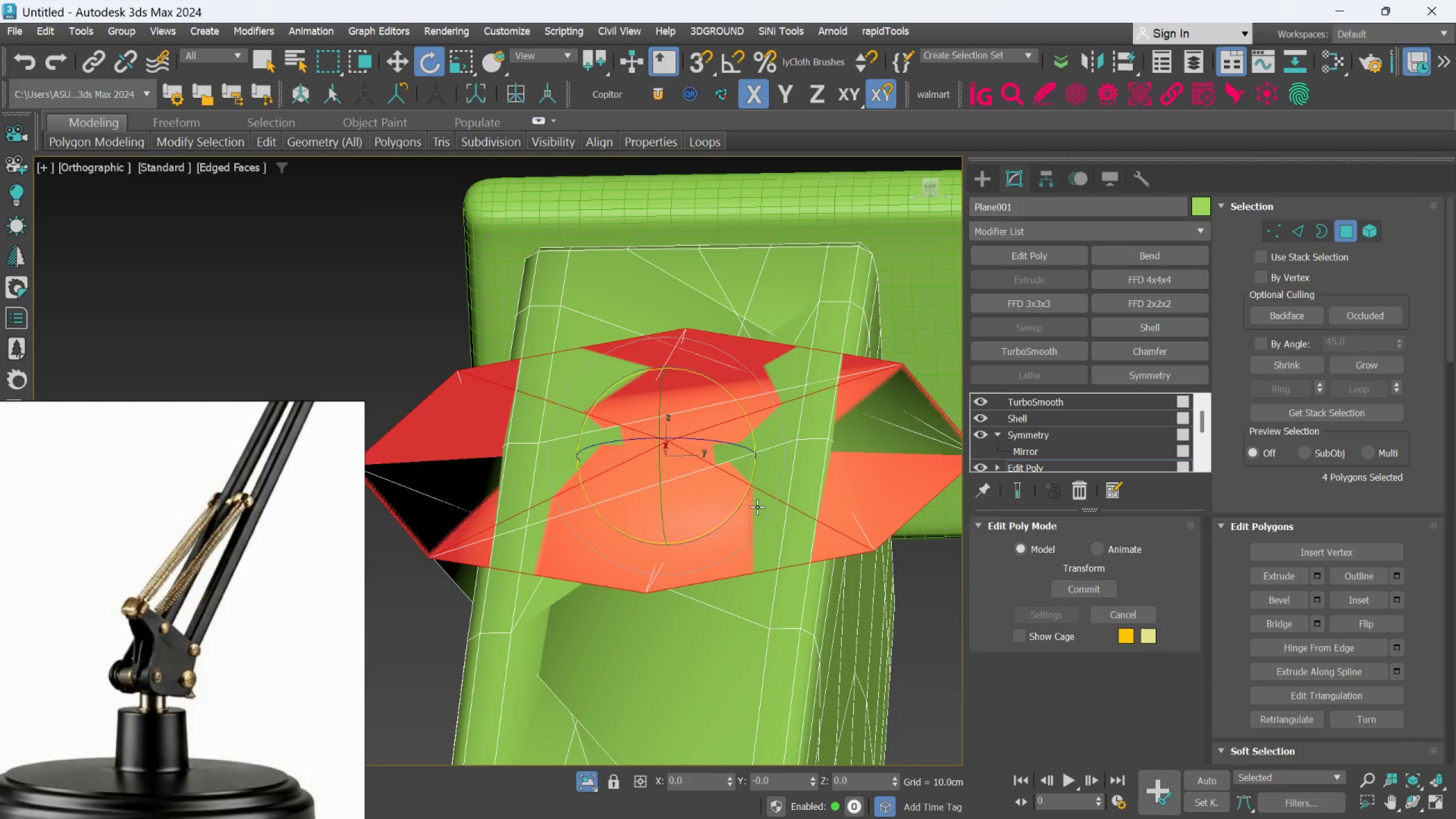 
key(Control+Z)
 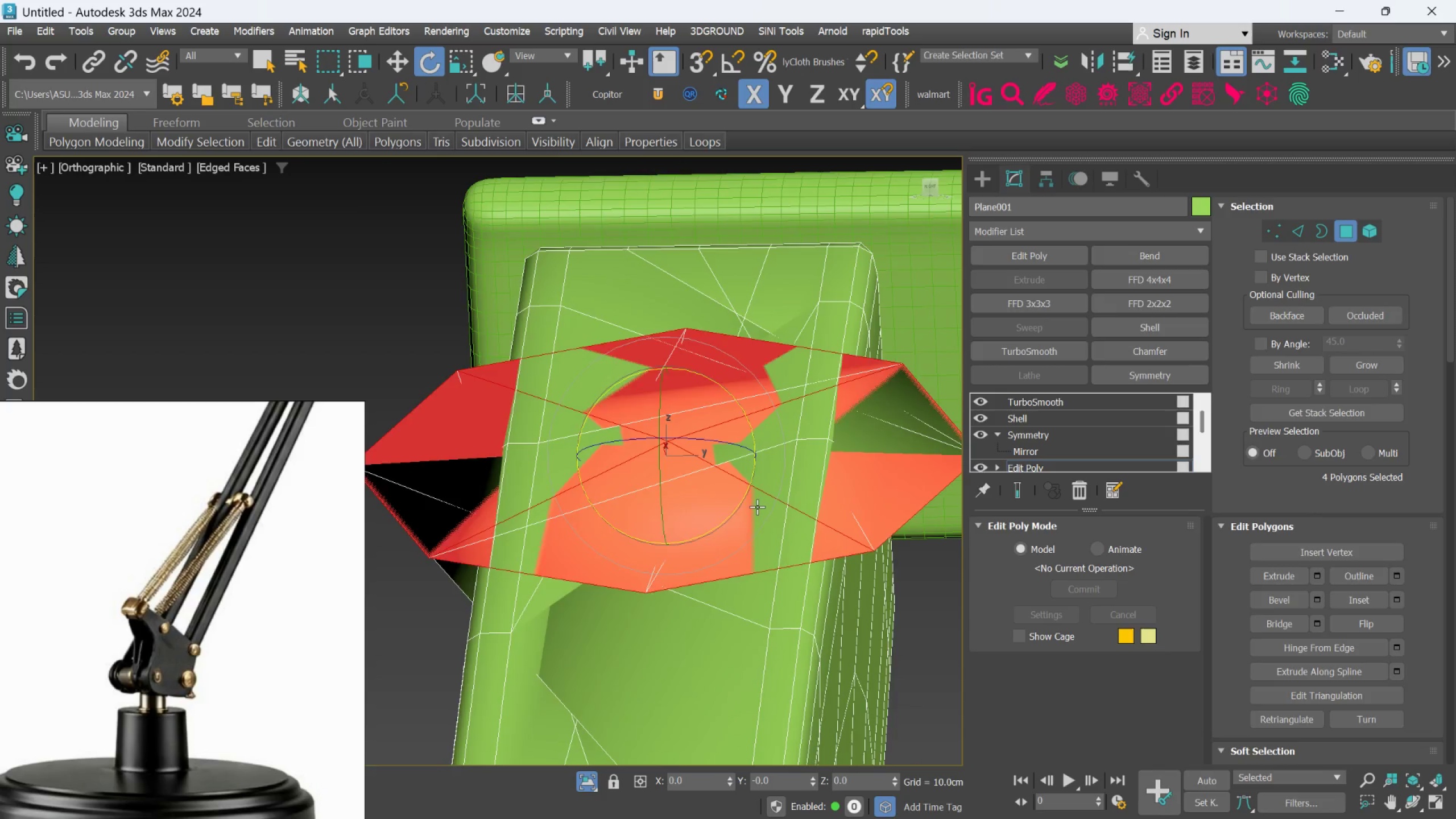 
key(Control+Z)
 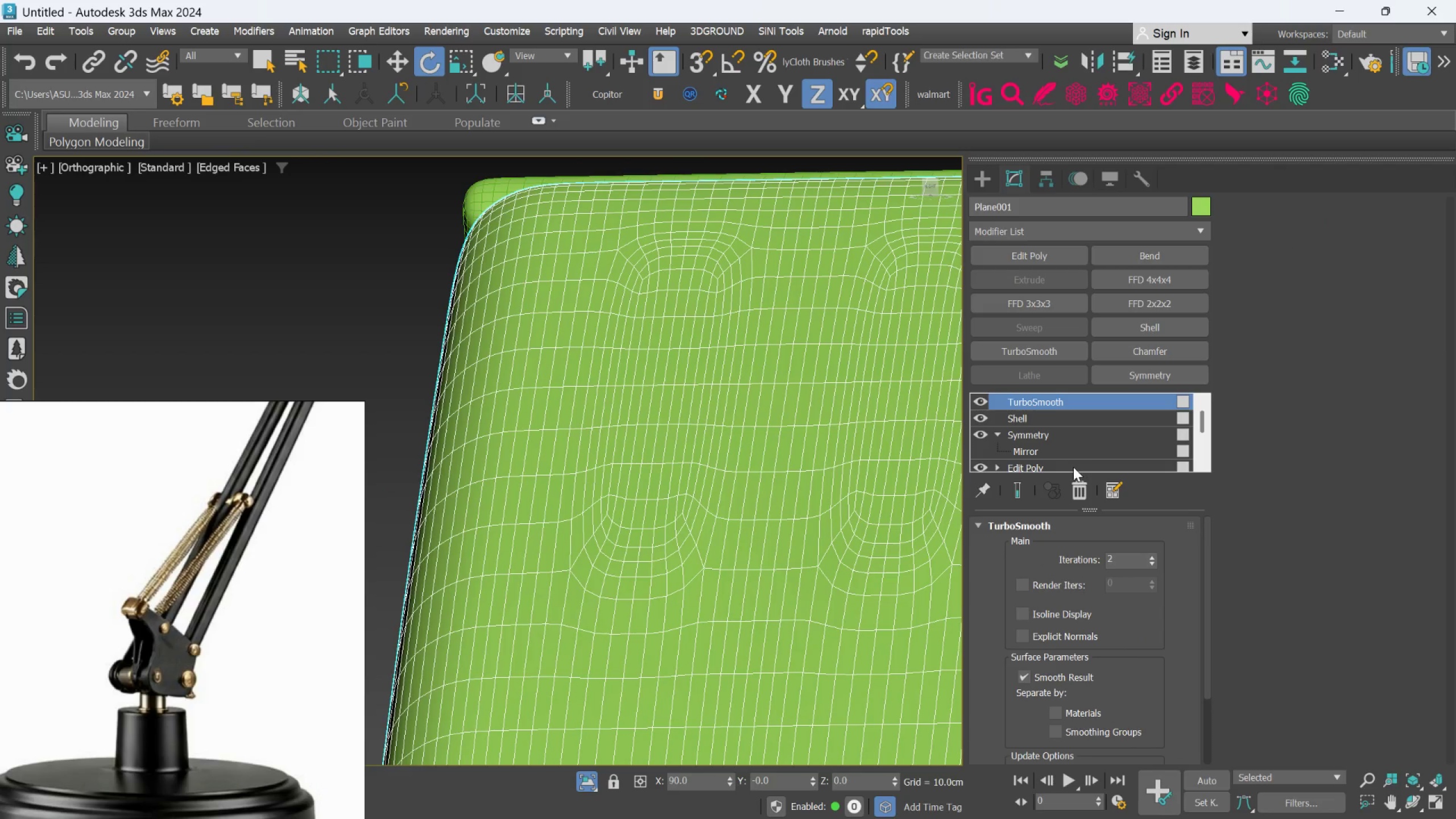 
scroll: coordinate [1073, 467], scroll_direction: down, amount: 1.0
 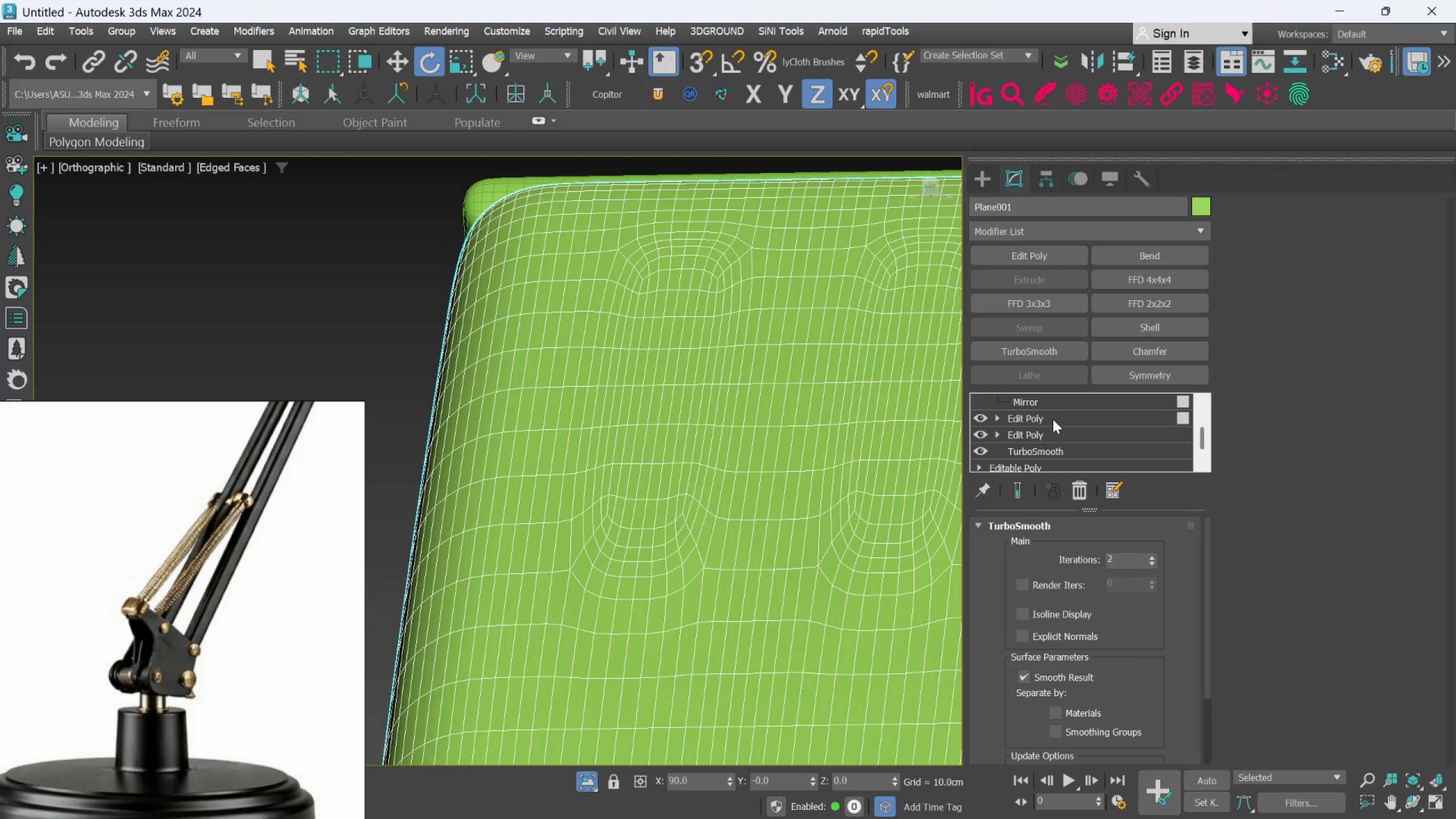 
left_click([1053, 419])
 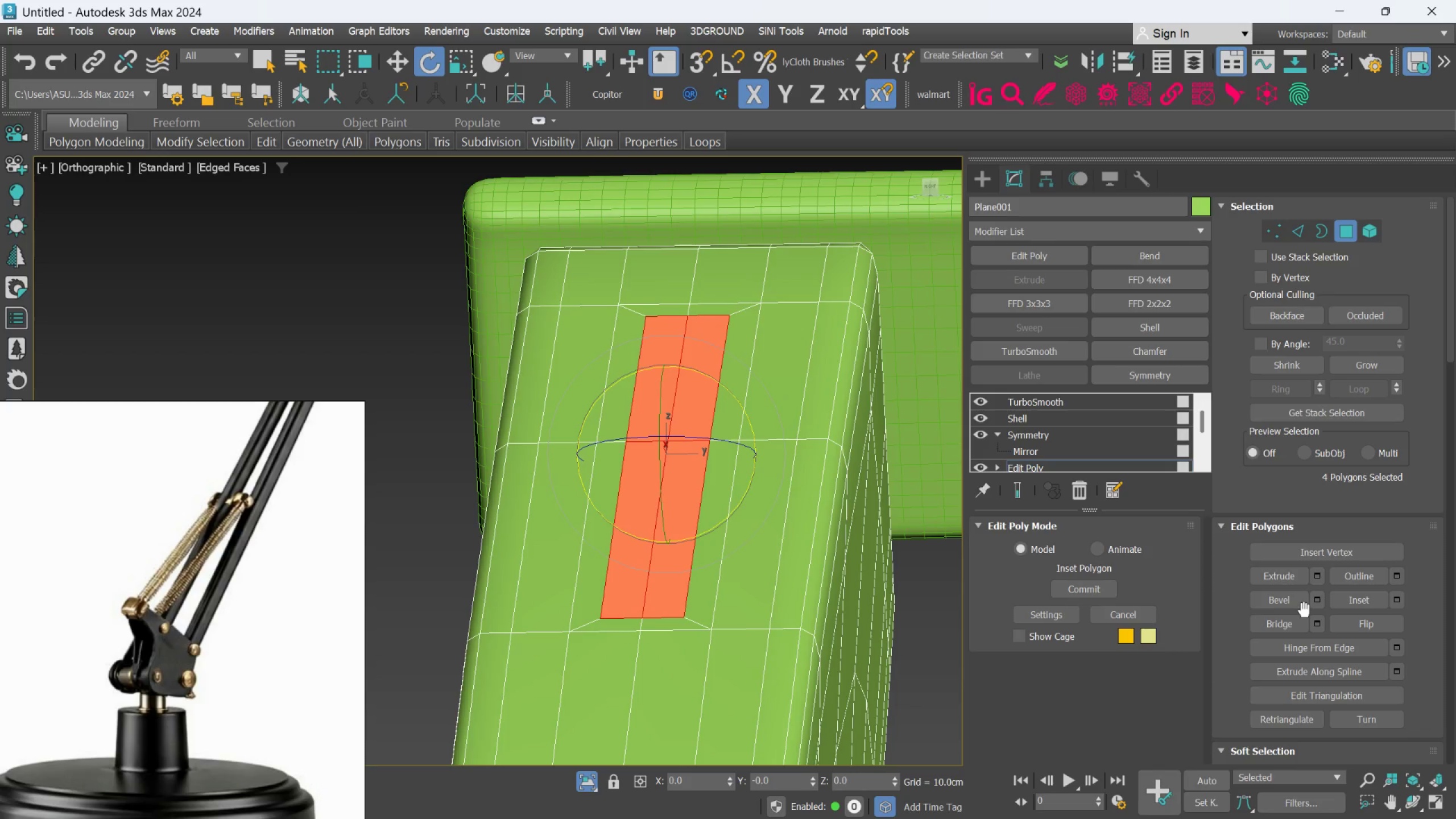 
scroll: coordinate [1313, 614], scroll_direction: down, amount: 7.0
 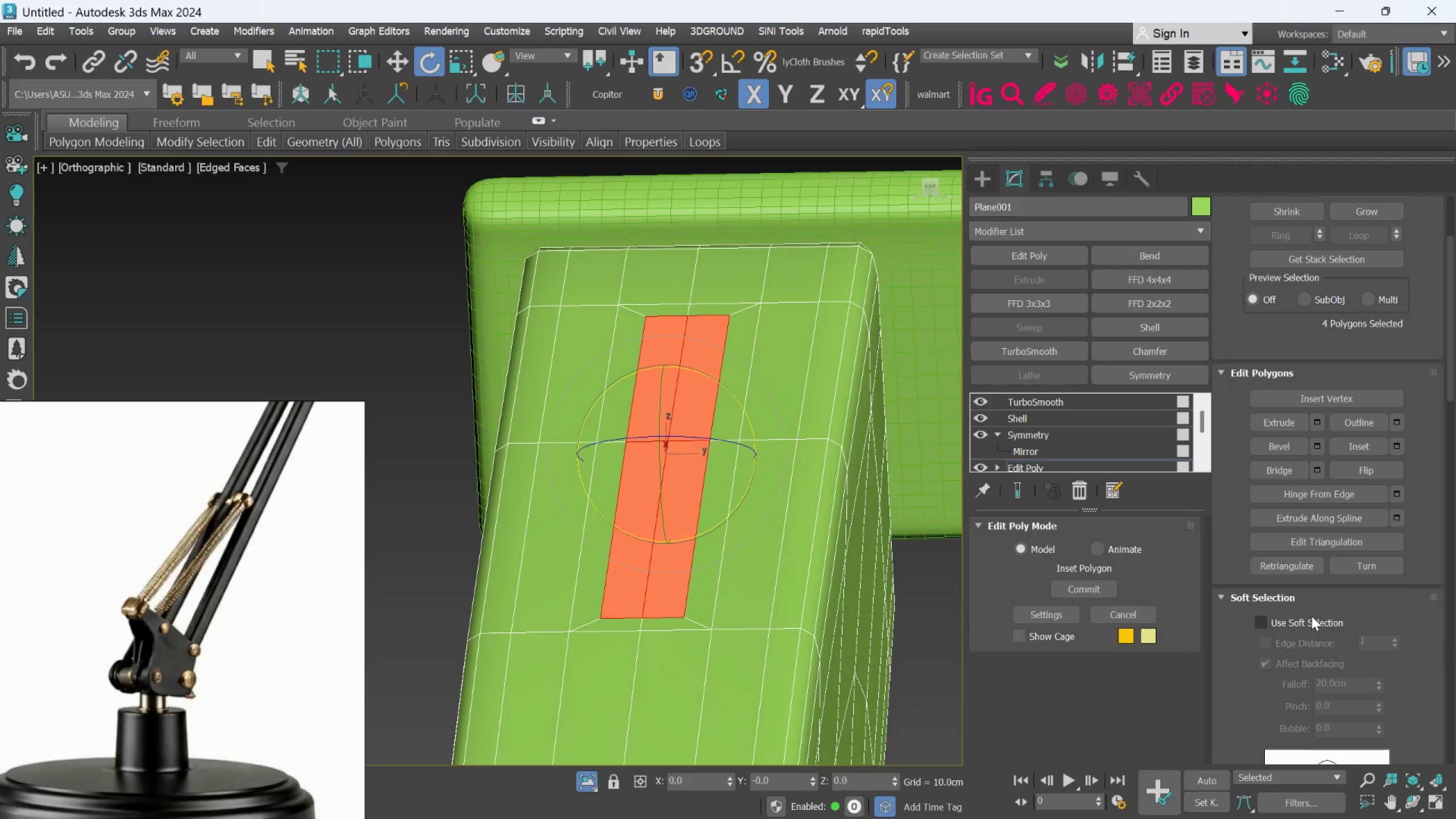 
key(Delete)
 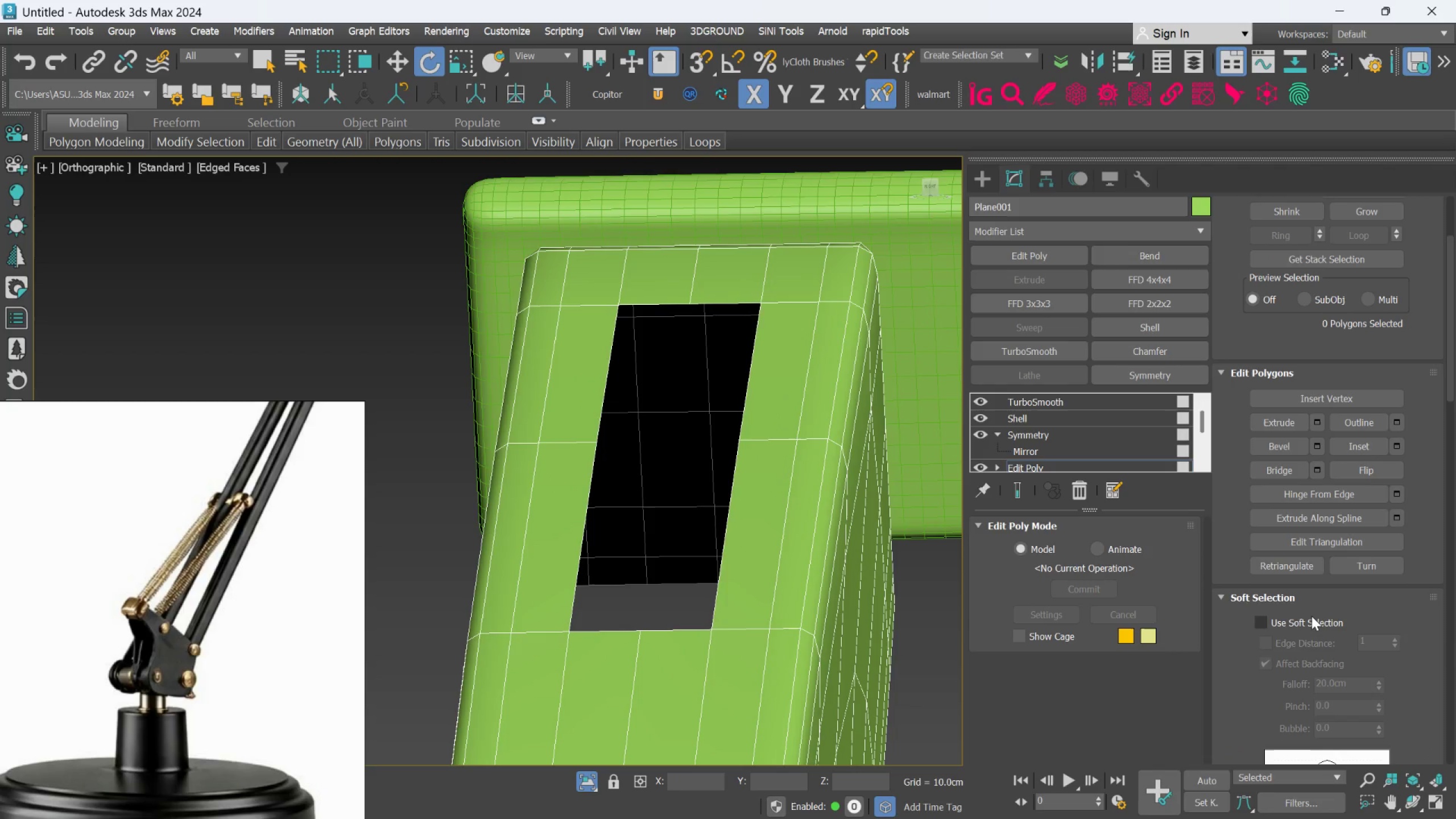 
key(Control+Z)
 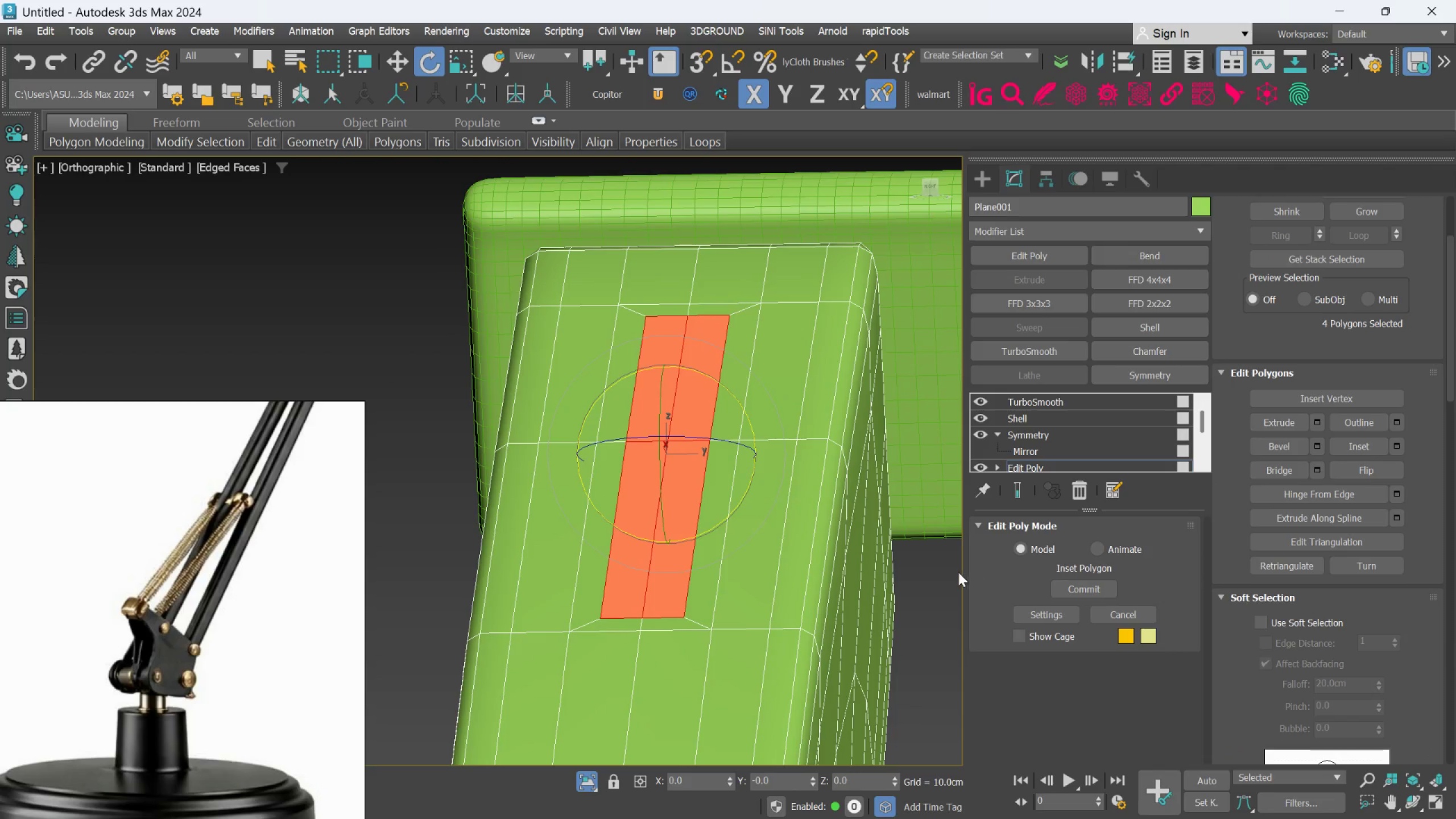 
key(Control+Z)
 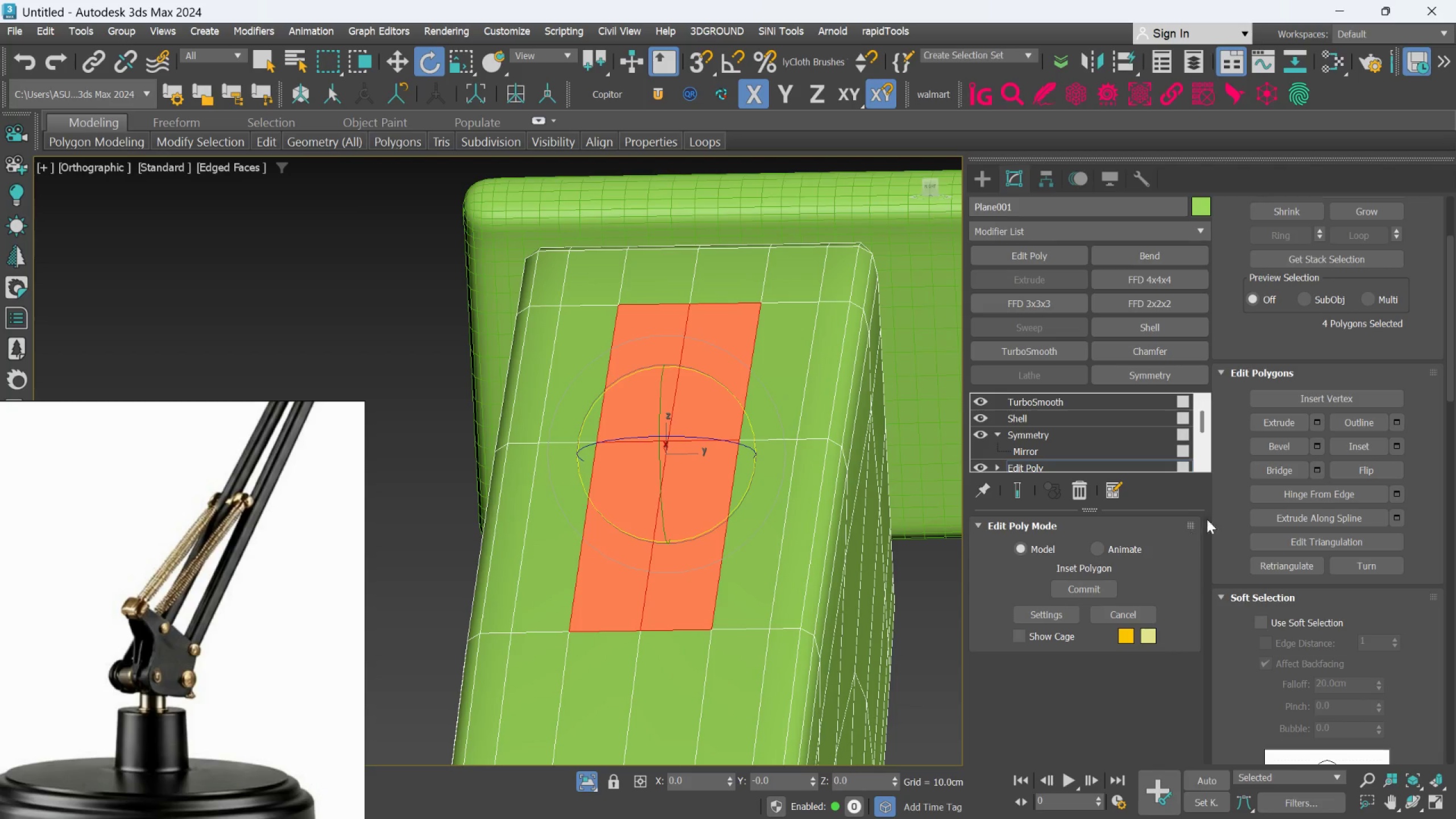 
scroll: coordinate [1336, 465], scroll_direction: up, amount: 11.0
 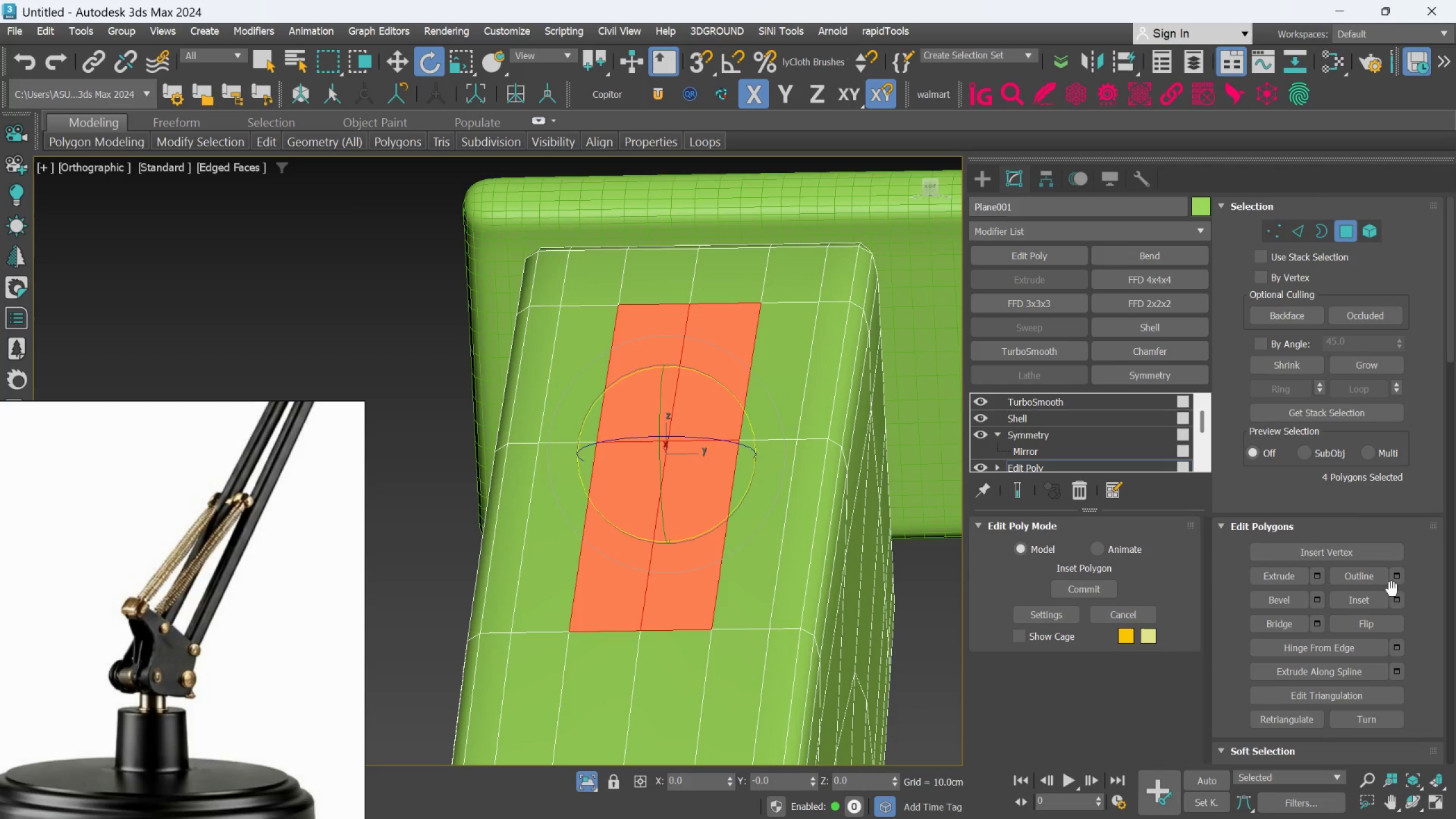 
left_click([1393, 602])
 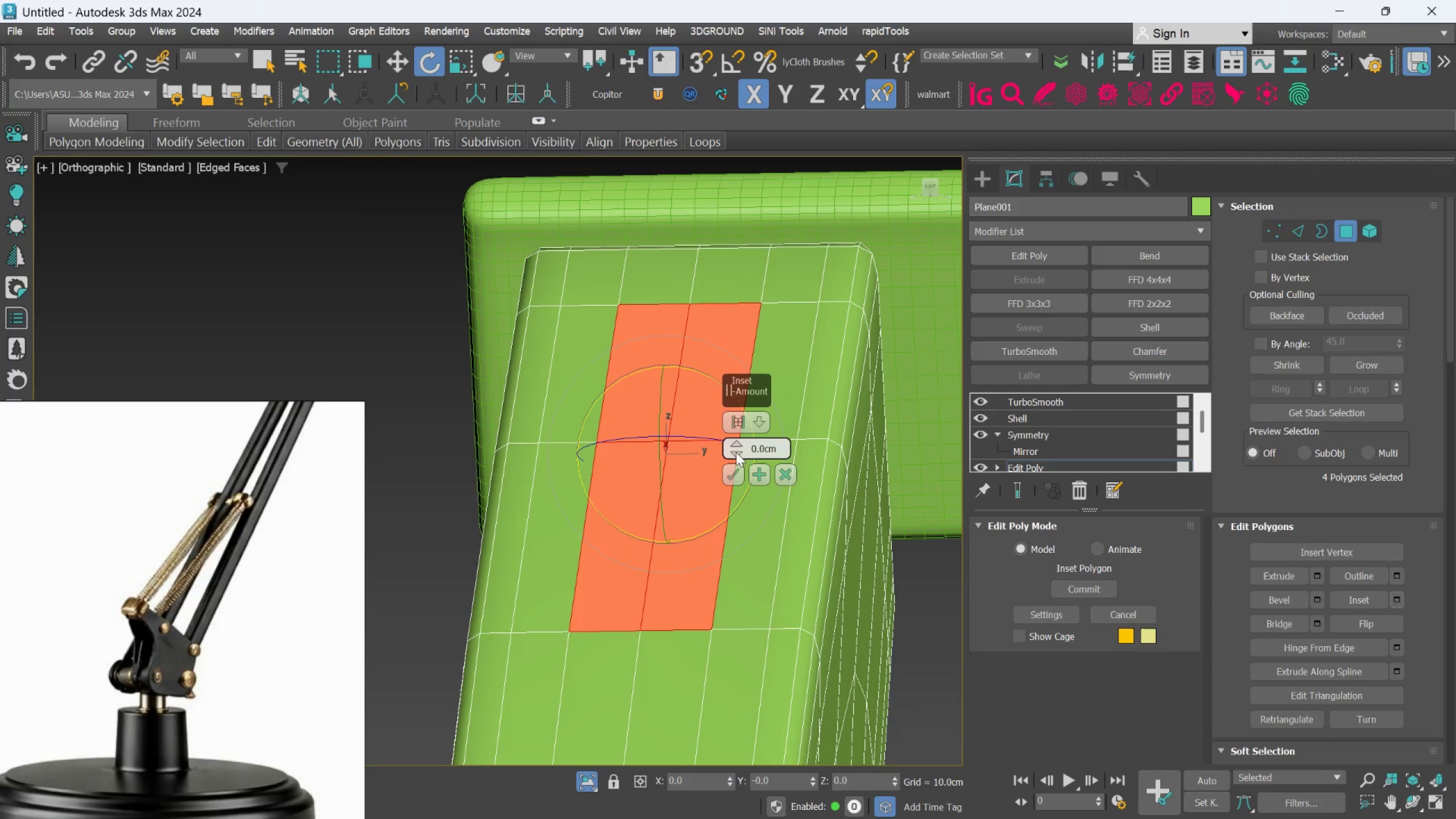 
left_click_drag(start_coordinate=[738, 444], to_coordinate=[737, 408])
 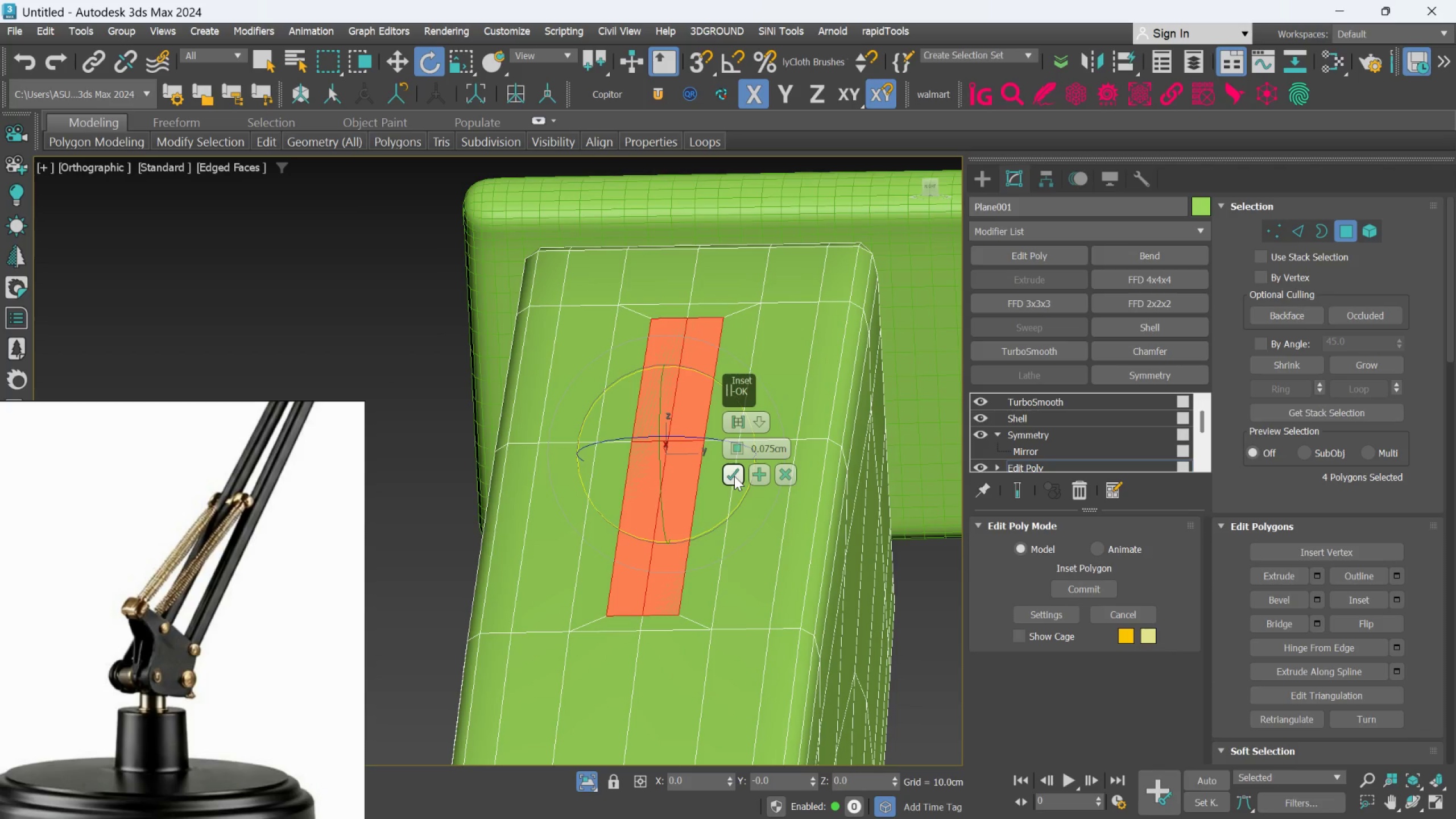 
left_click([734, 477])
 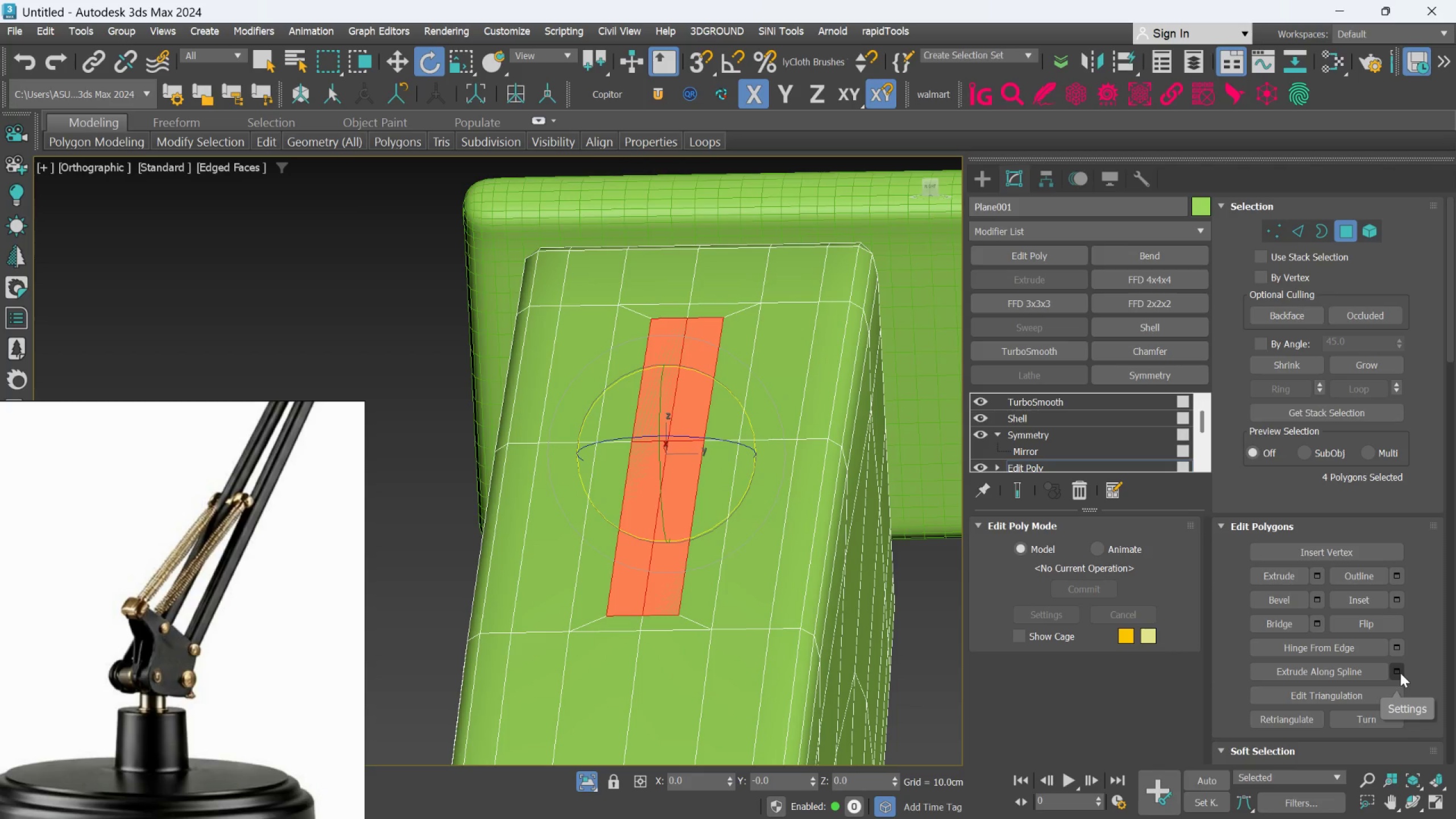 
scroll: coordinate [1325, 661], scroll_direction: down, amount: 42.0
 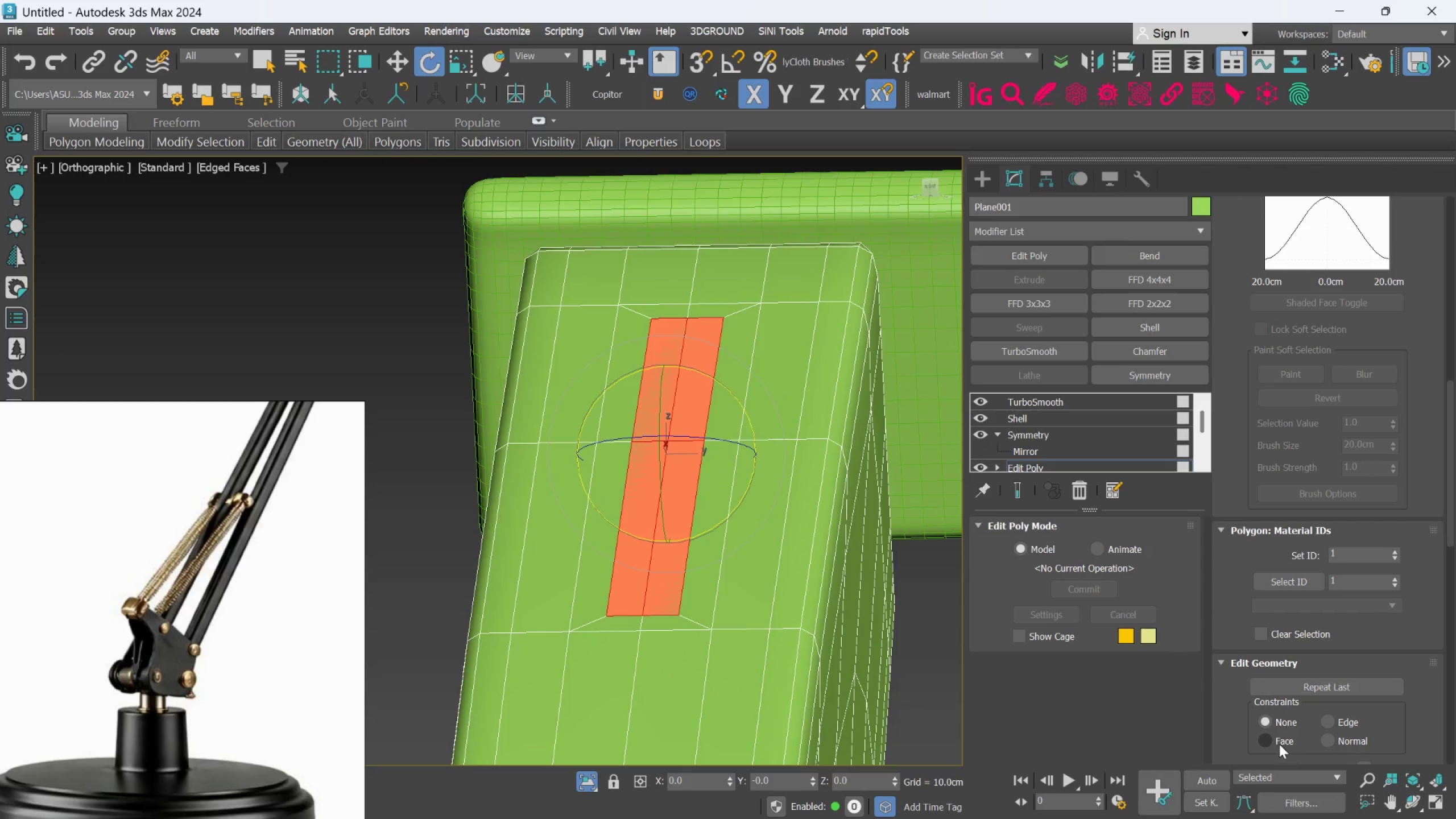 
left_click([1272, 739])
 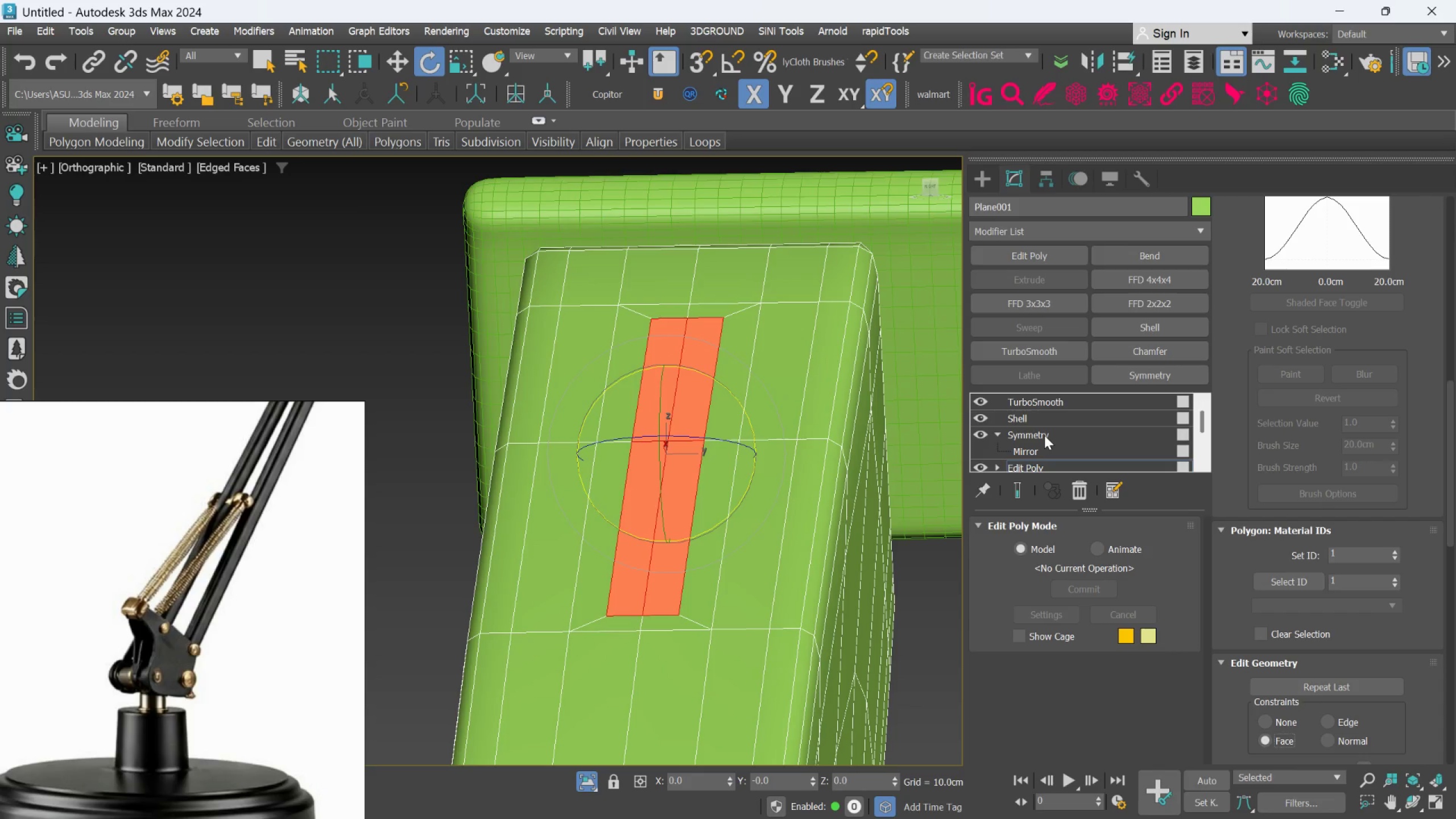 
scroll: coordinate [1044, 435], scroll_direction: up, amount: 1.0
 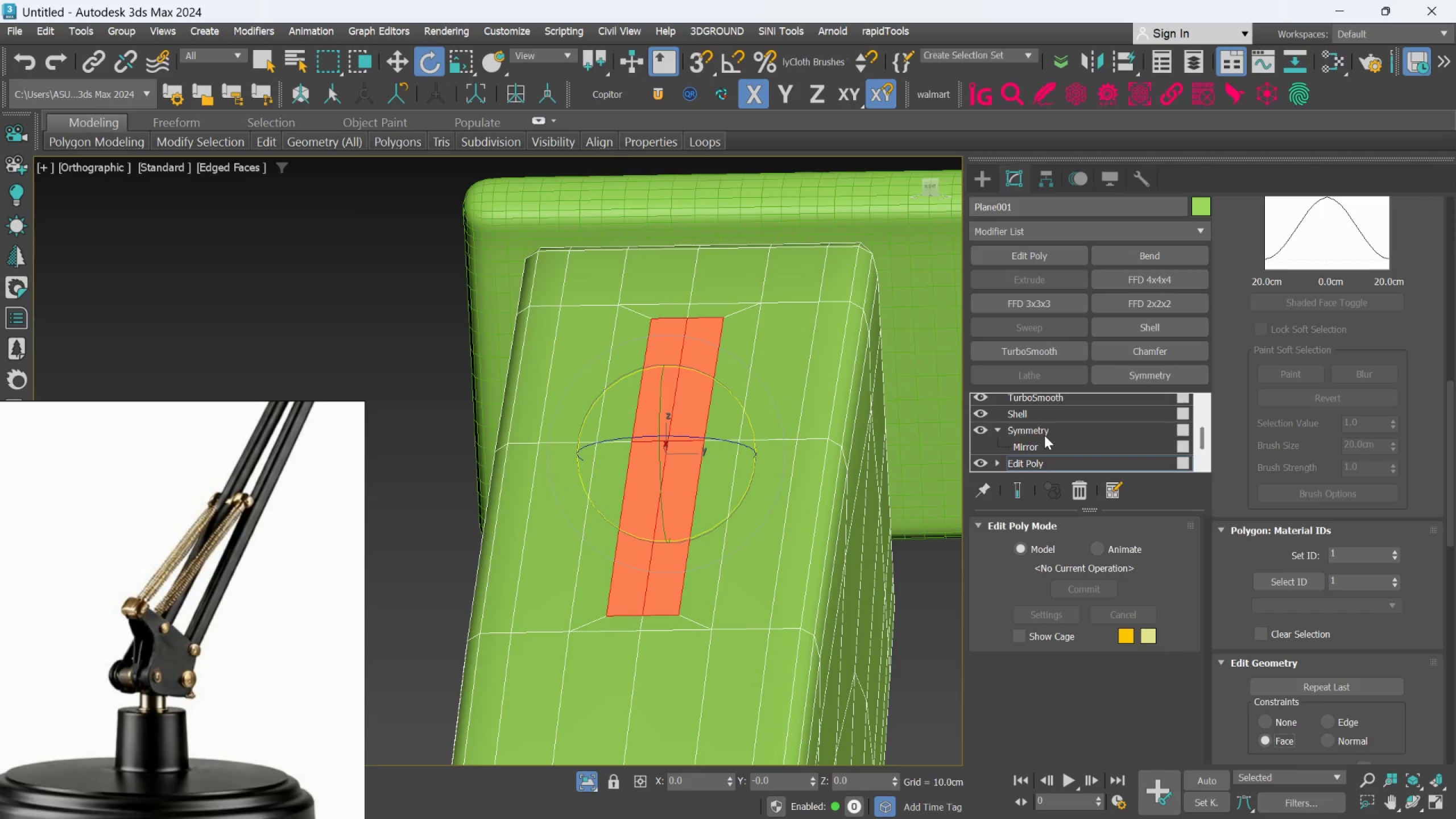 
scroll: coordinate [1044, 435], scroll_direction: down, amount: 1.0
 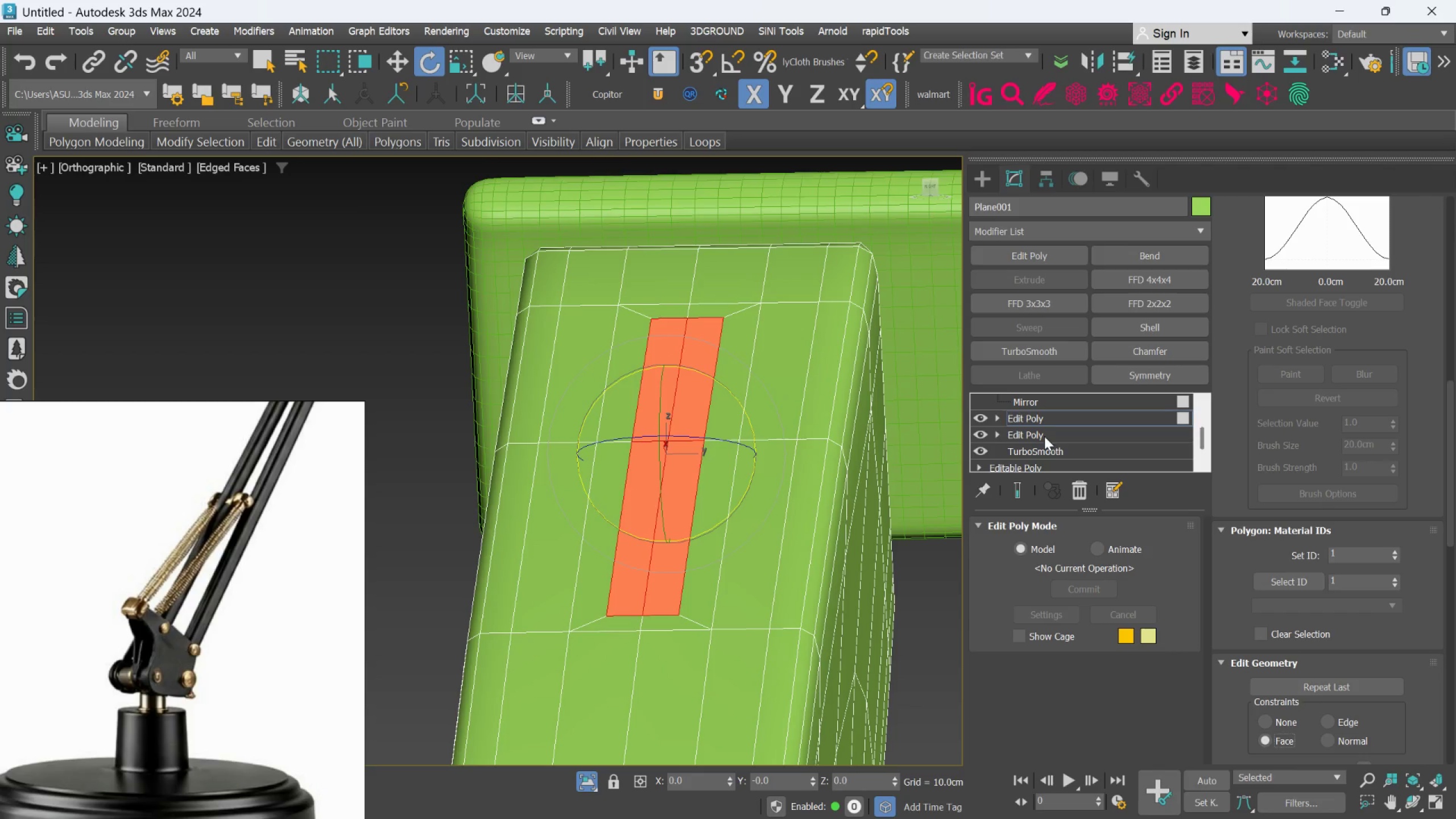 
key(2)
 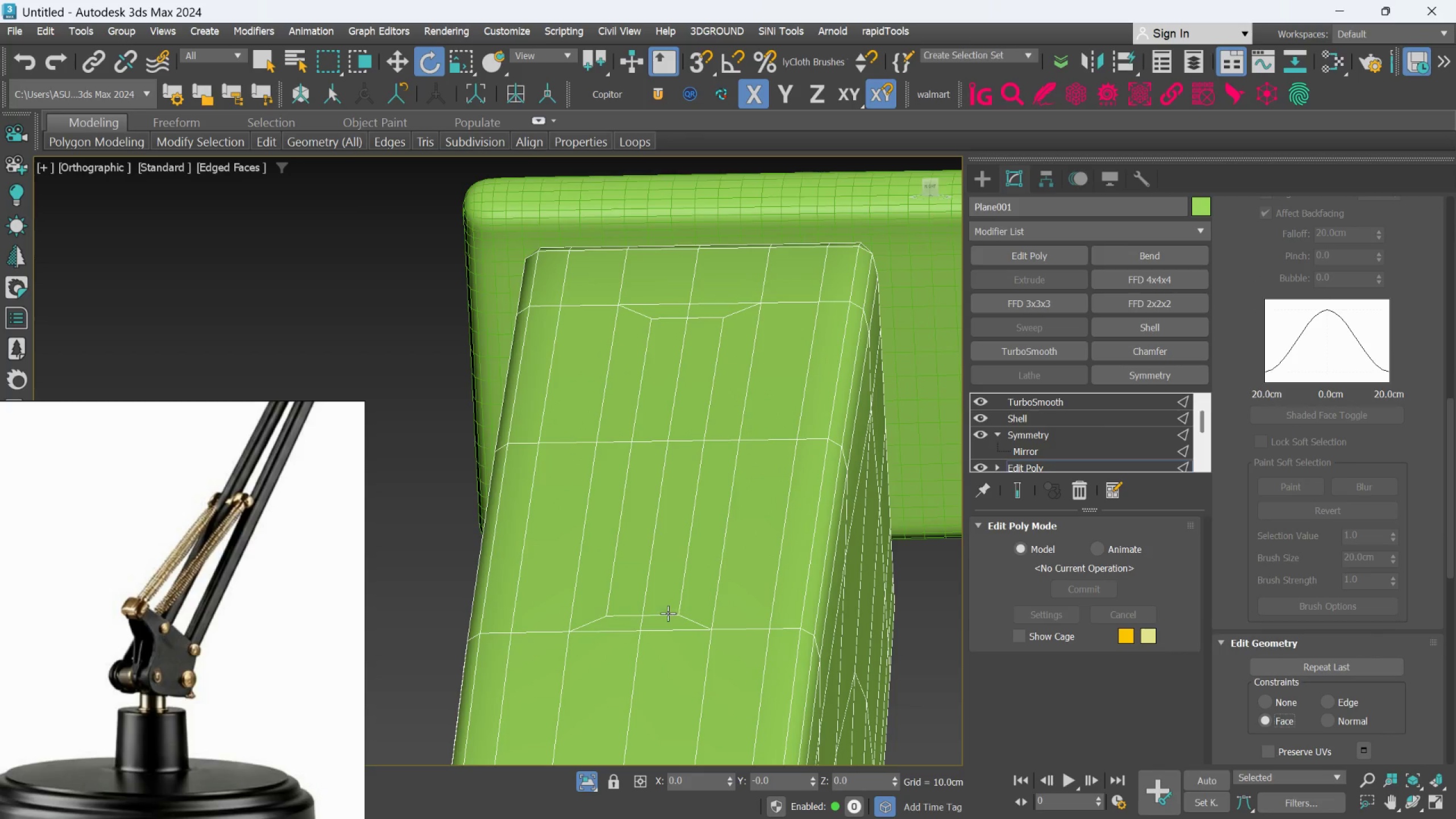 
left_click([665, 616])
 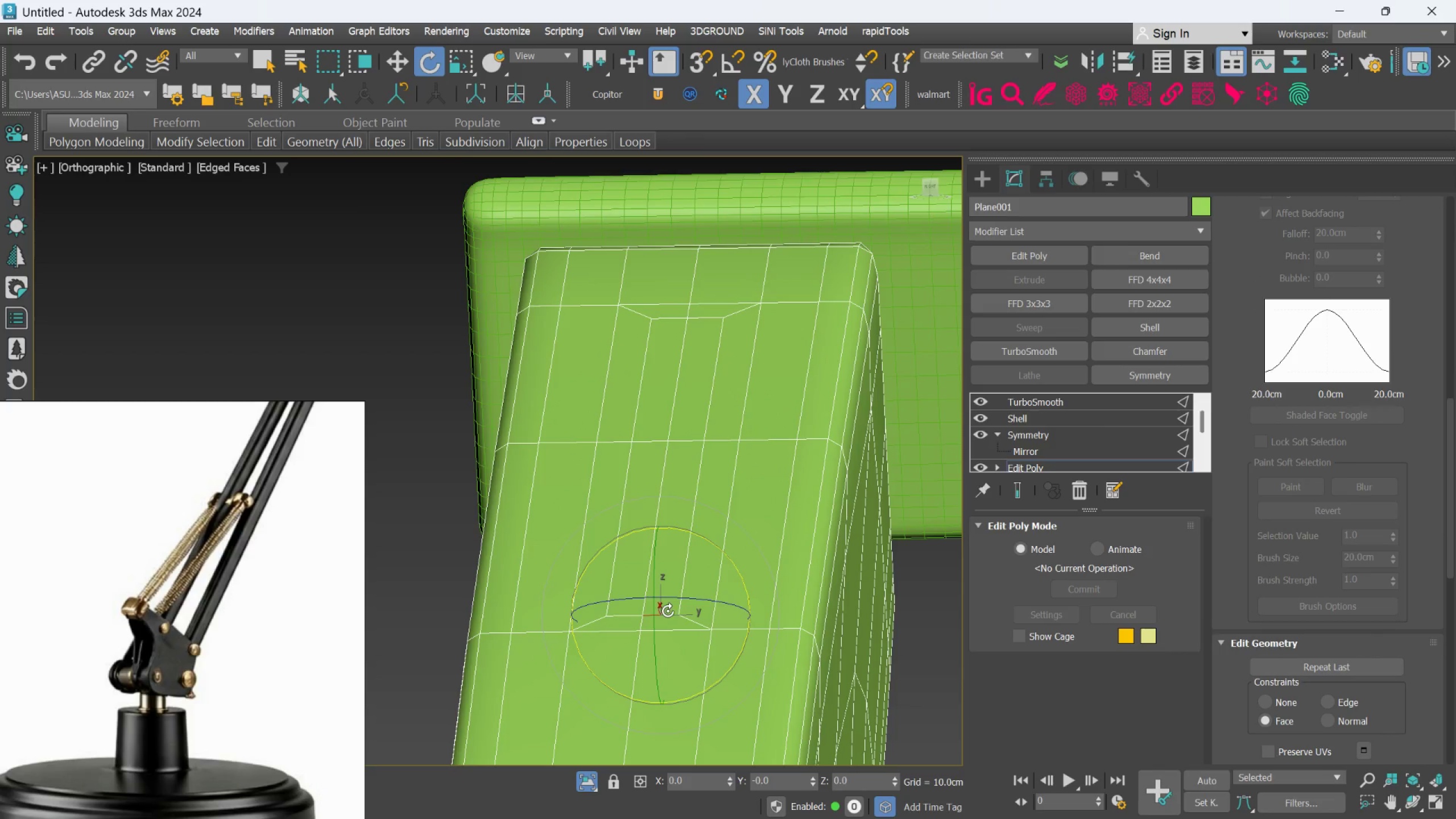 
key(R)
 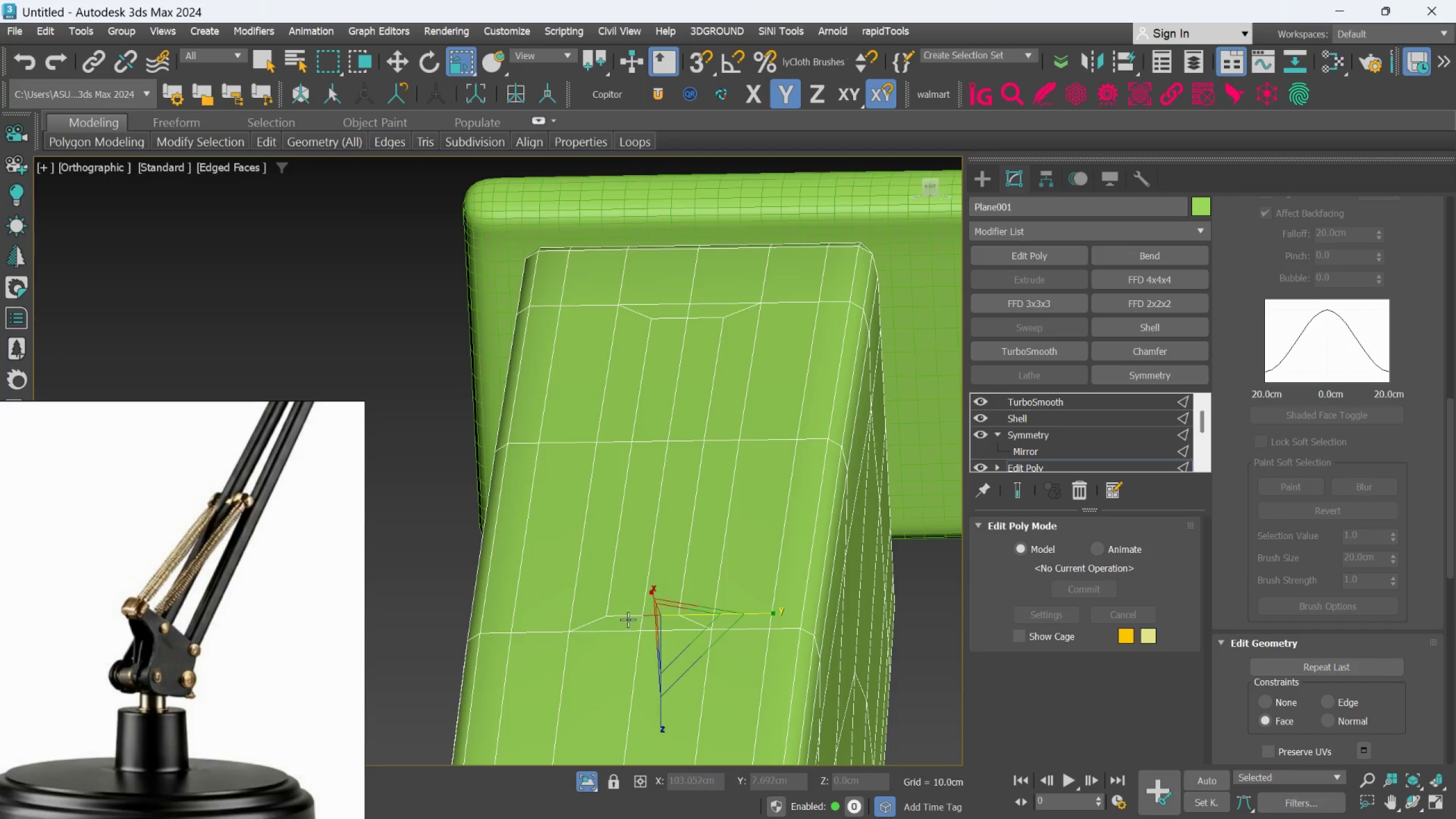 
scroll: coordinate [628, 619], scroll_direction: up, amount: 1.0
 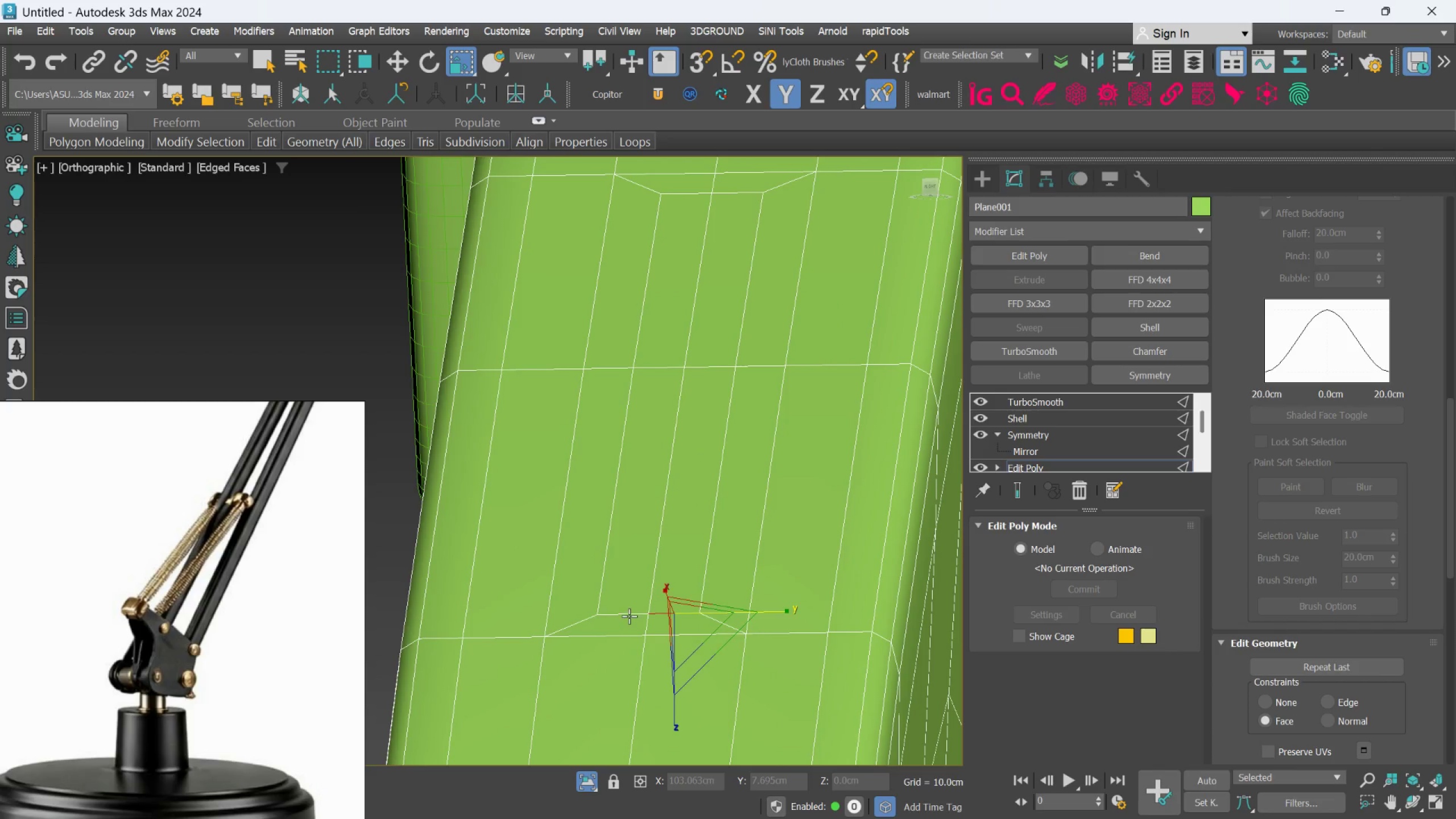 
hold_key(key=ControlLeft, duration=0.62)
left_click([629, 614])
 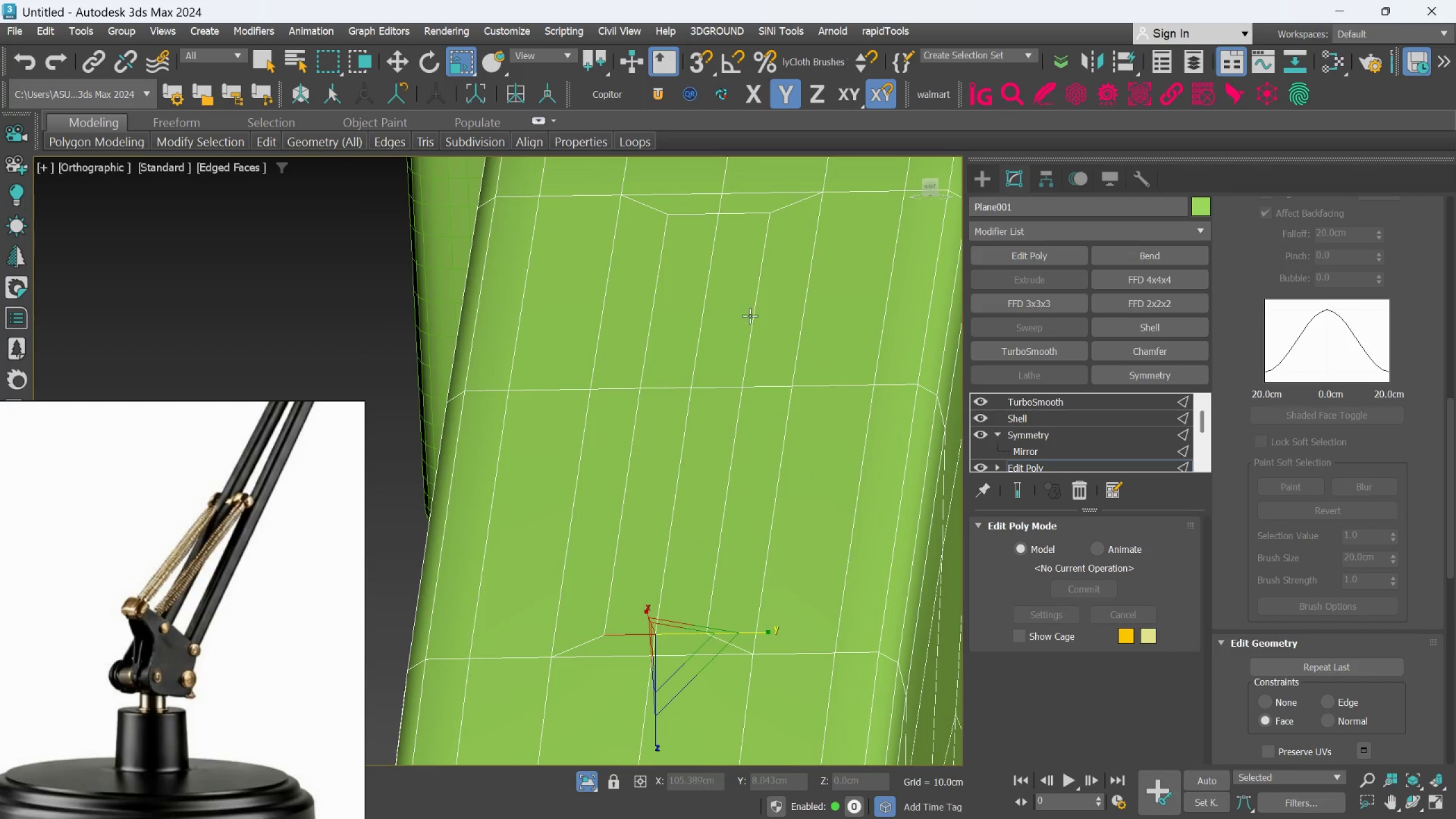 
hold_key(key=ControlLeft, duration=1.5)
left_click([750, 214])
 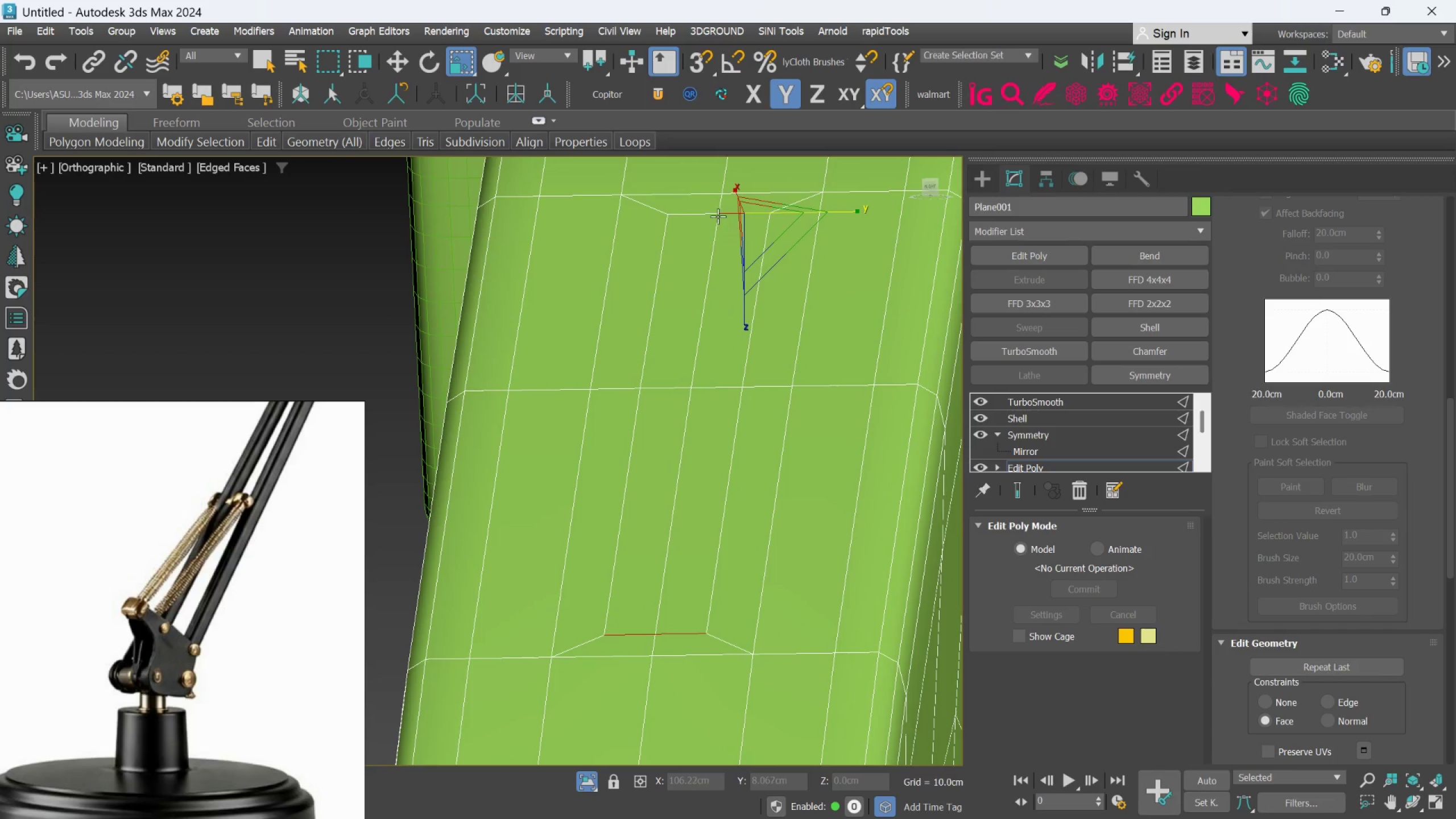 
hold_key(key=ControlLeft, duration=0.47)
left_click([715, 214])
 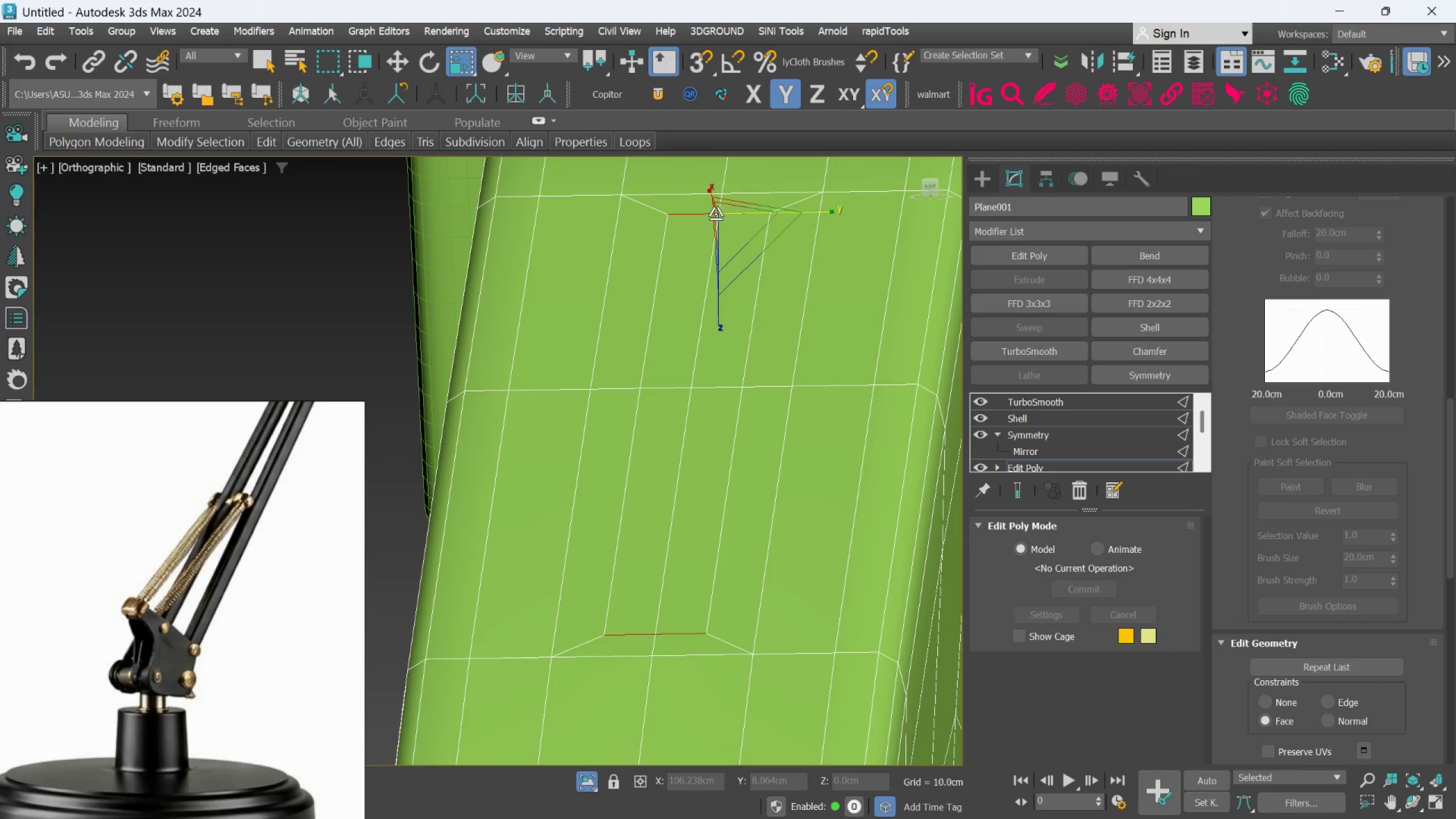 
key(Q)
 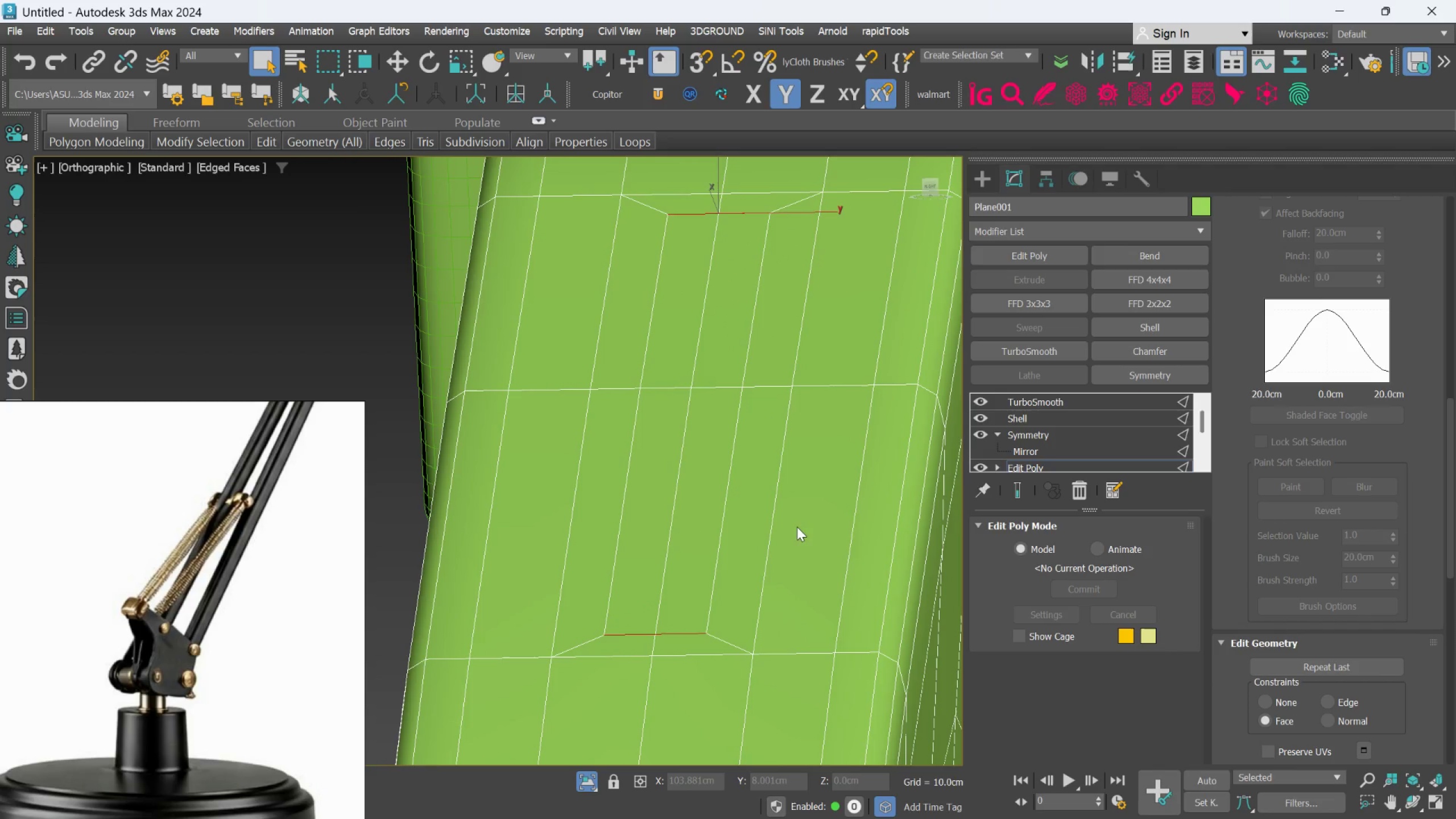 
hold_key(key=ControlLeft, duration=0.56)
 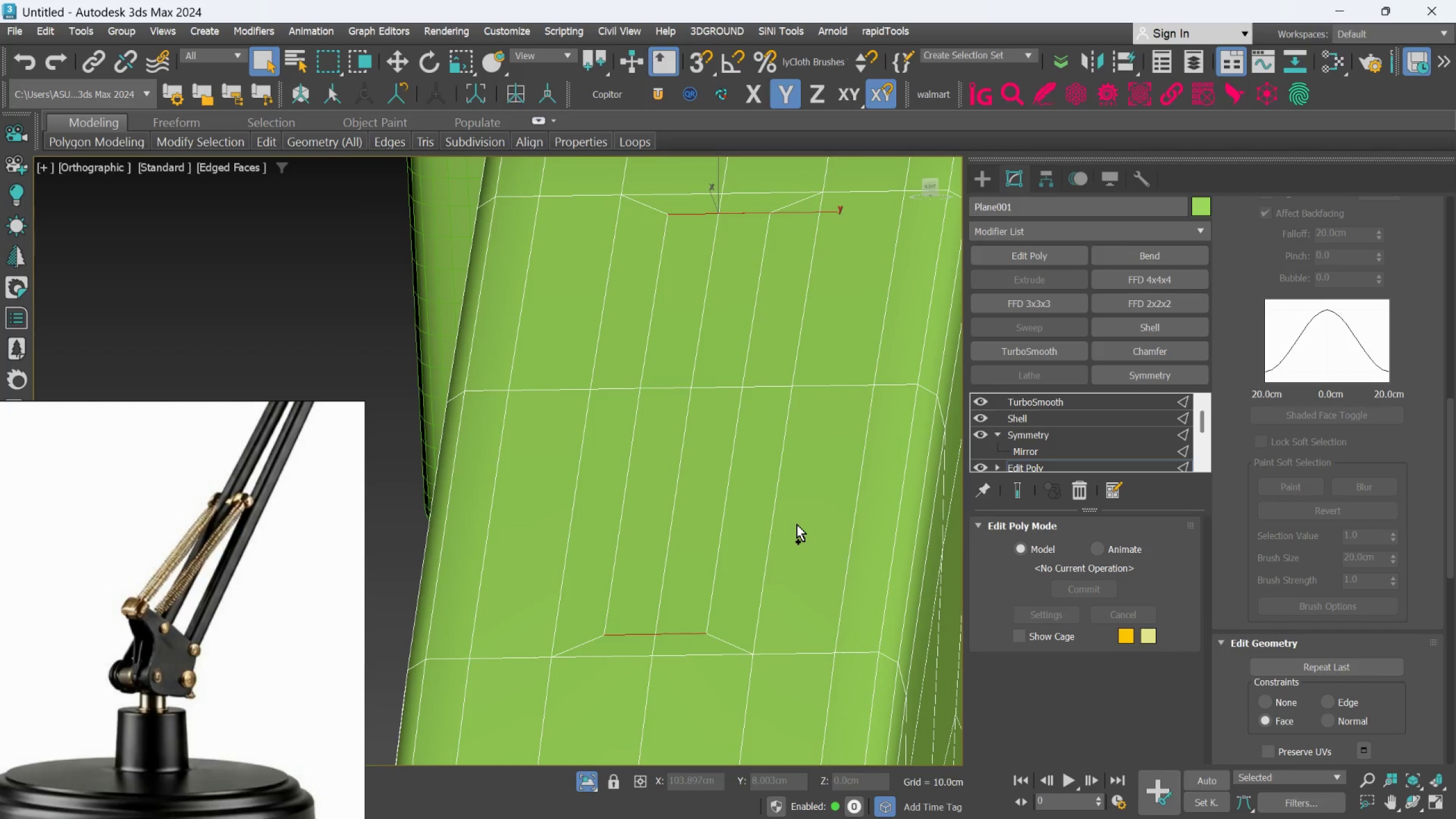 
hold_key(key=ControlLeft, duration=0.62)
 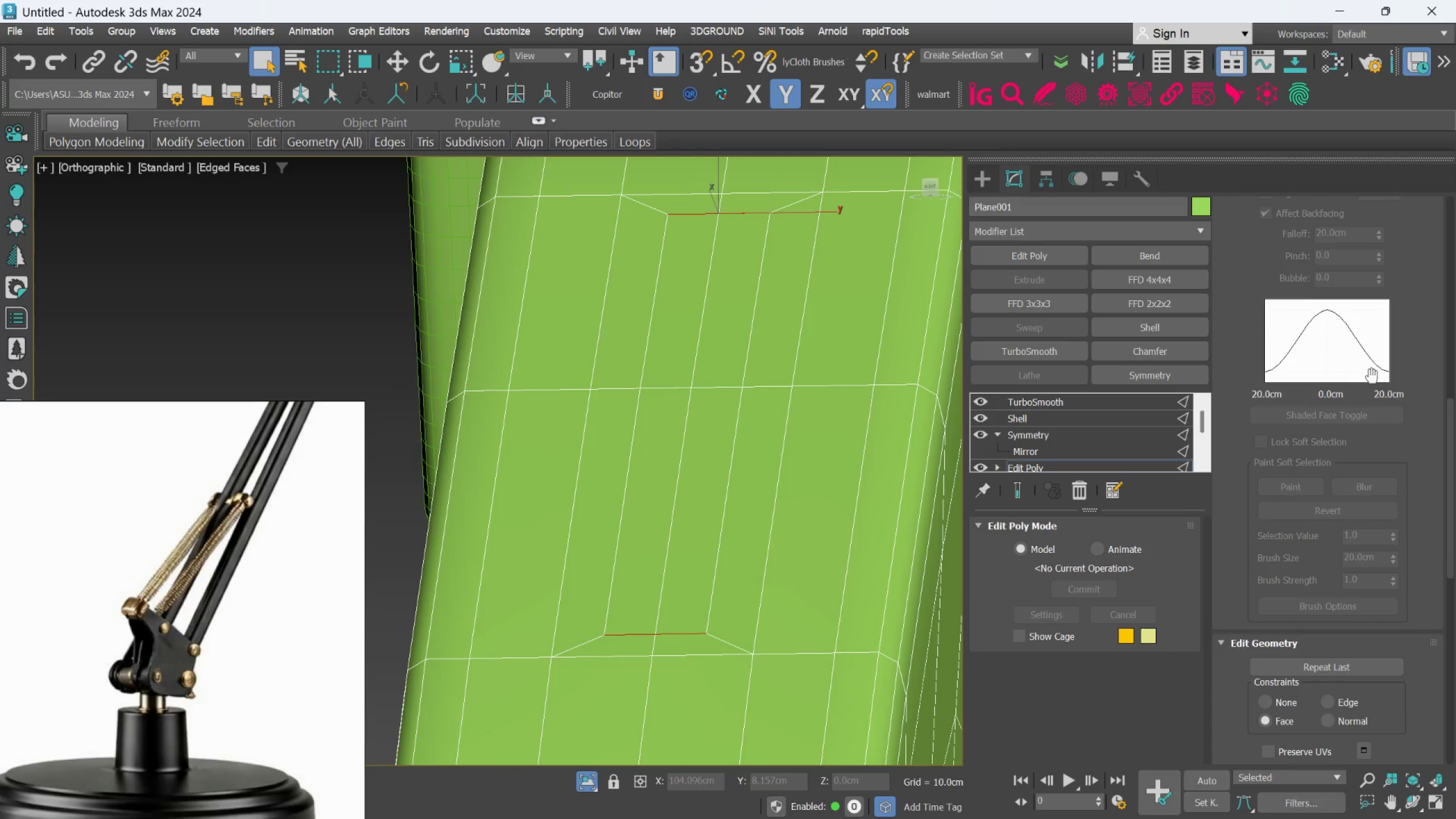 
scroll: coordinate [1350, 305], scroll_direction: up, amount: 55.0
 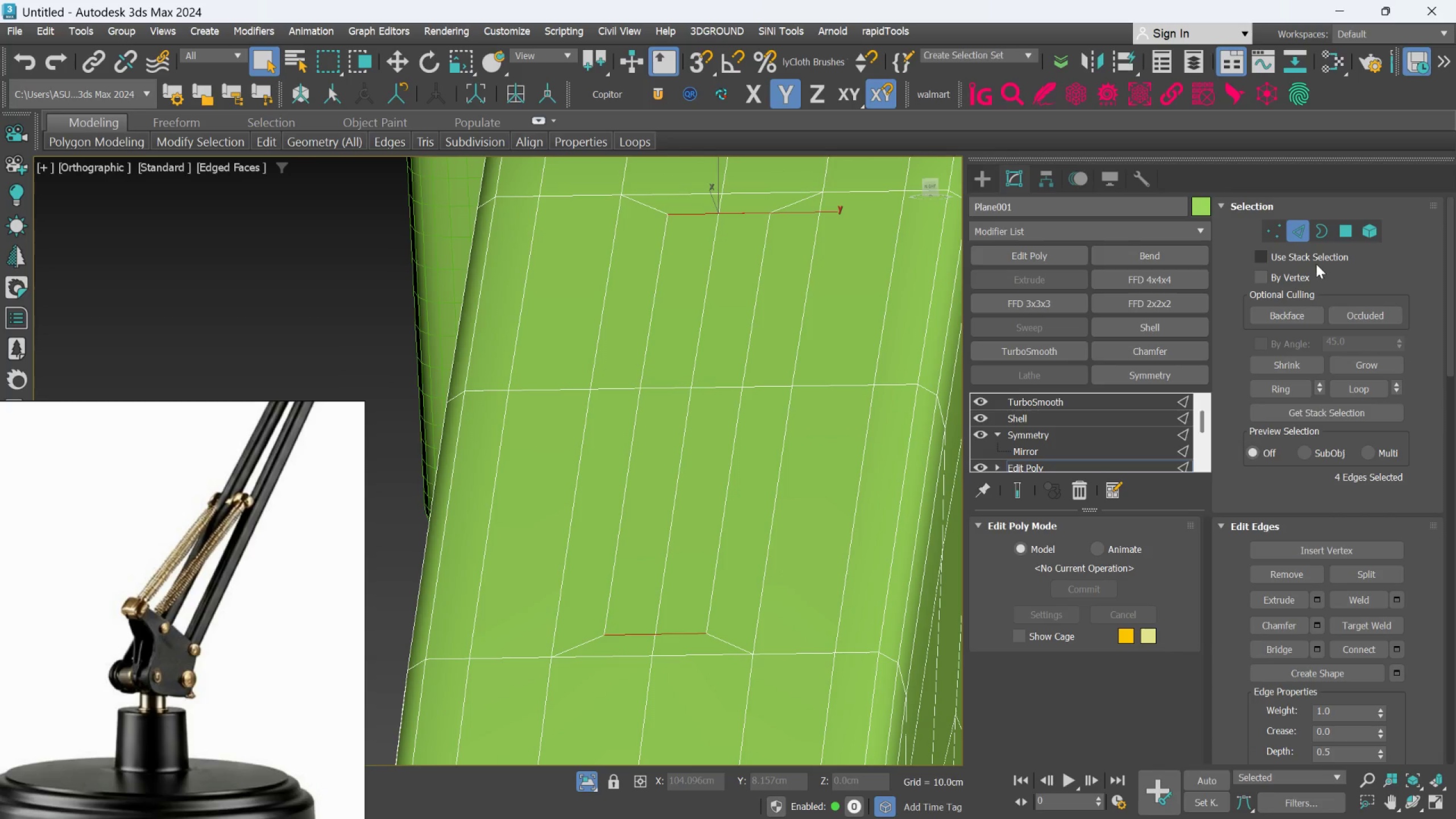 
hold_key(key=ControlLeft, duration=1.31)
left_click([1275, 233])
 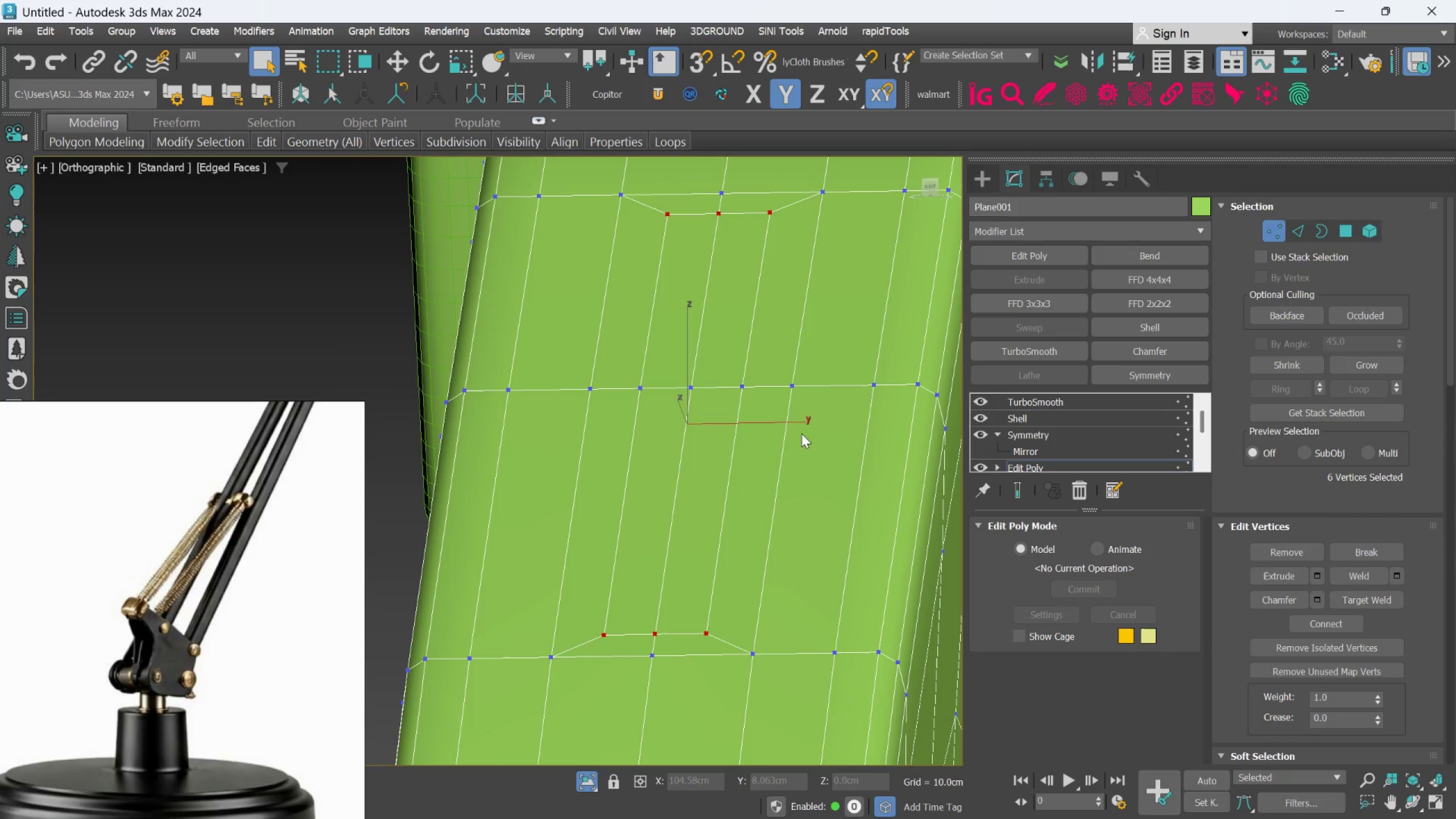 
key(R)
 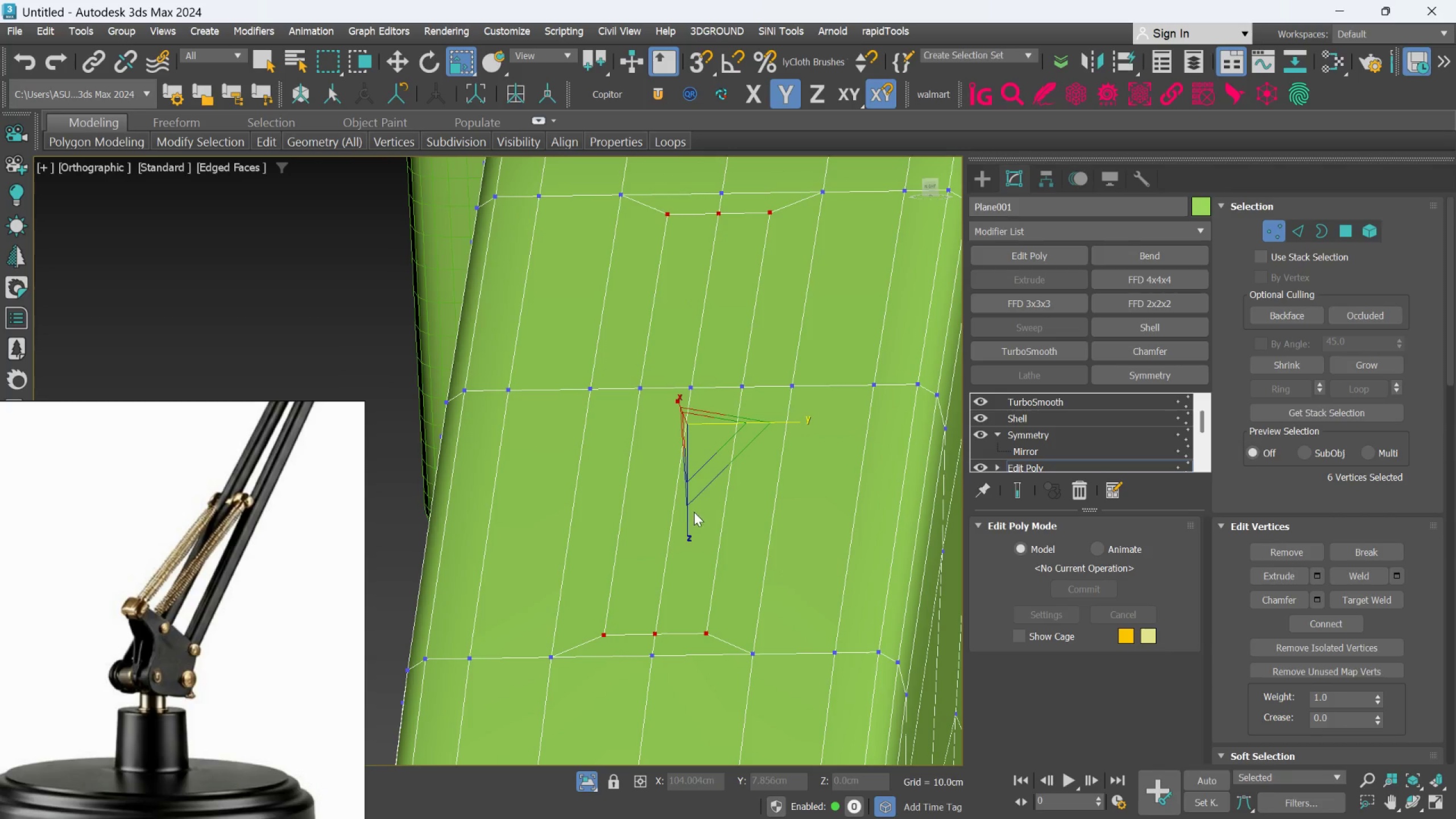 
left_click_drag(start_coordinate=[686, 523], to_coordinate=[686, 502])
 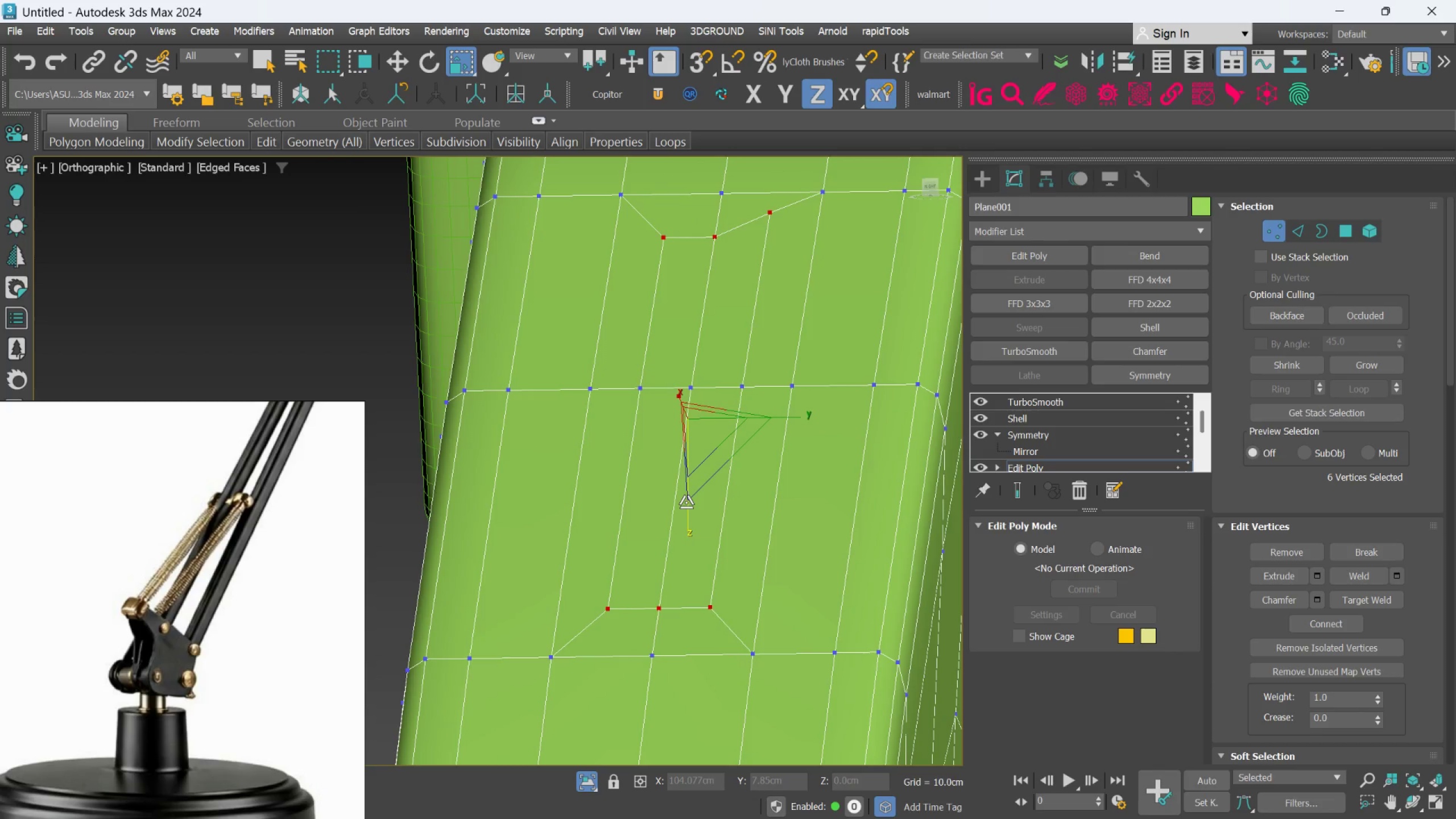 
key(Control+Z)
 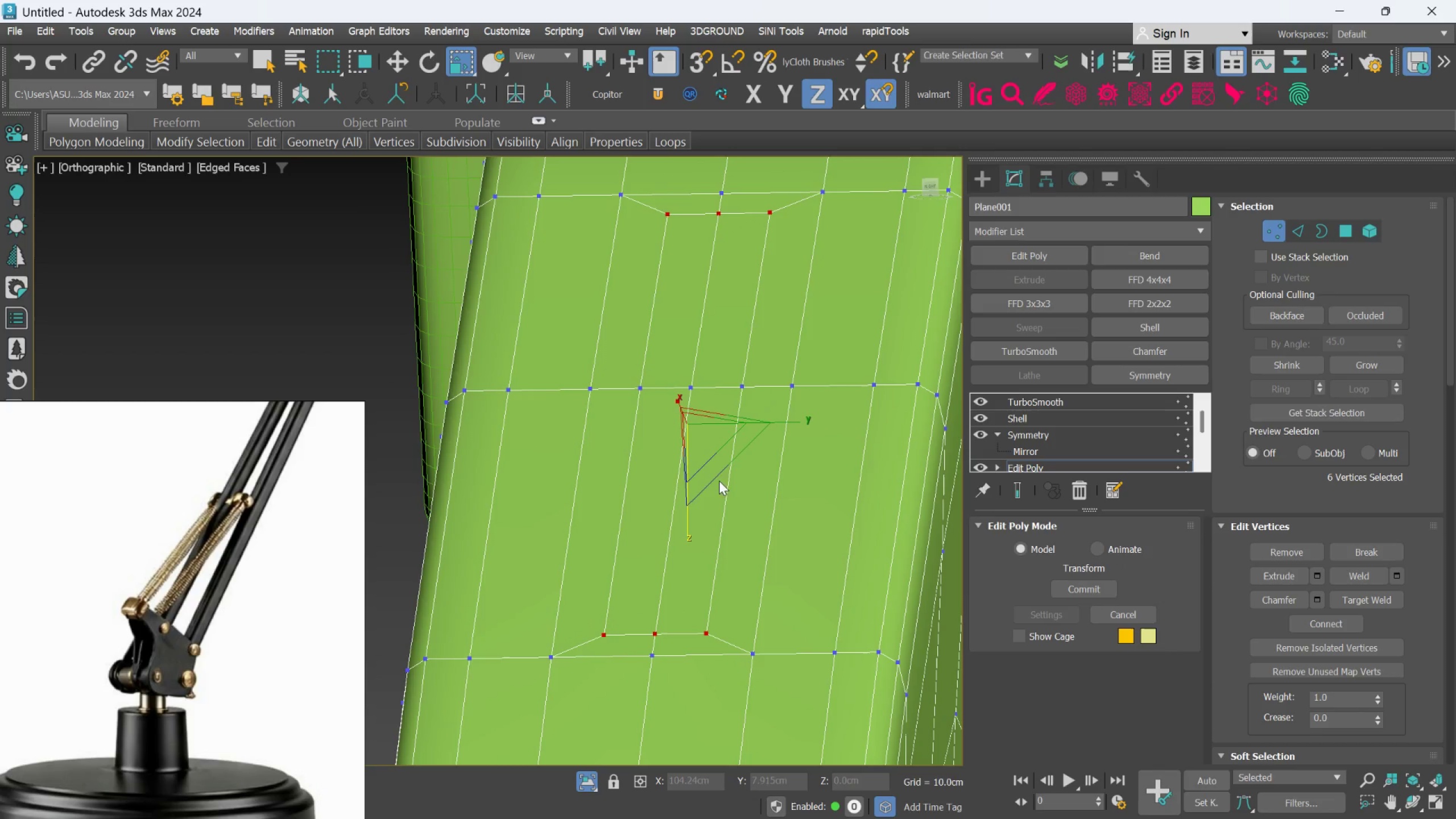 
left_click_drag(start_coordinate=[686, 511], to_coordinate=[684, 489])
 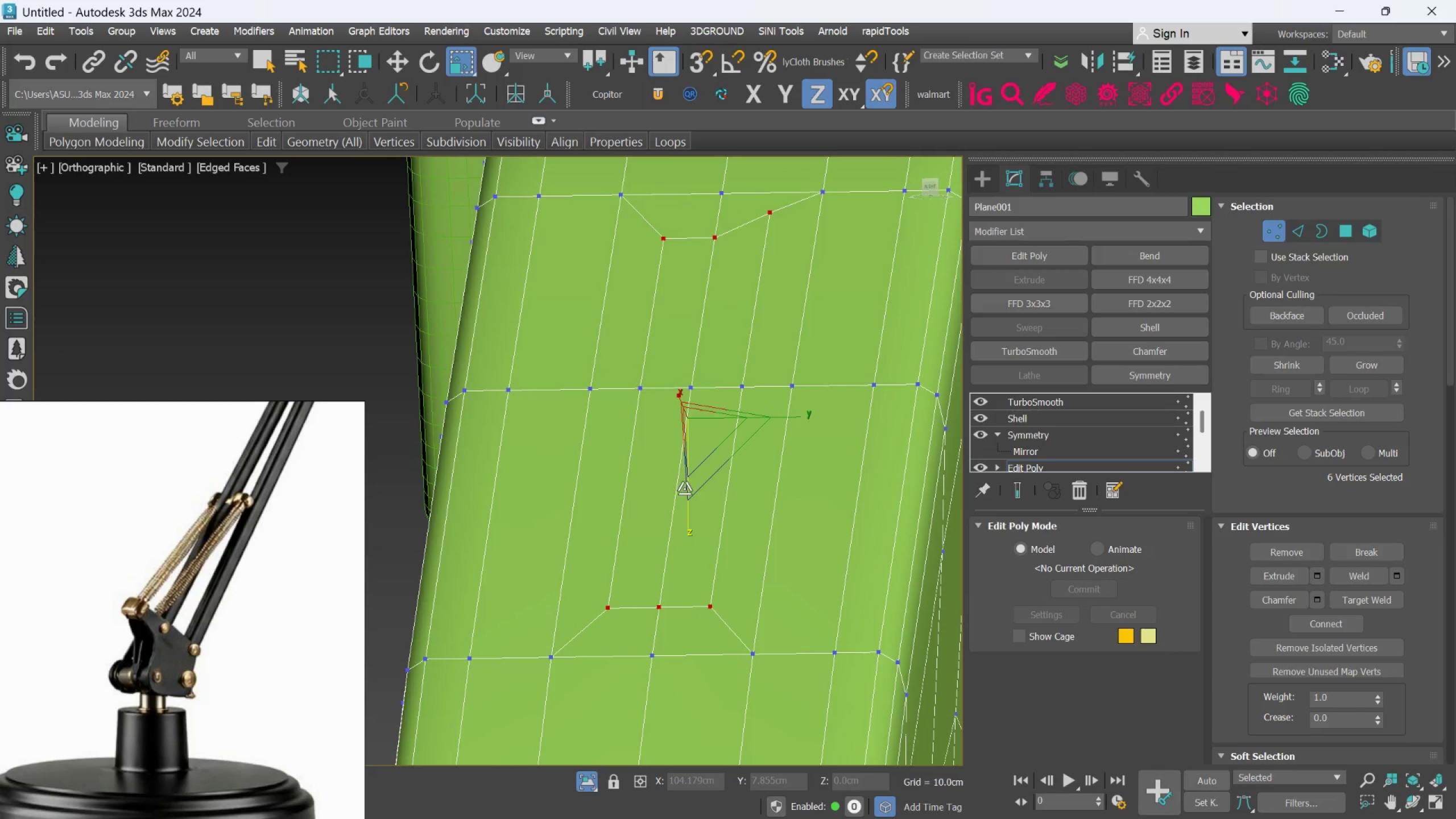 
hold_key(key=ControlLeft, duration=0.36)
 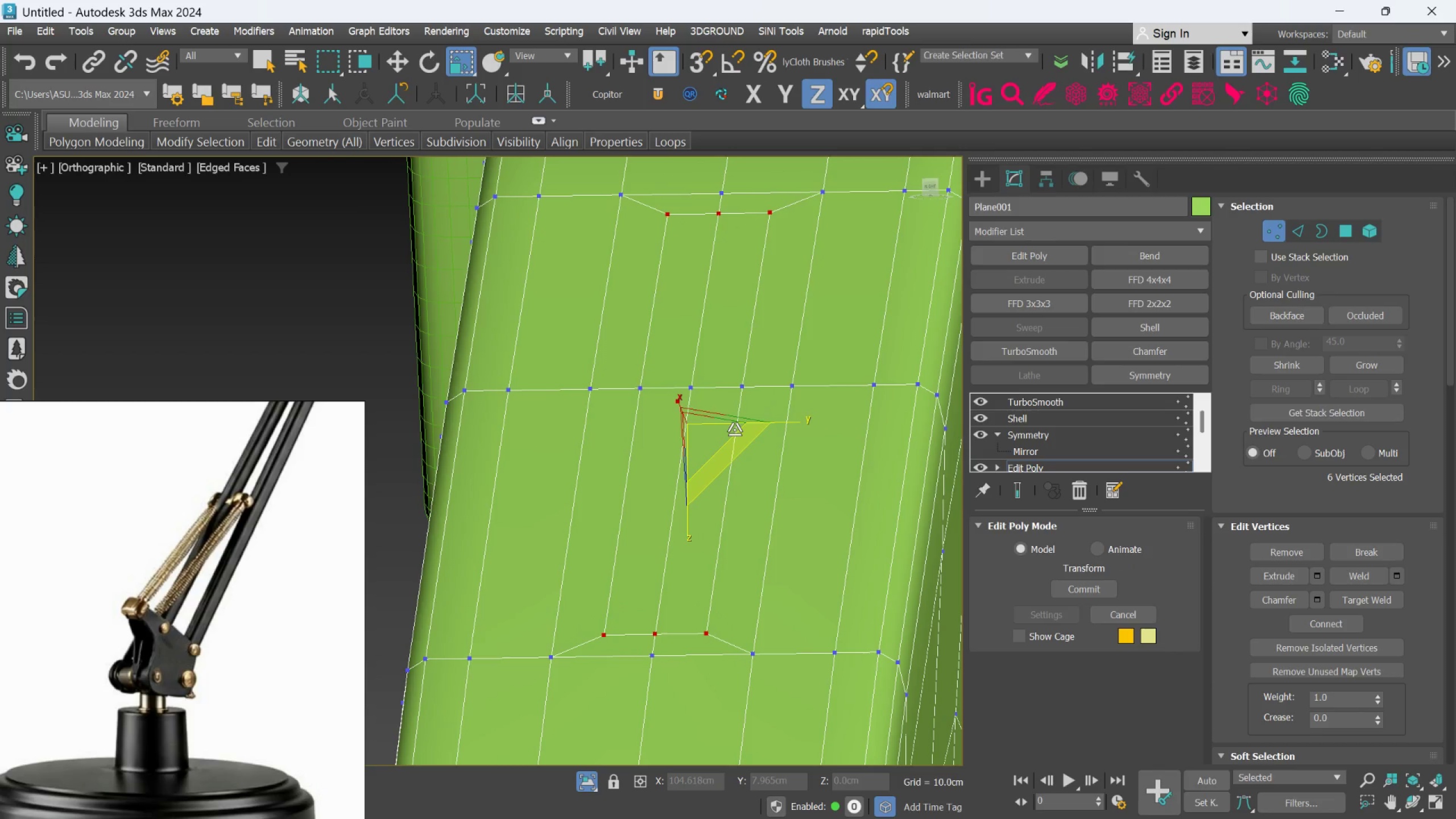 
key(Control+Z)
 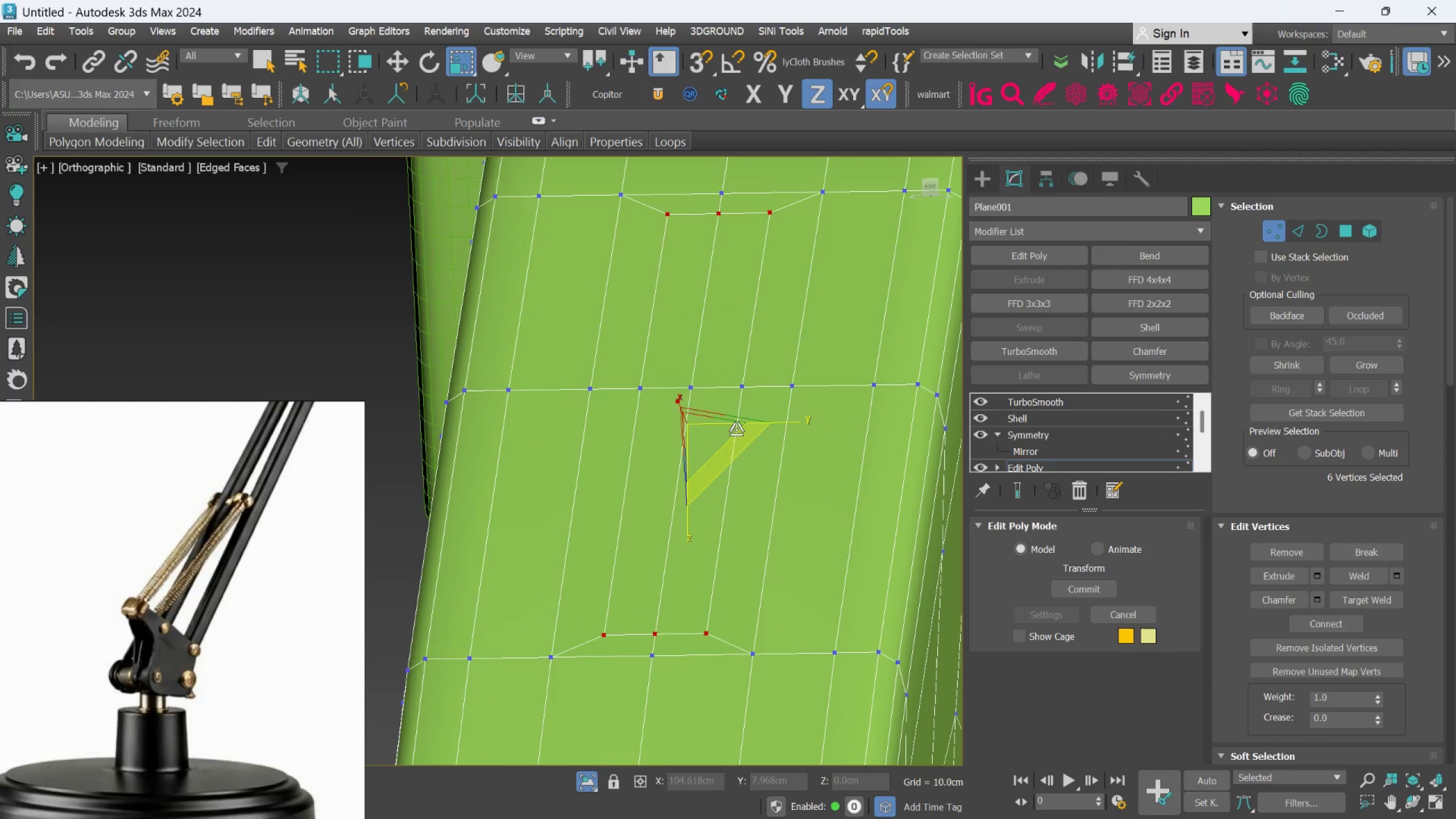 
hold_key(key=AltLeft, duration=0.58)
 